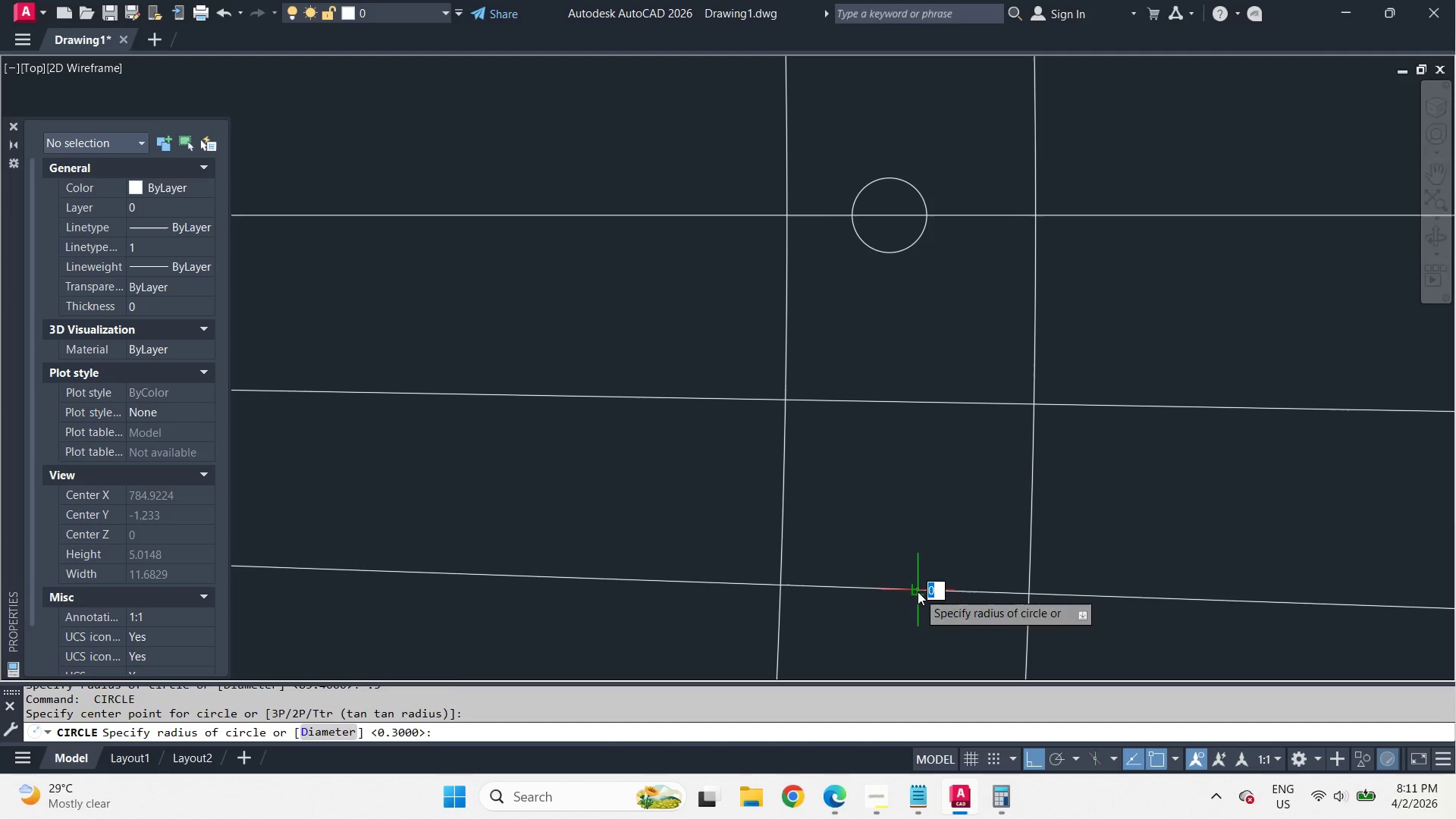 
key(Space)
 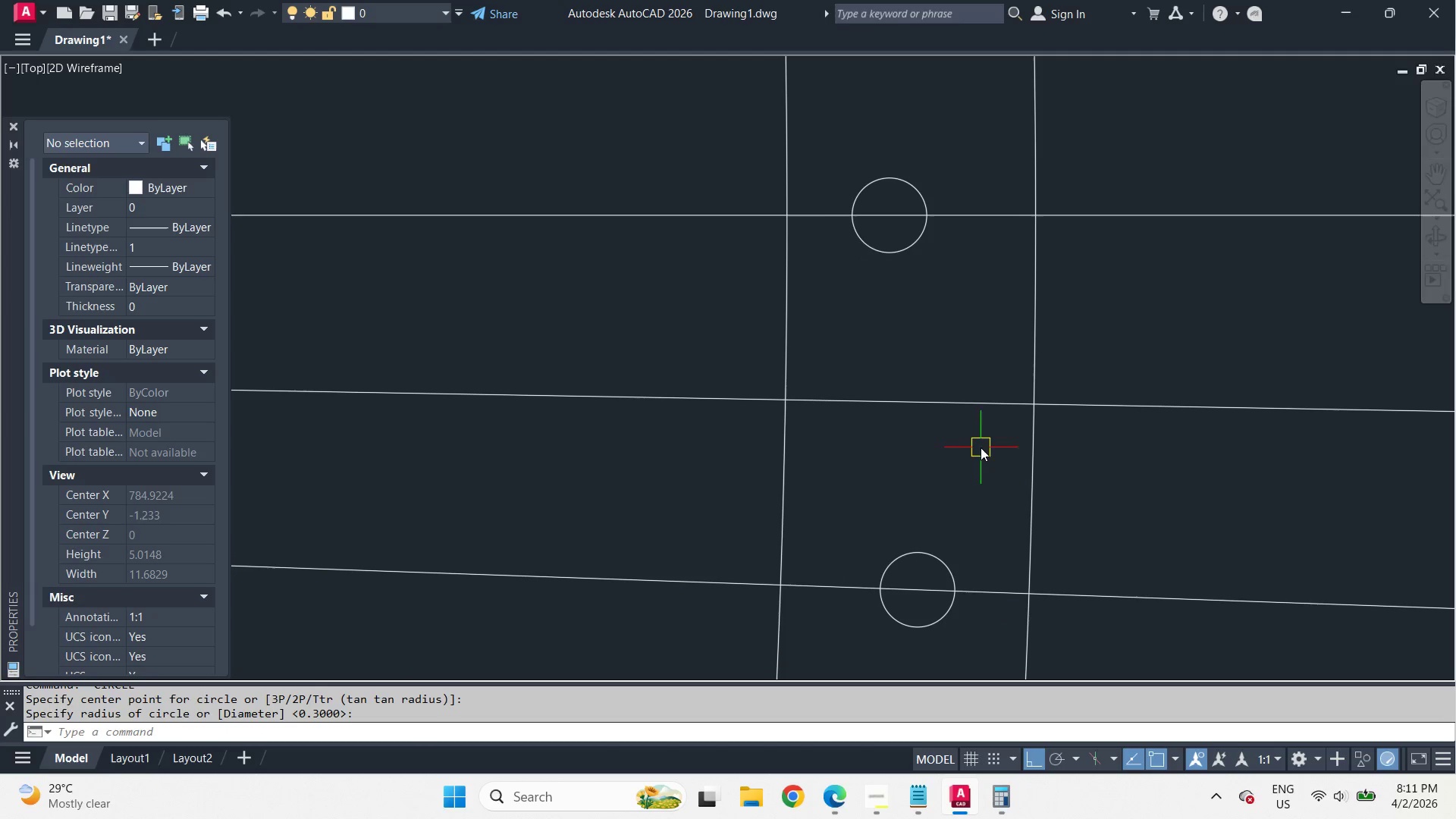 
key(Space)
 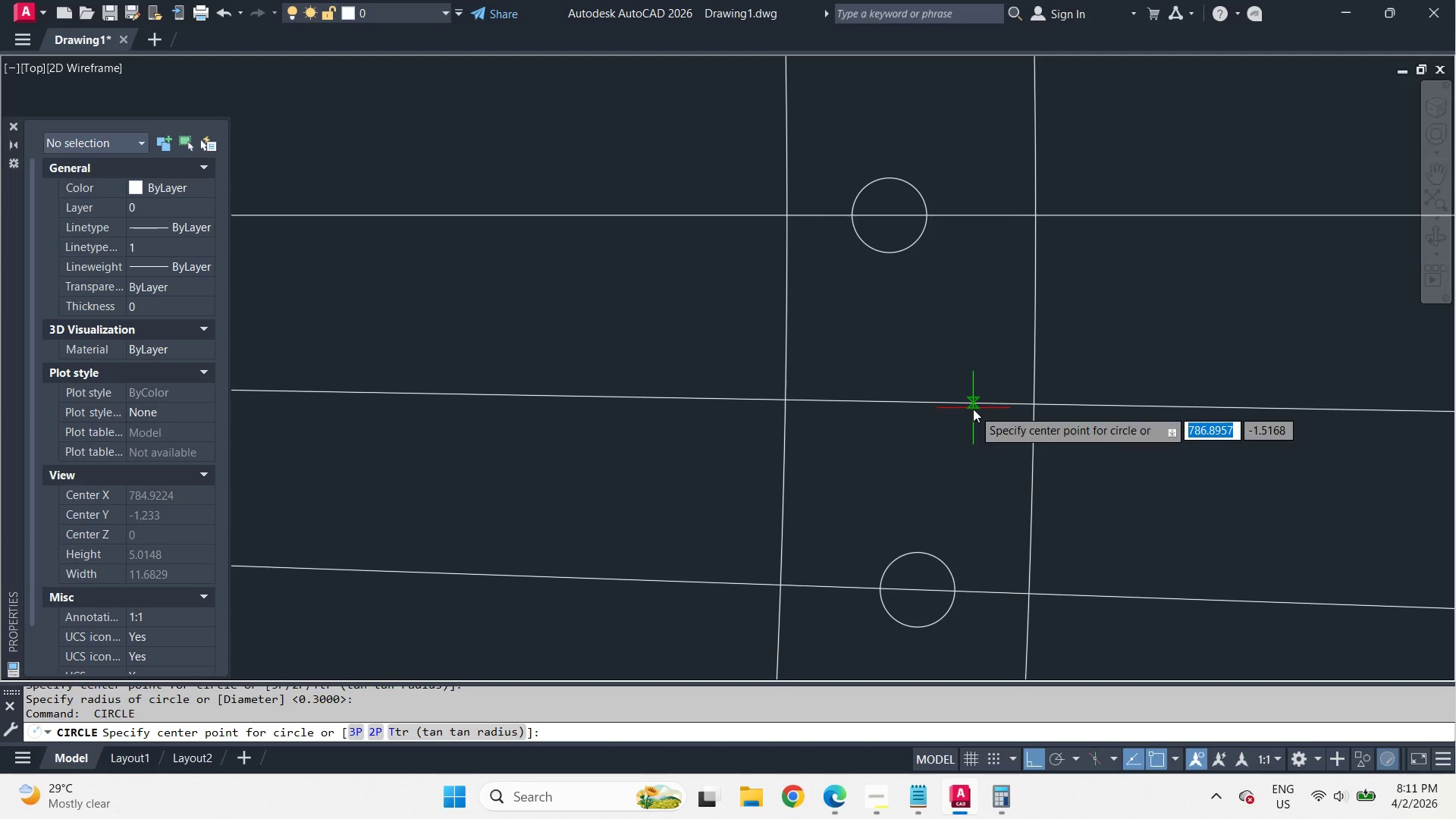 
left_click([973, 409])
 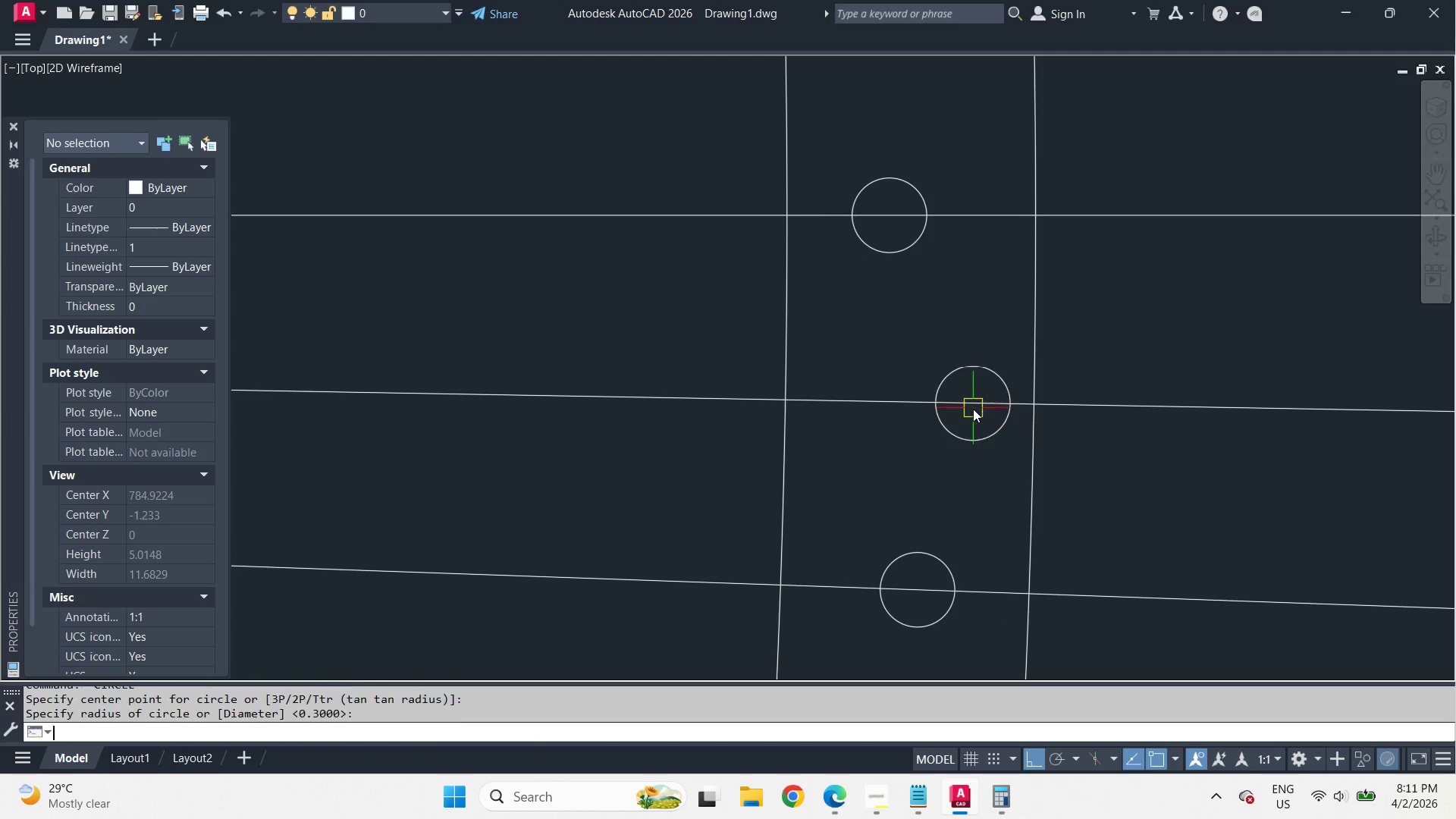 
type( m qua )
 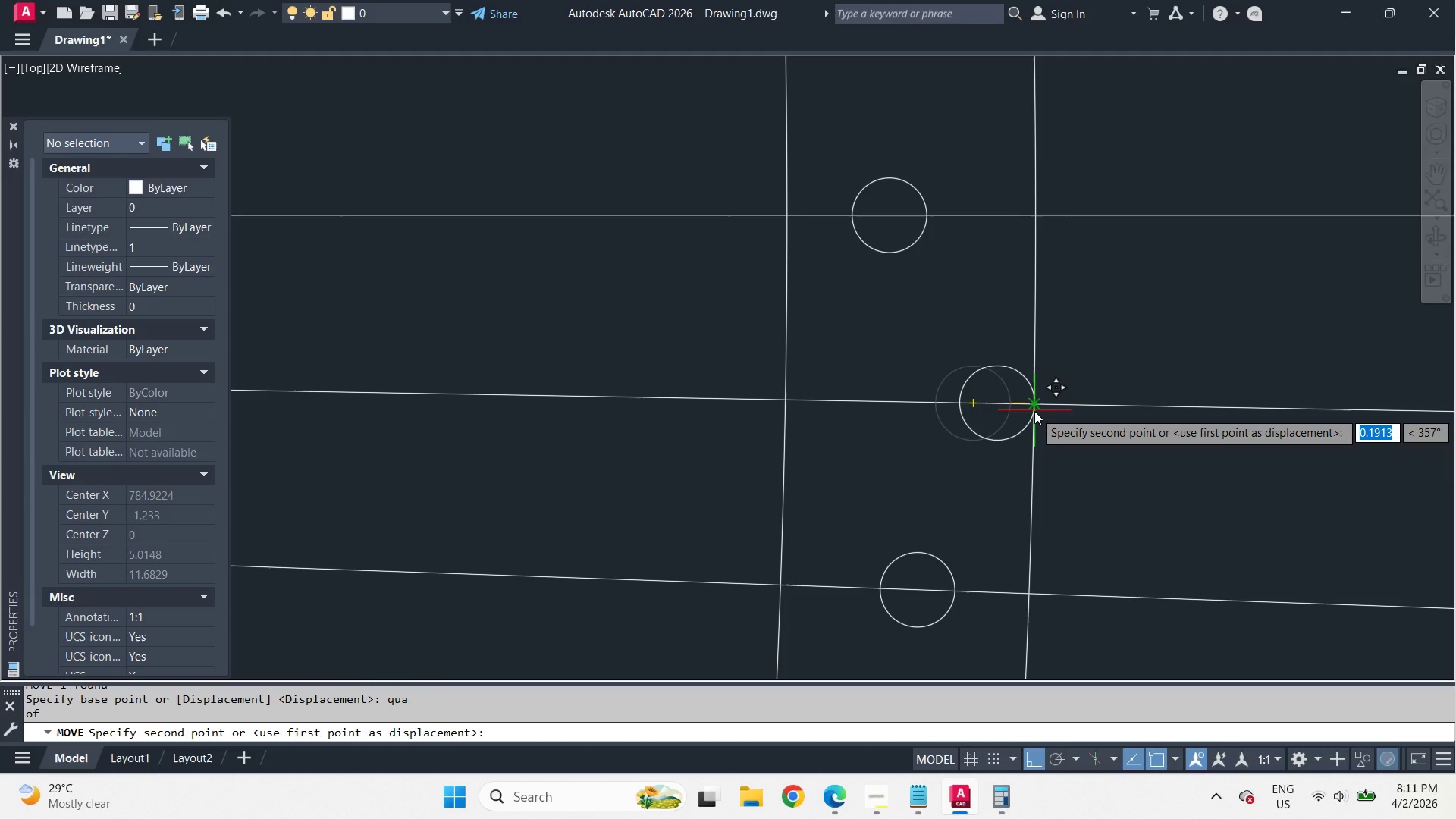 
left_click([1034, 411])
 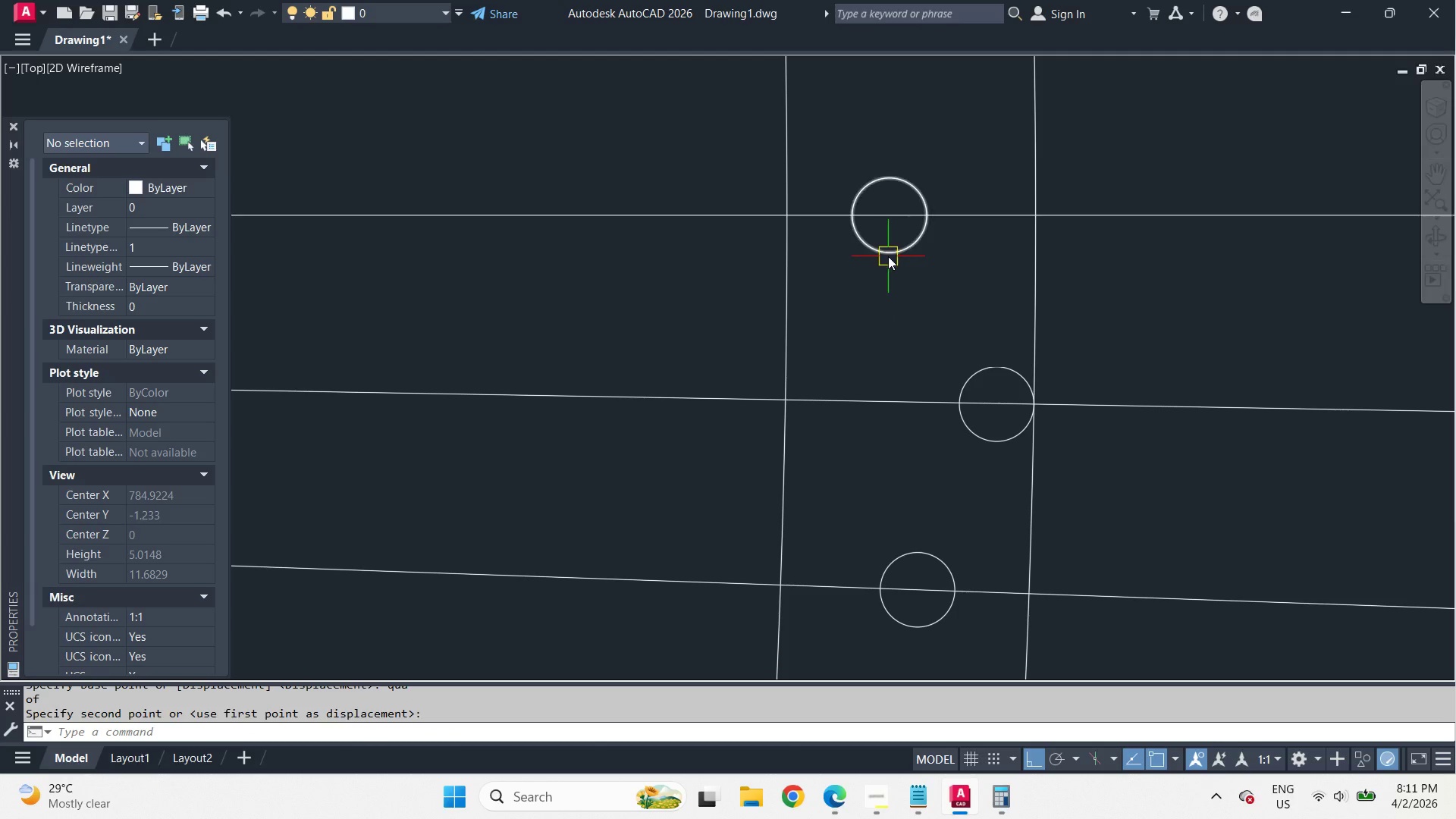 
left_click([888, 256])
 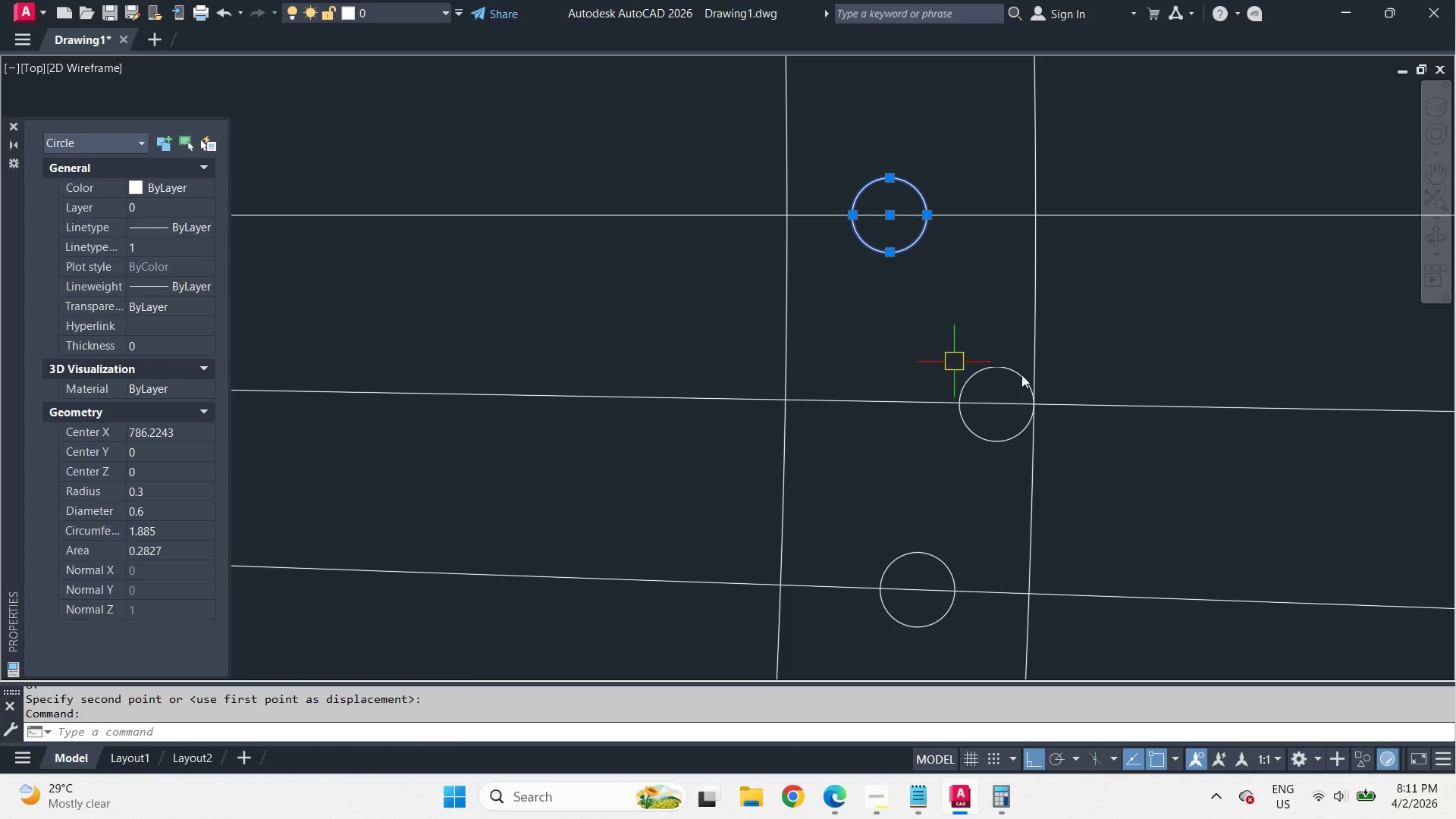 
left_click([997, 460])
 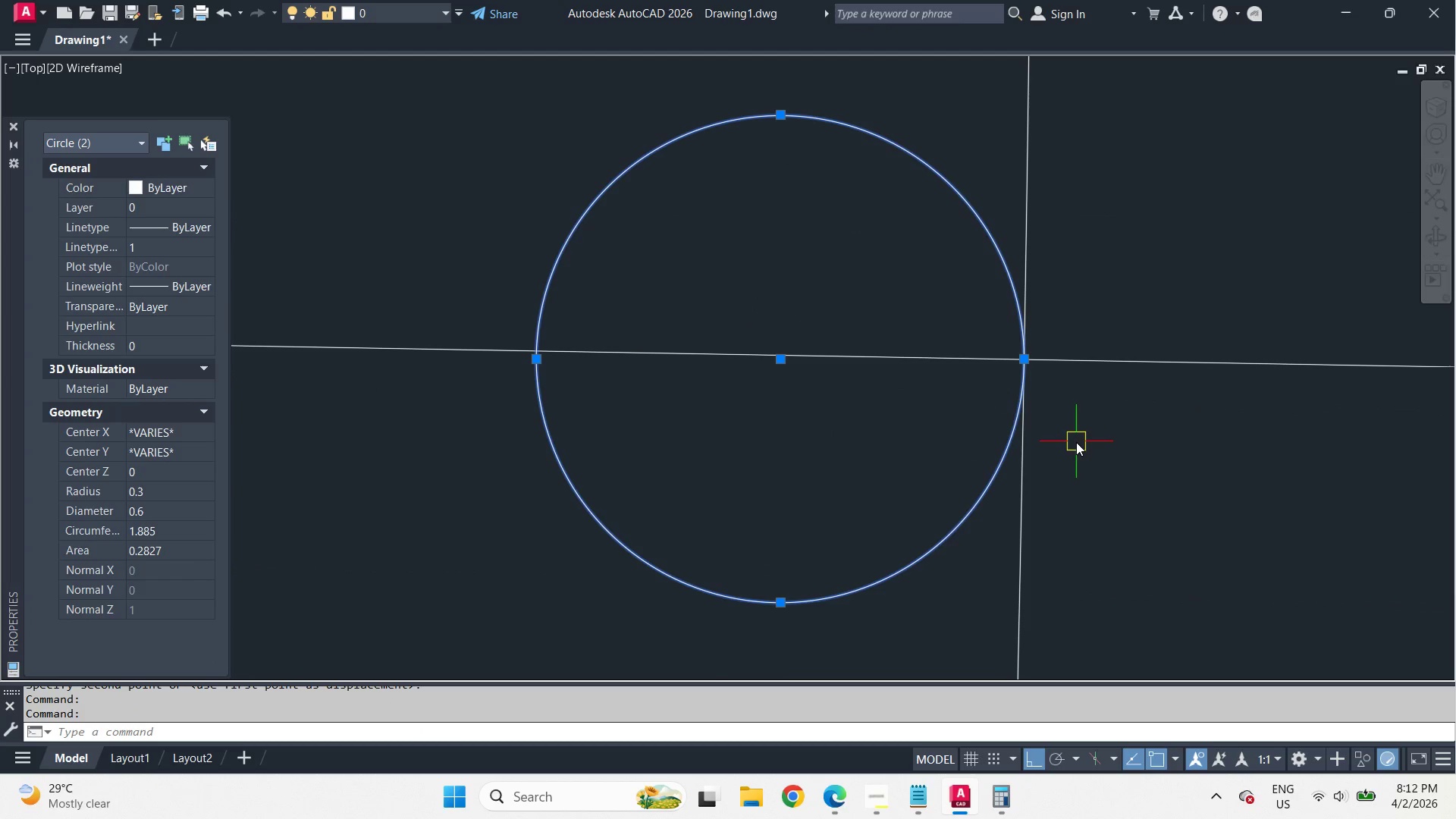 
key(Escape)
 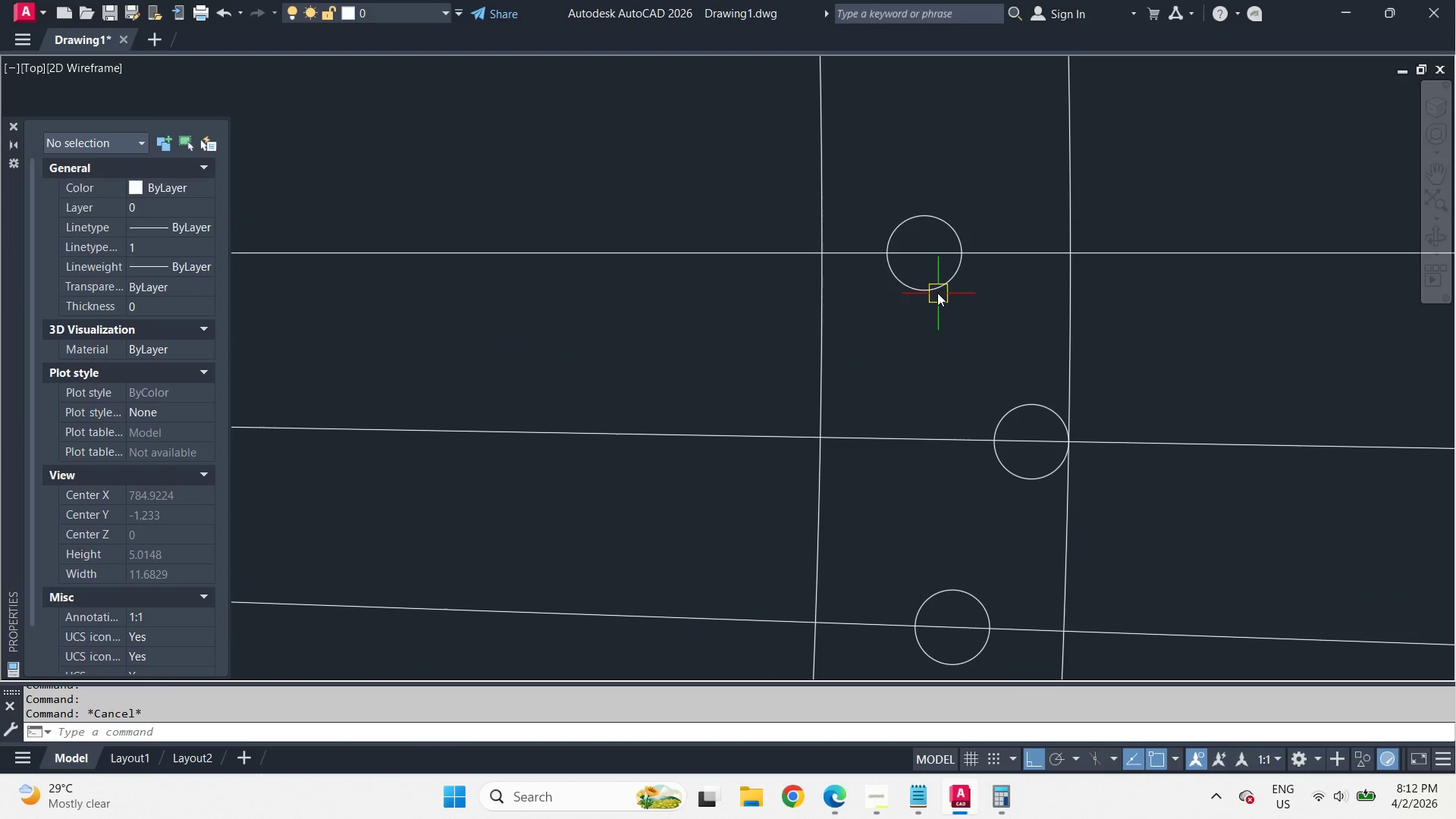 
left_click([937, 292])
 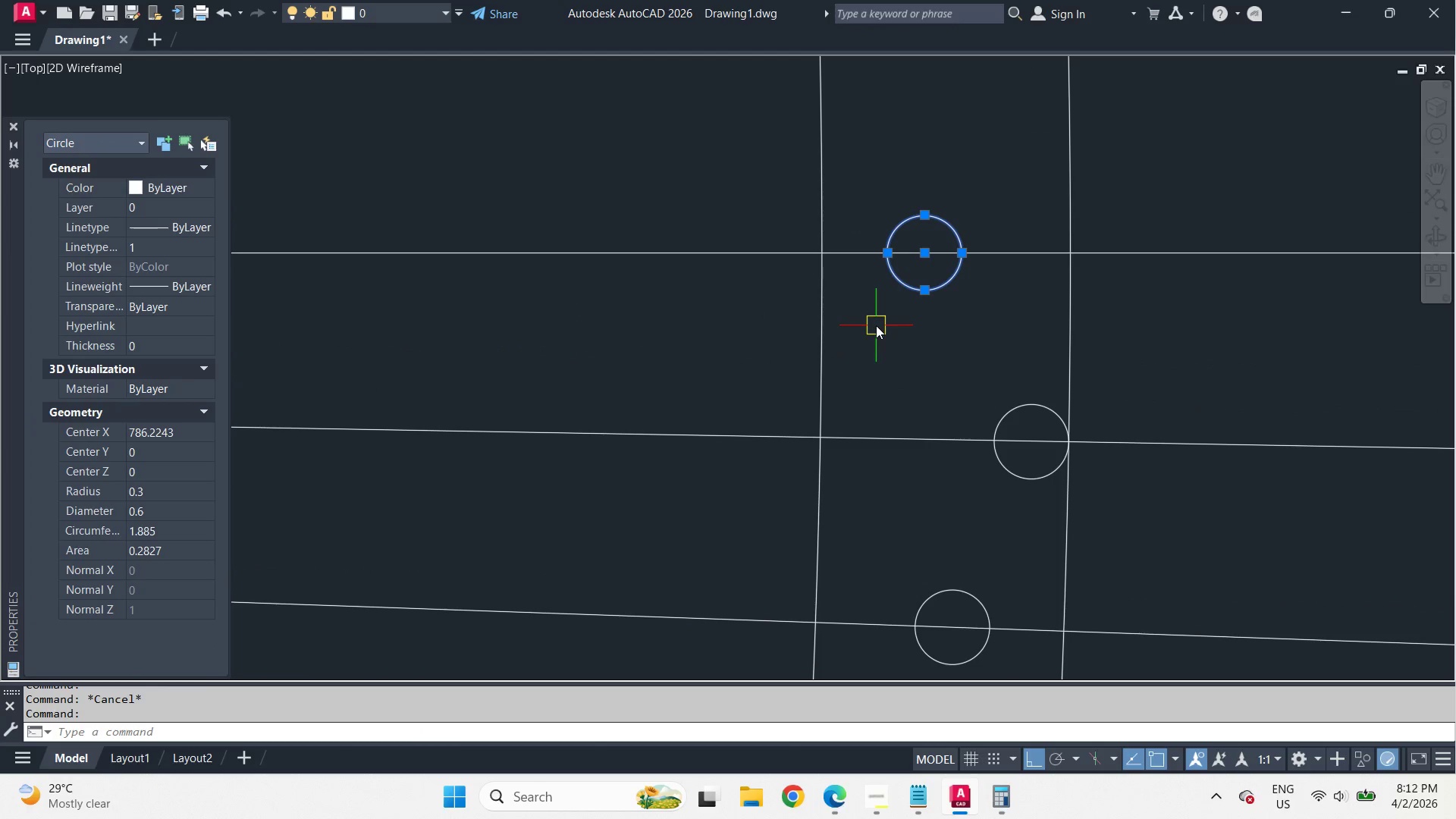 
scroll: coordinate [1037, 413], scroll_direction: up, amount: 4.0
 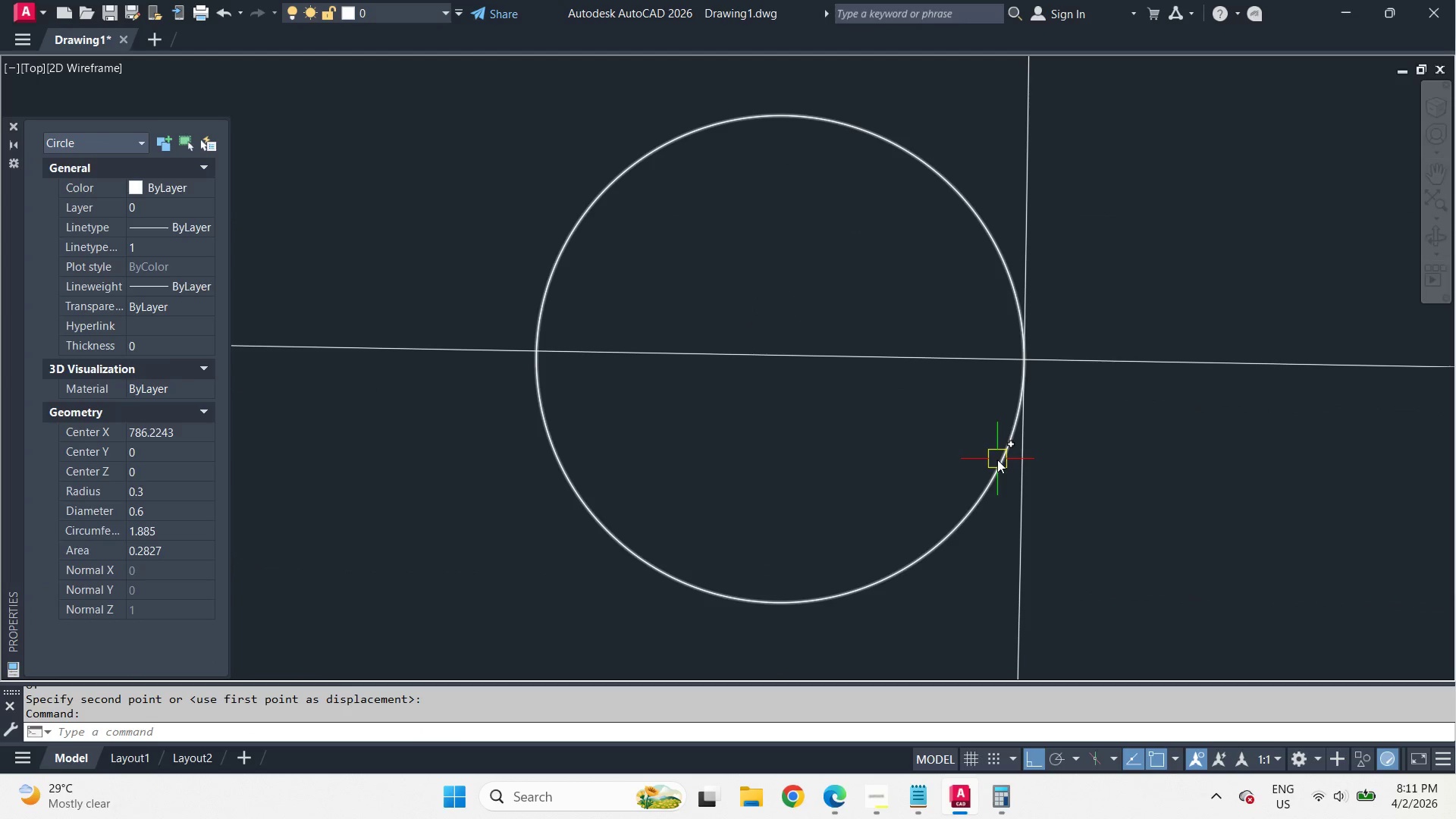 
type(m int)
 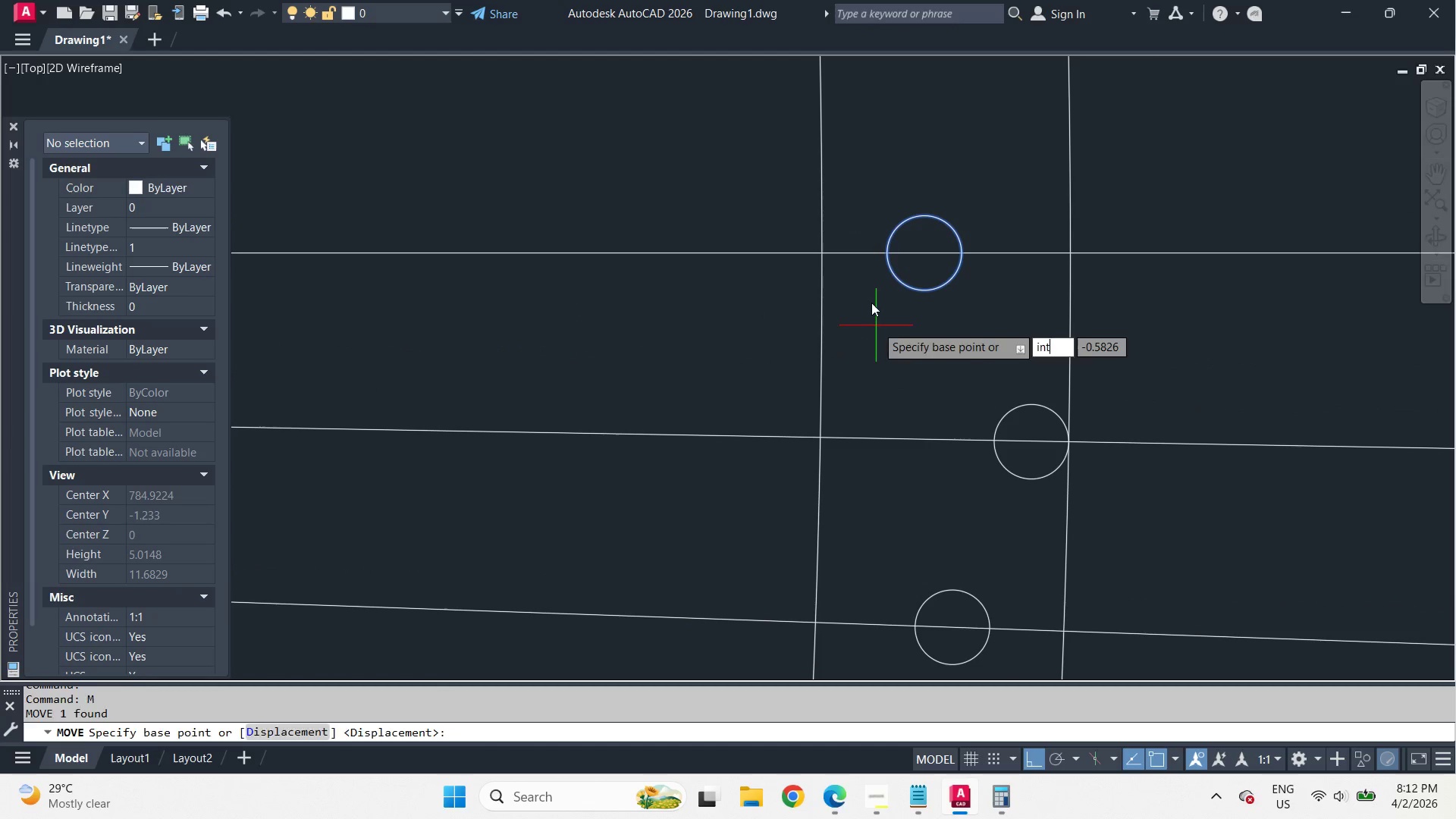 
scroll: coordinate [1077, 457], scroll_direction: down, amount: 4.0
 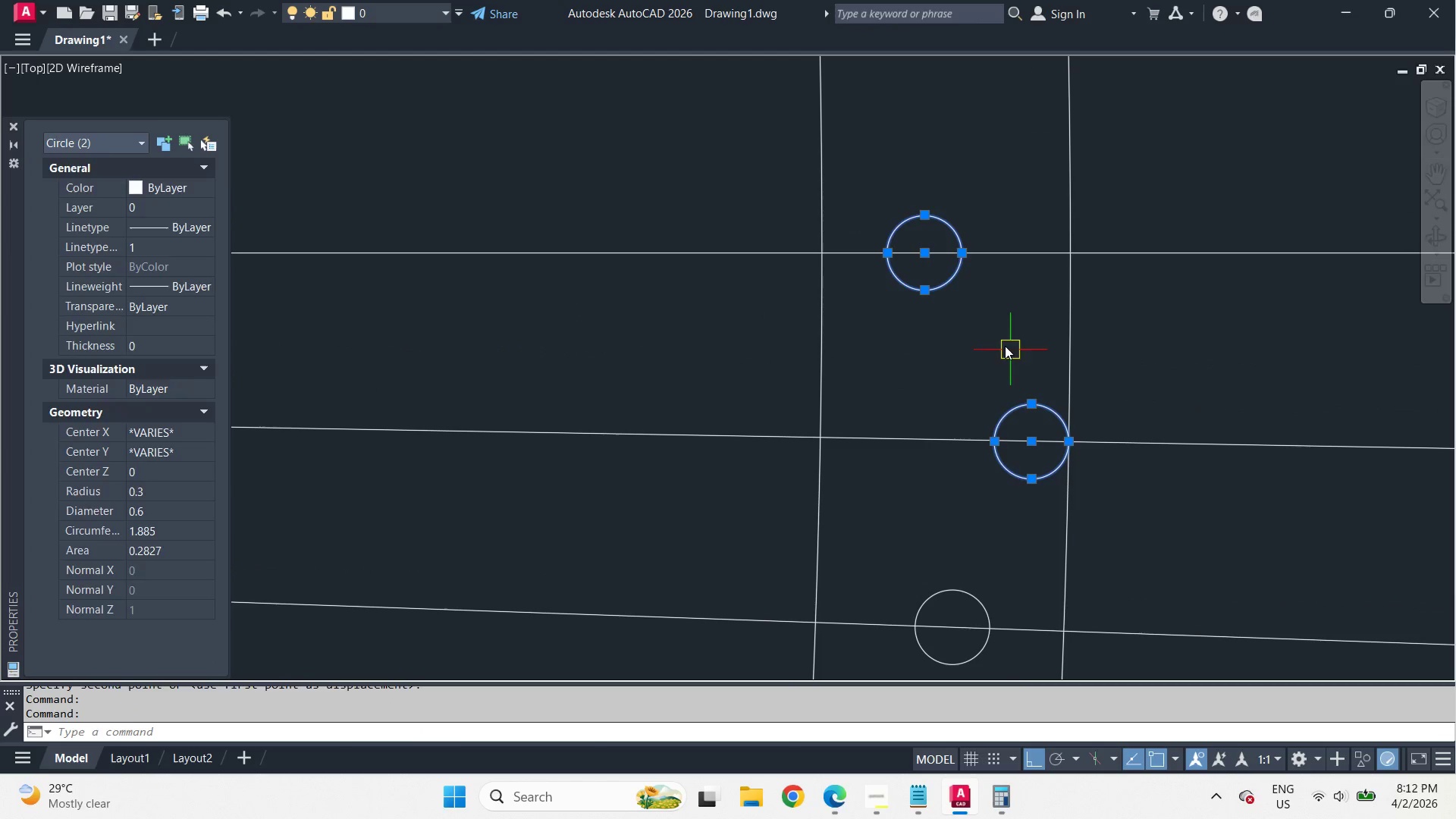 
key(Space)
 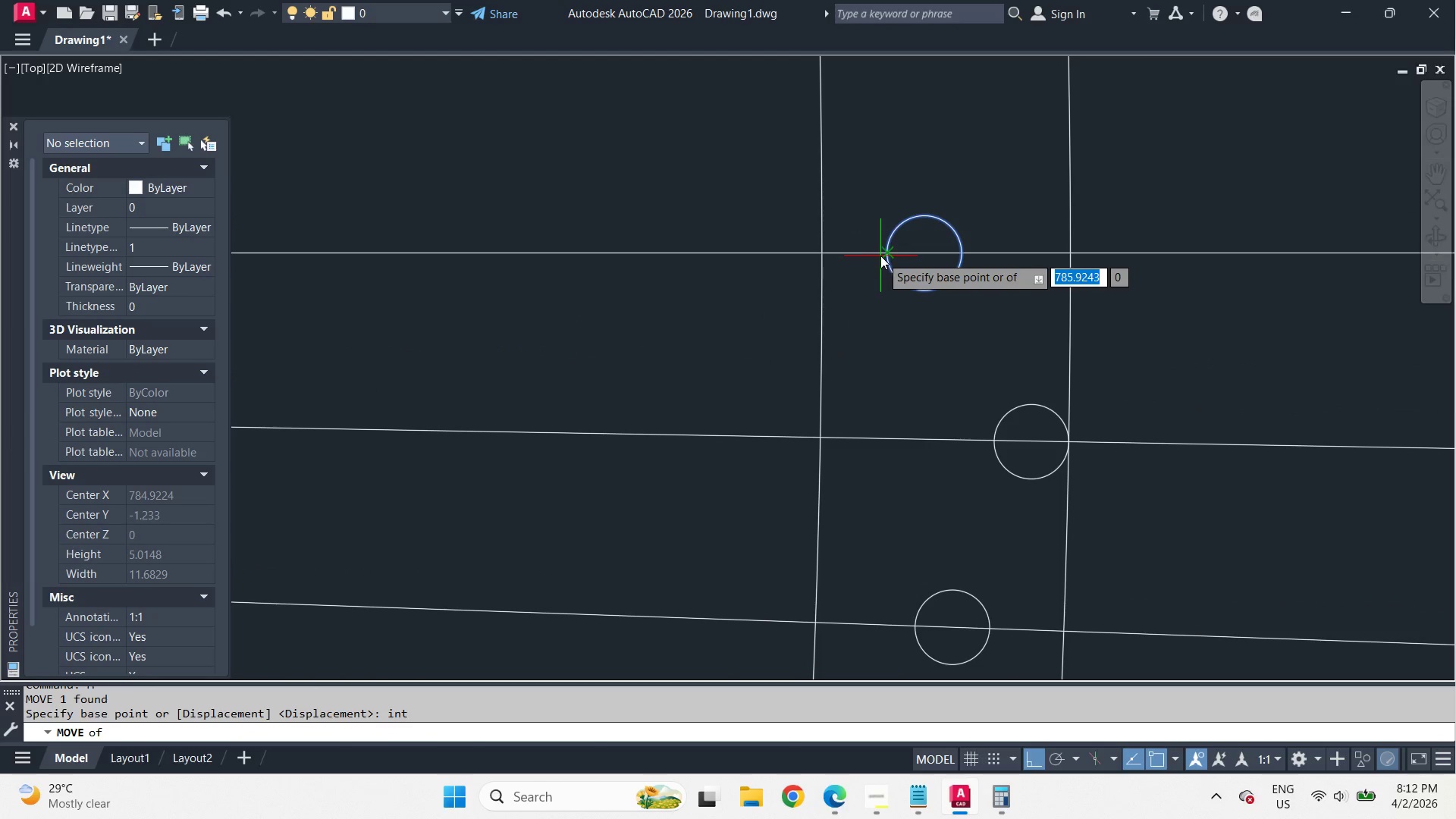 
left_click([880, 256])
 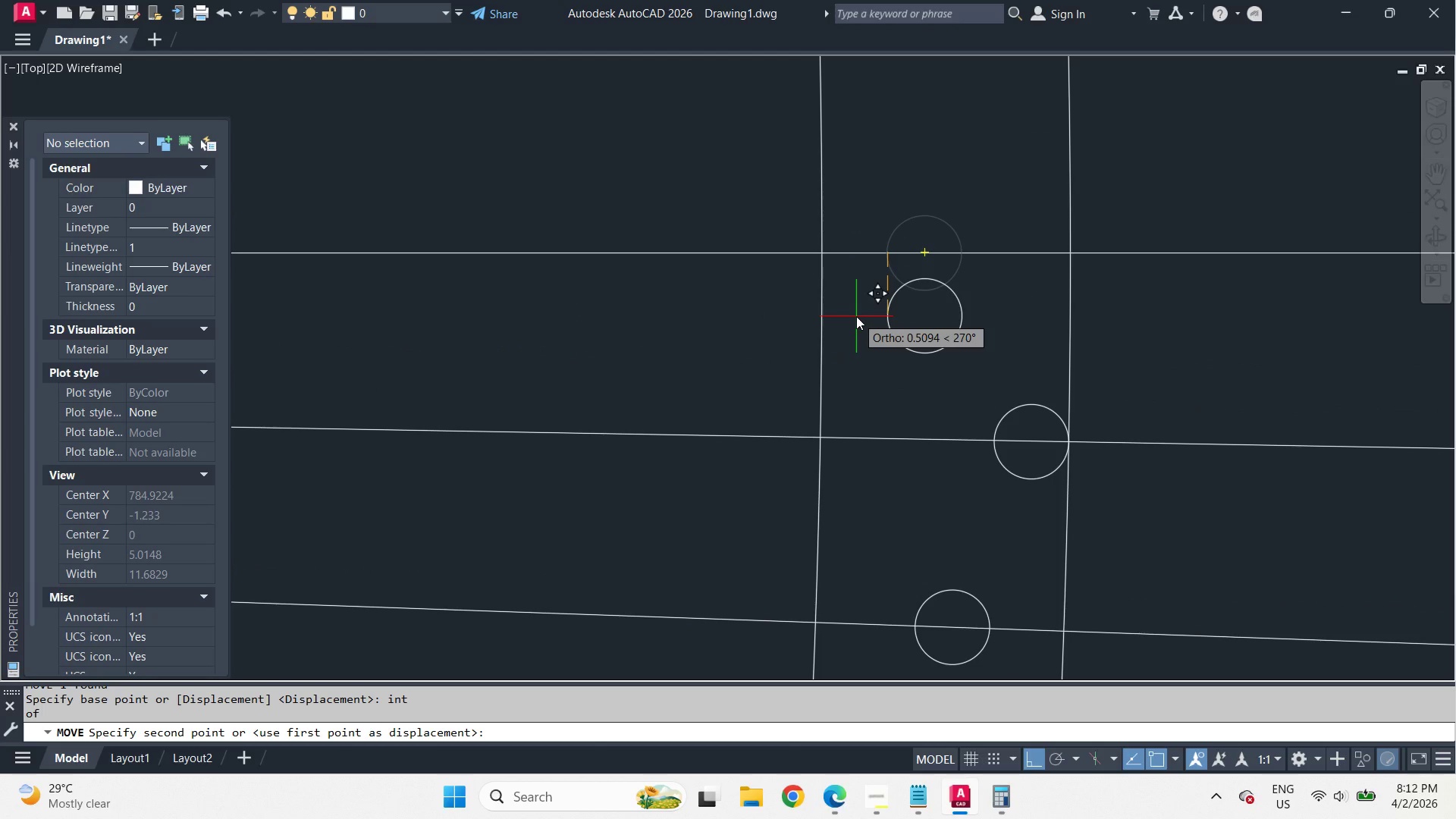 
type(int )
 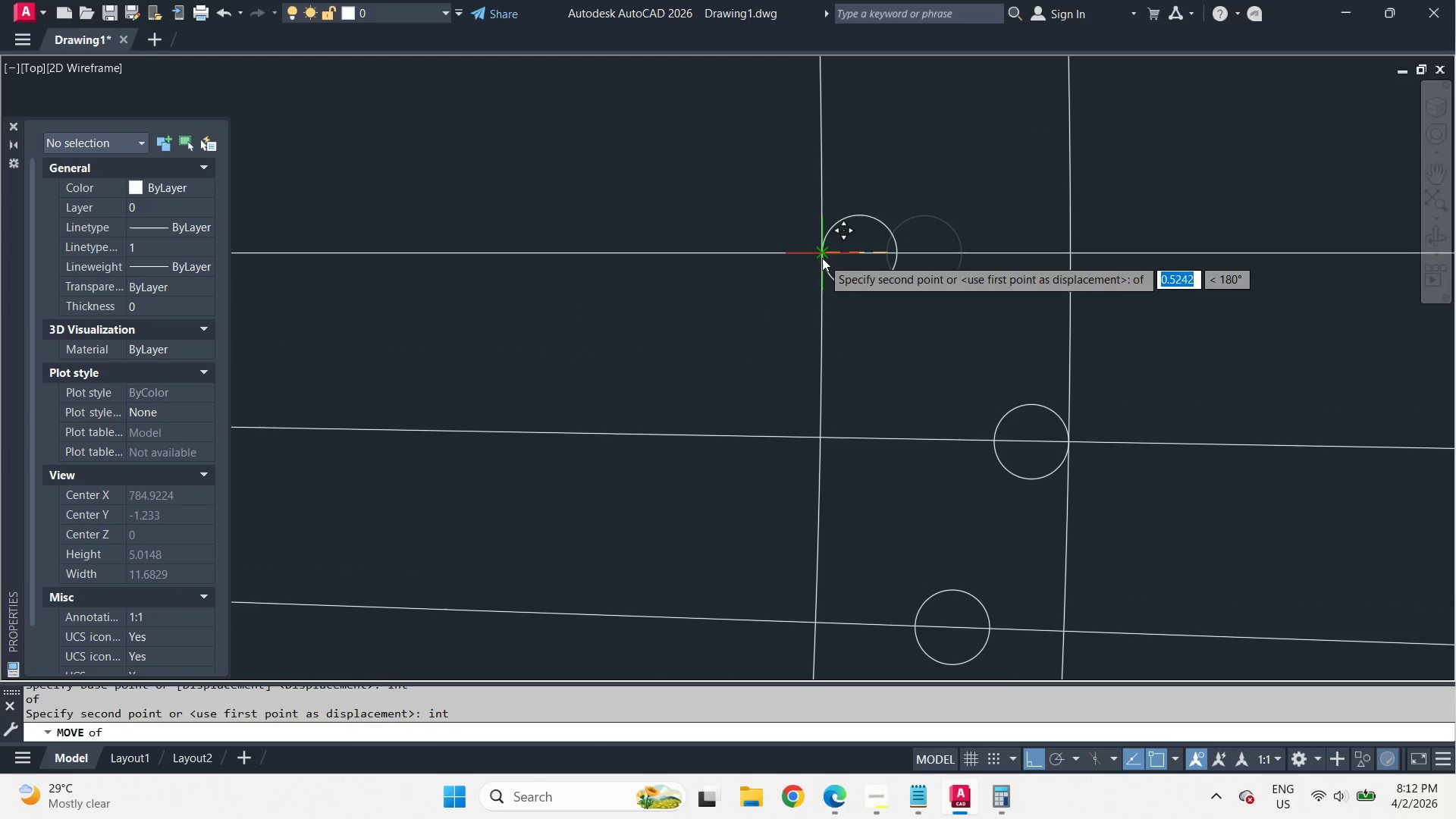 
left_click([822, 258])
 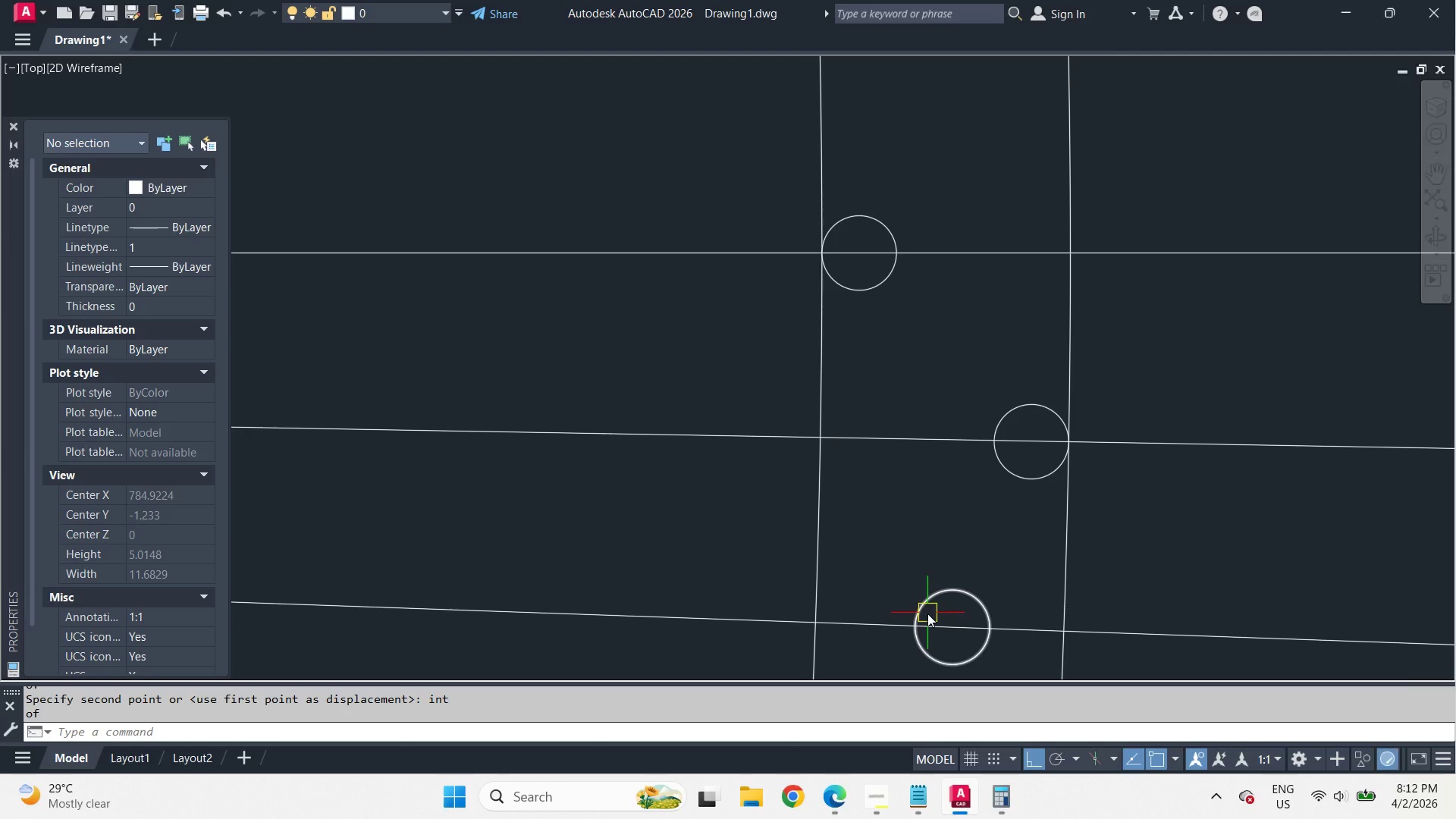 
left_click([925, 610])
 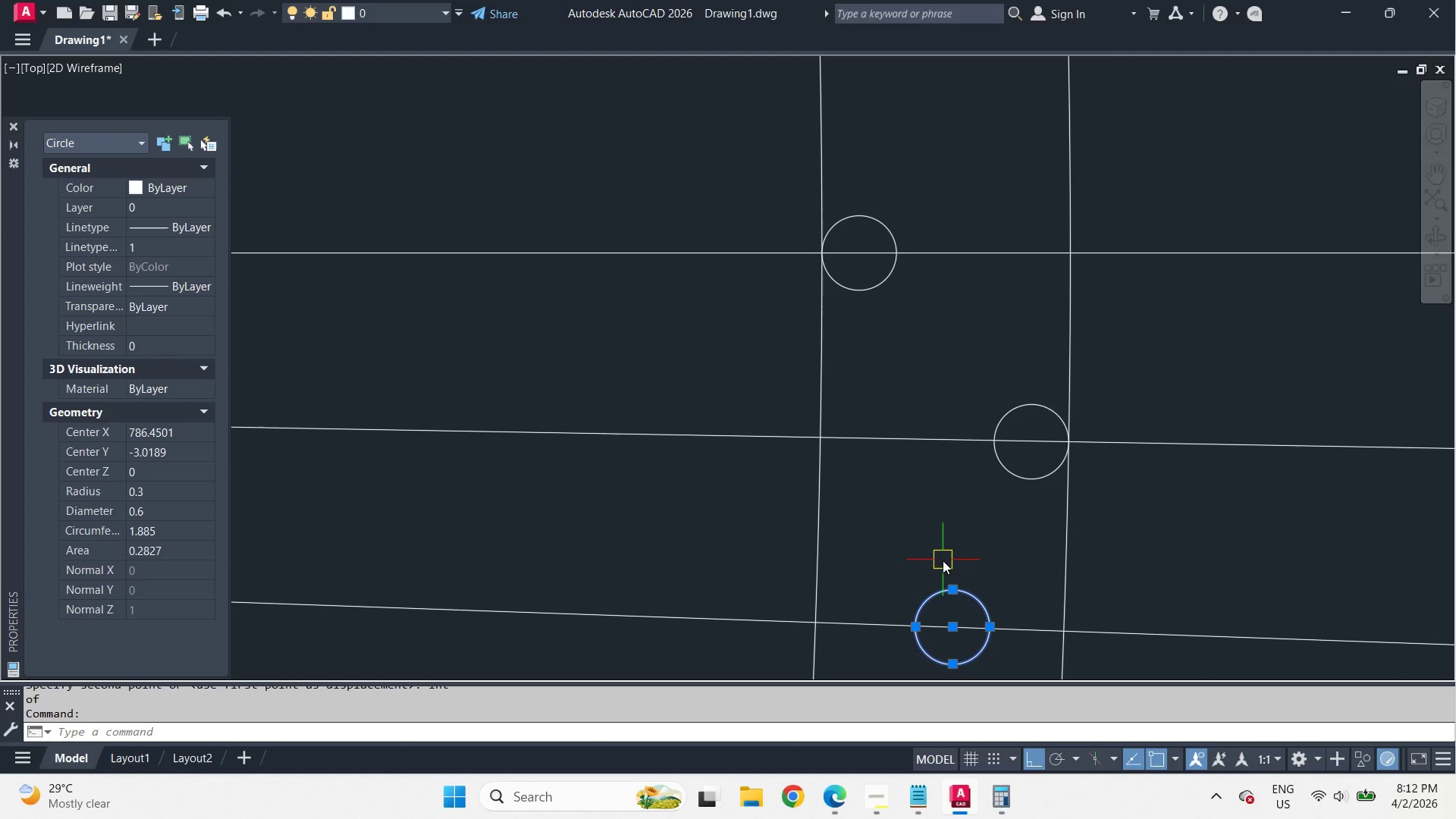 
type(e mi )
 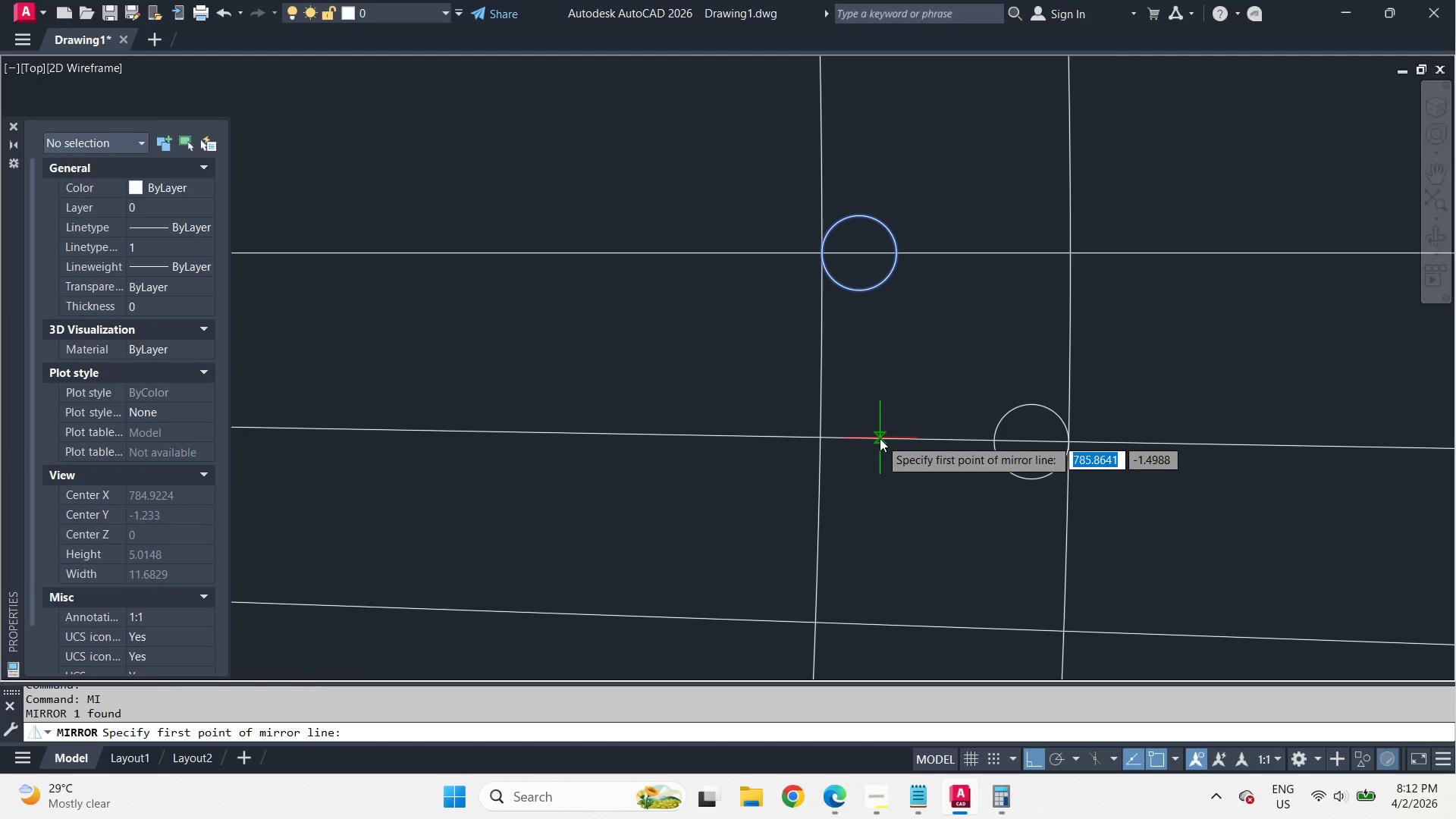 
left_click_drag(start_coordinate=[880, 438], to_coordinate=[889, 438])
 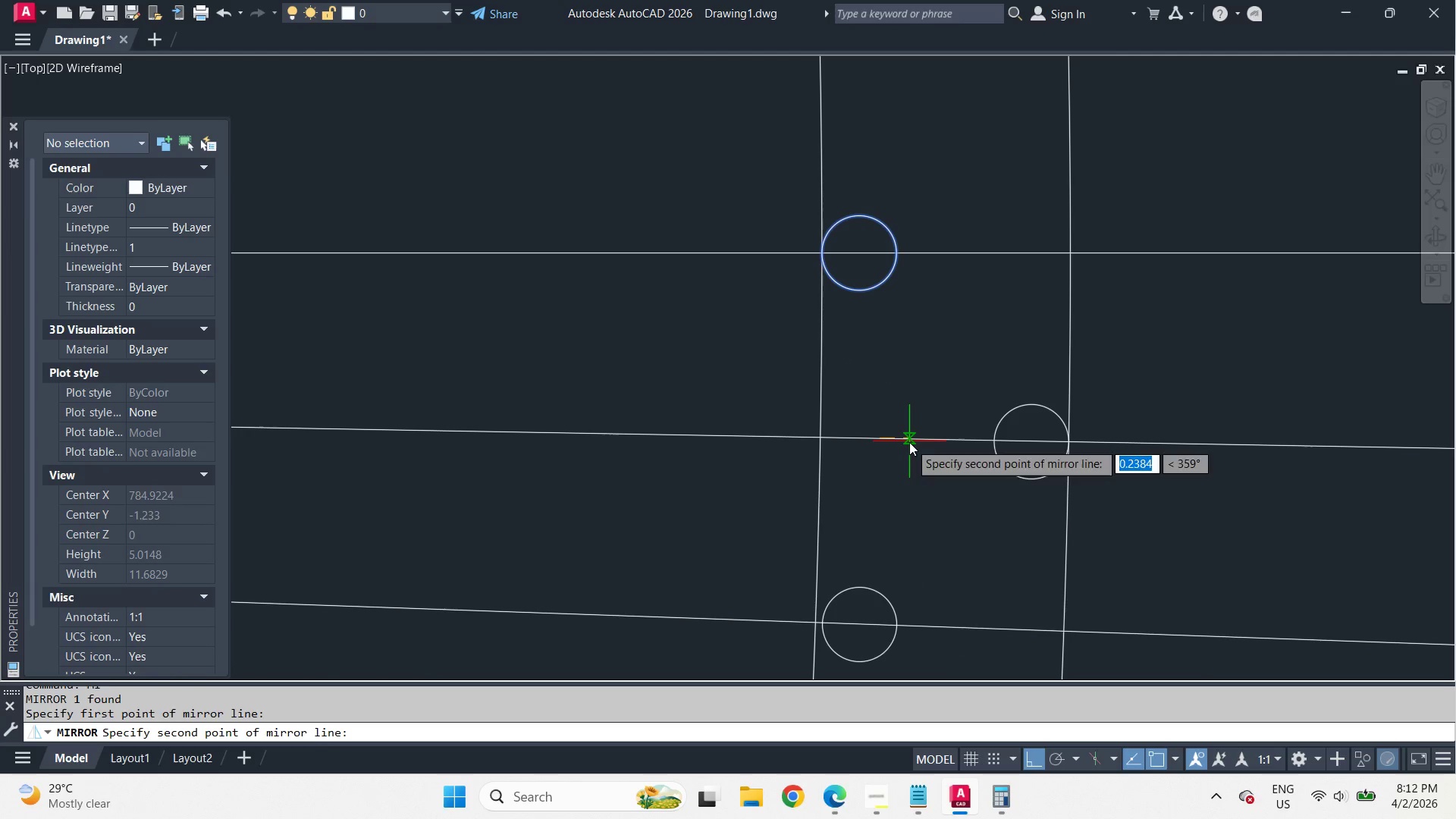 
double_click([909, 442])
 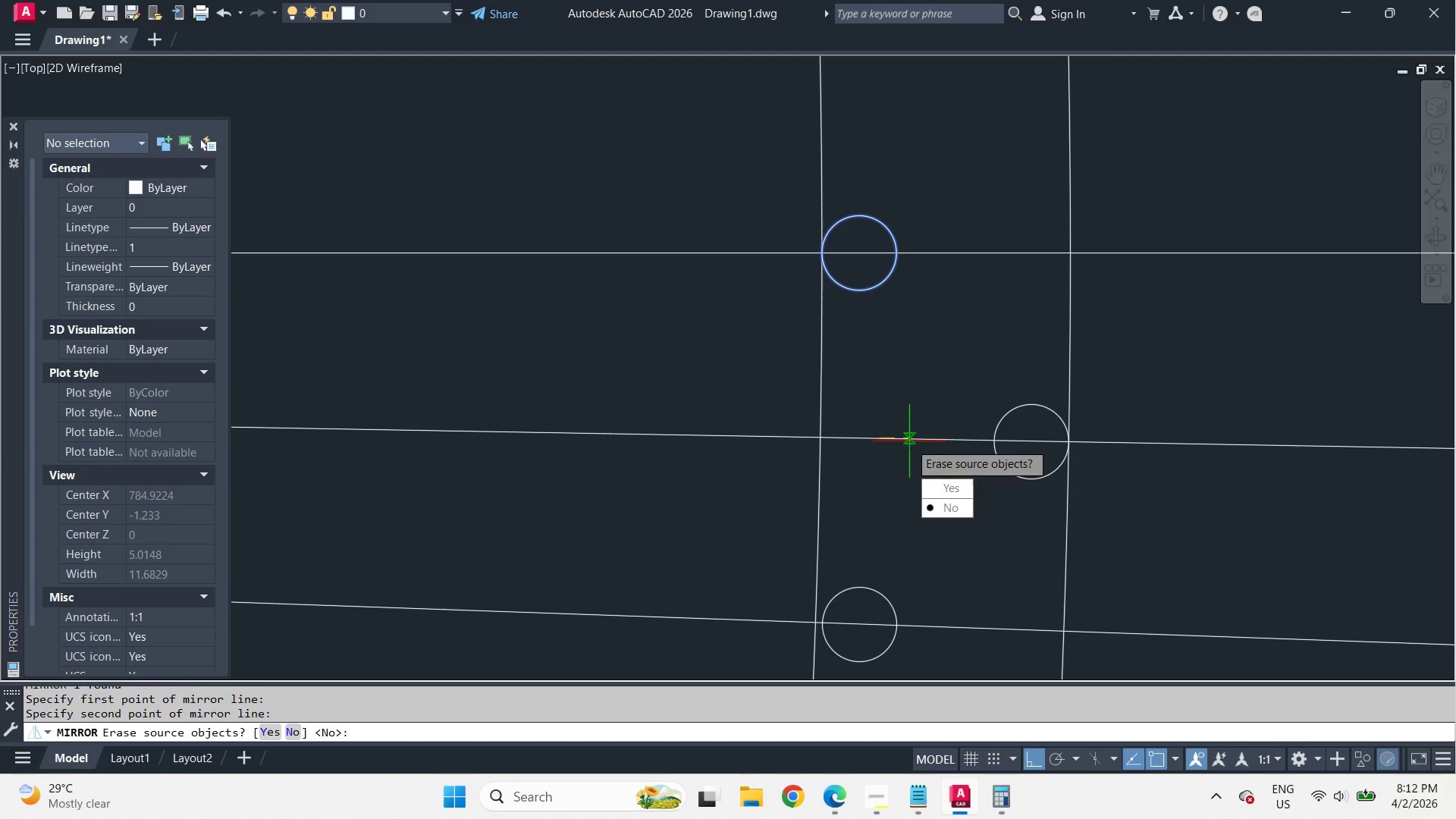 
type( l tan tan )
 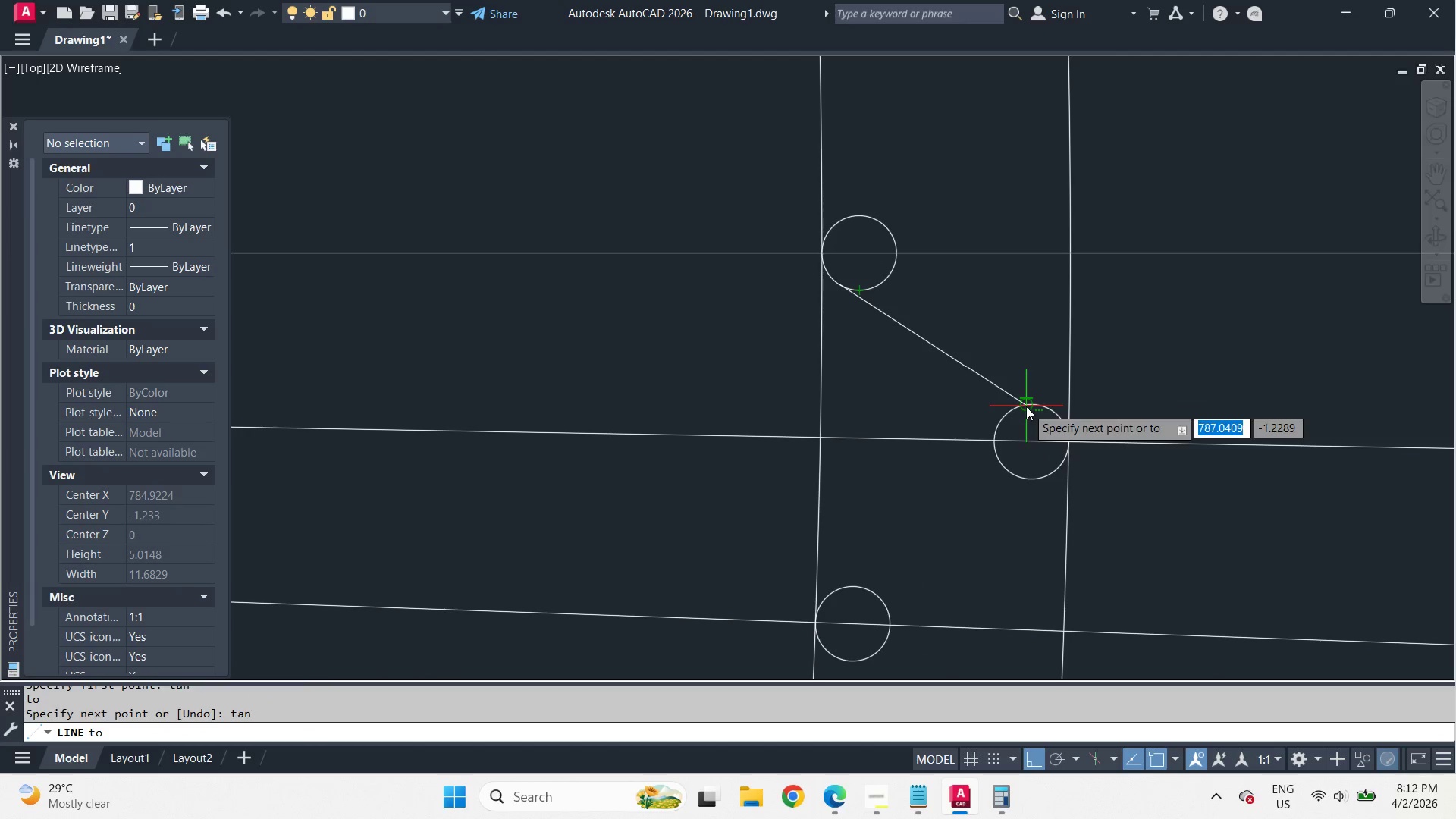 
left_click_drag(start_coordinate=[860, 294], to_coordinate=[889, 330])
 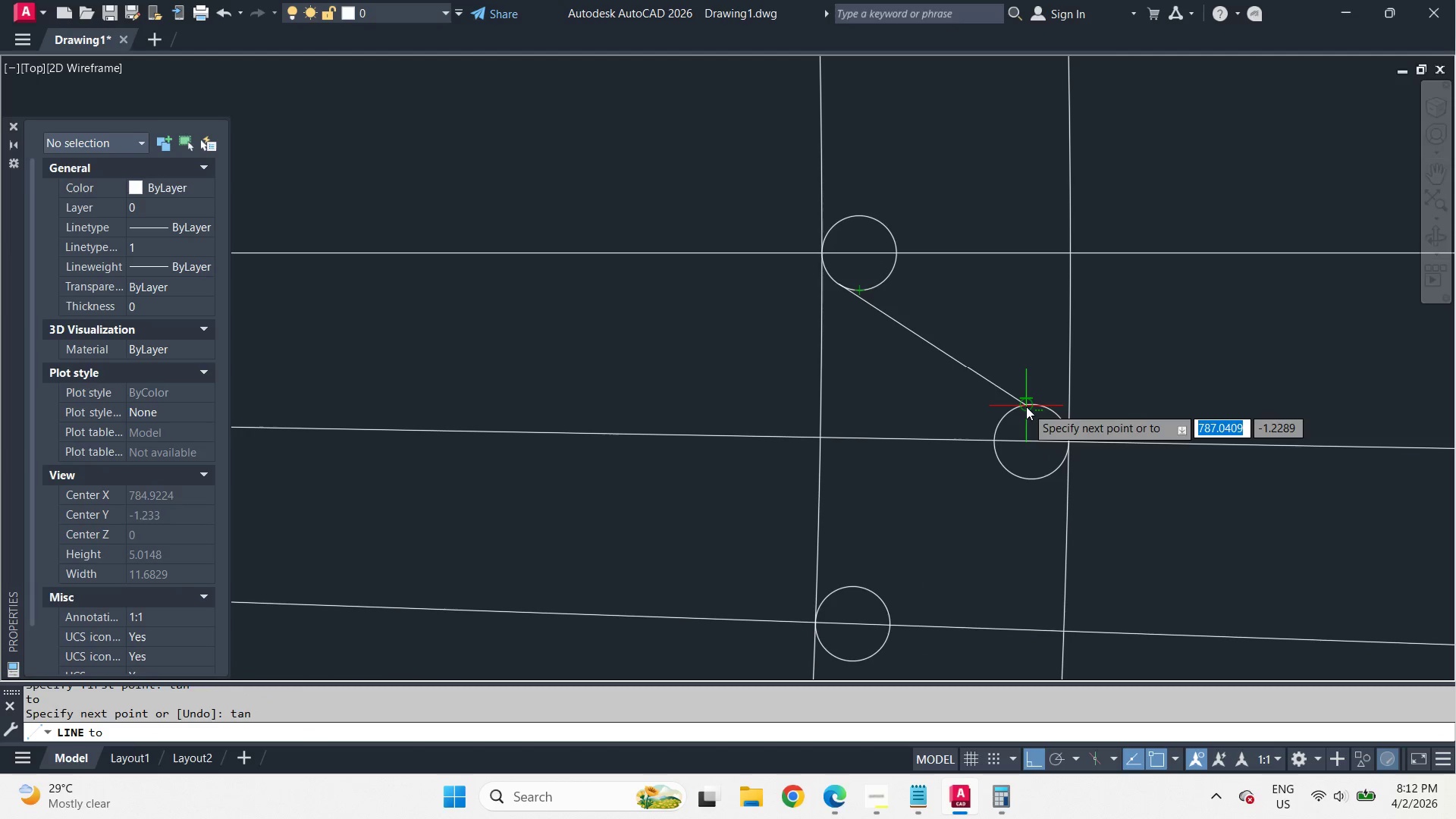 
left_click([1026, 406])
 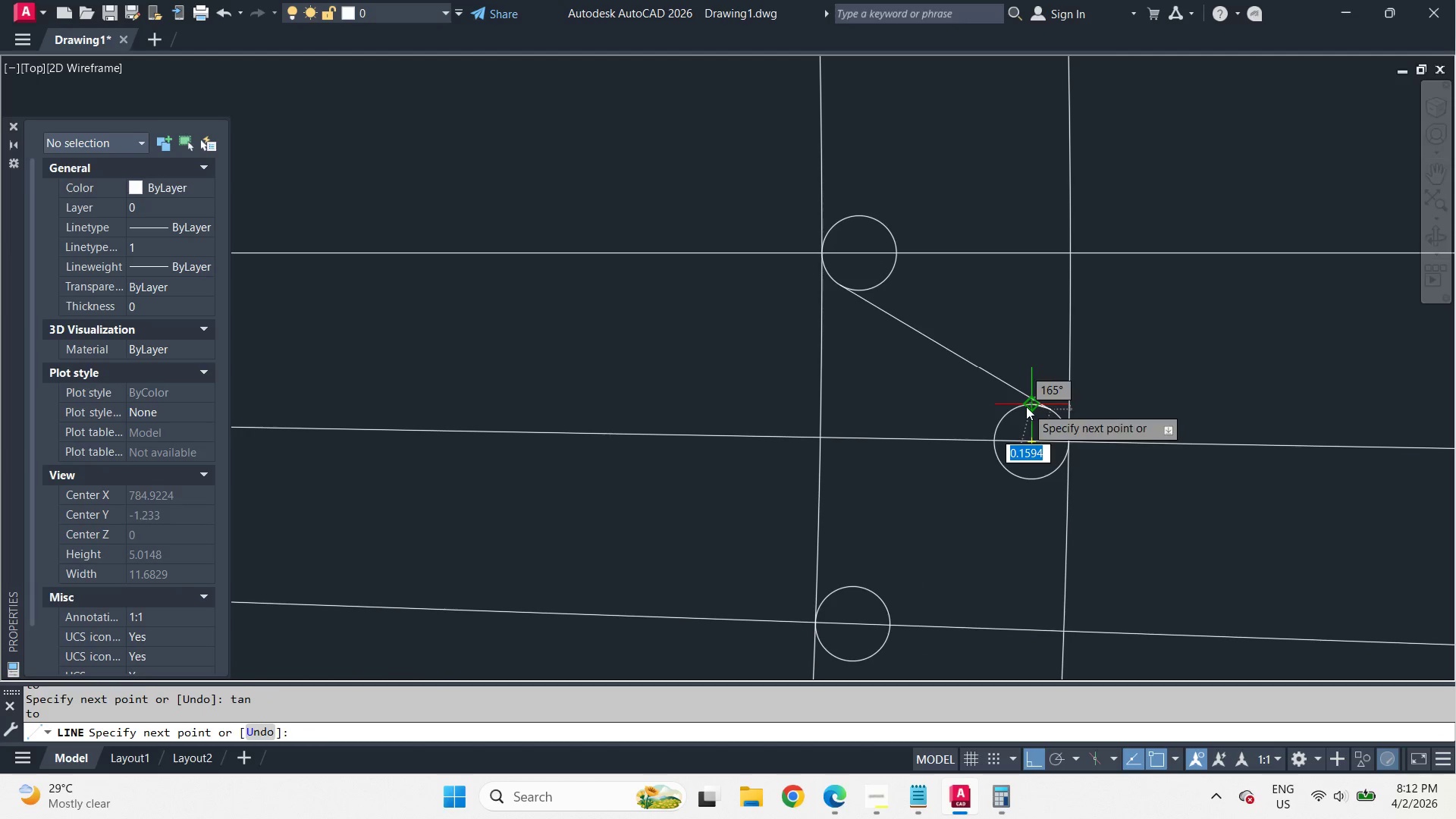 
key(Space)
 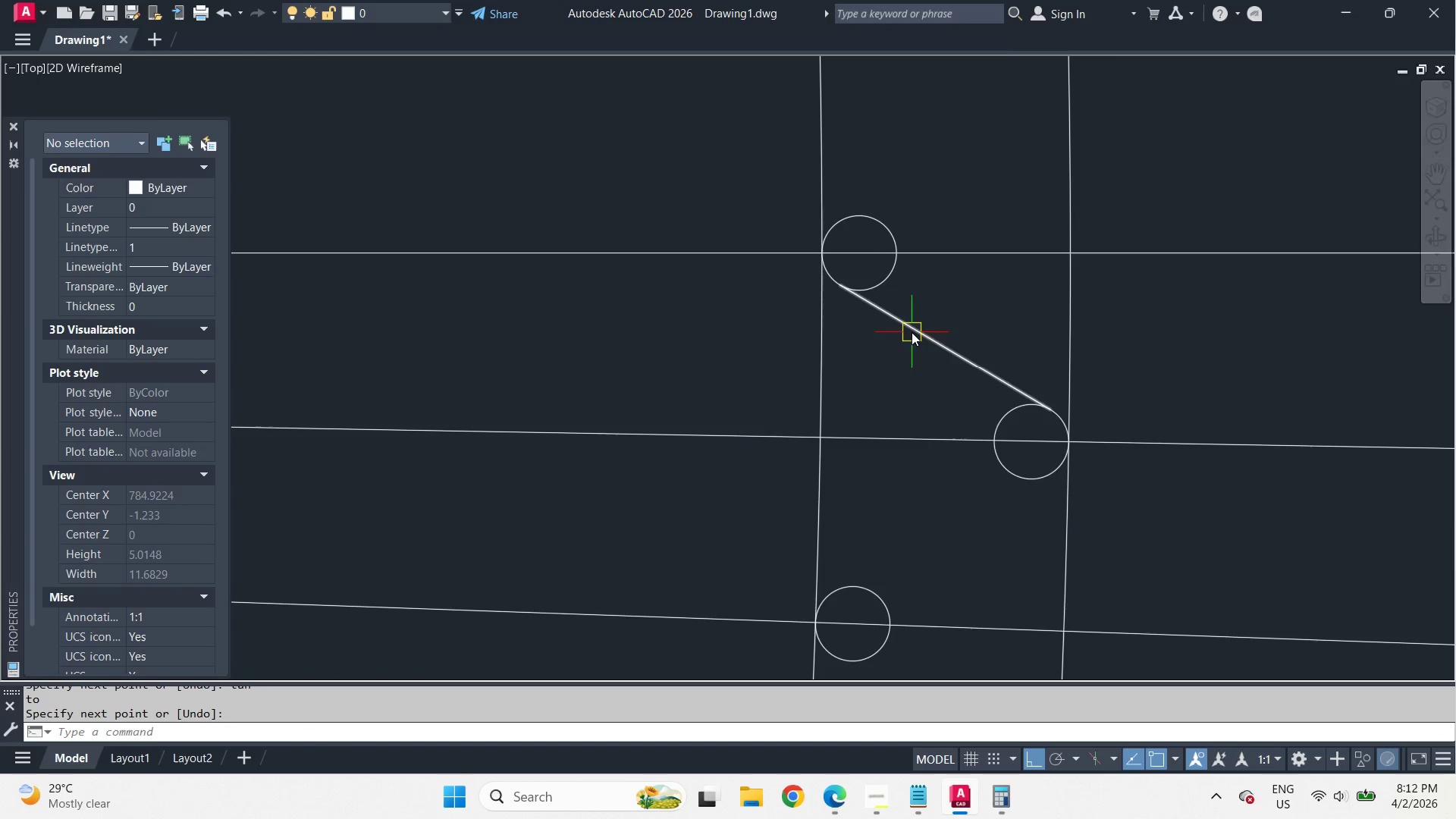 
left_click([920, 327])
 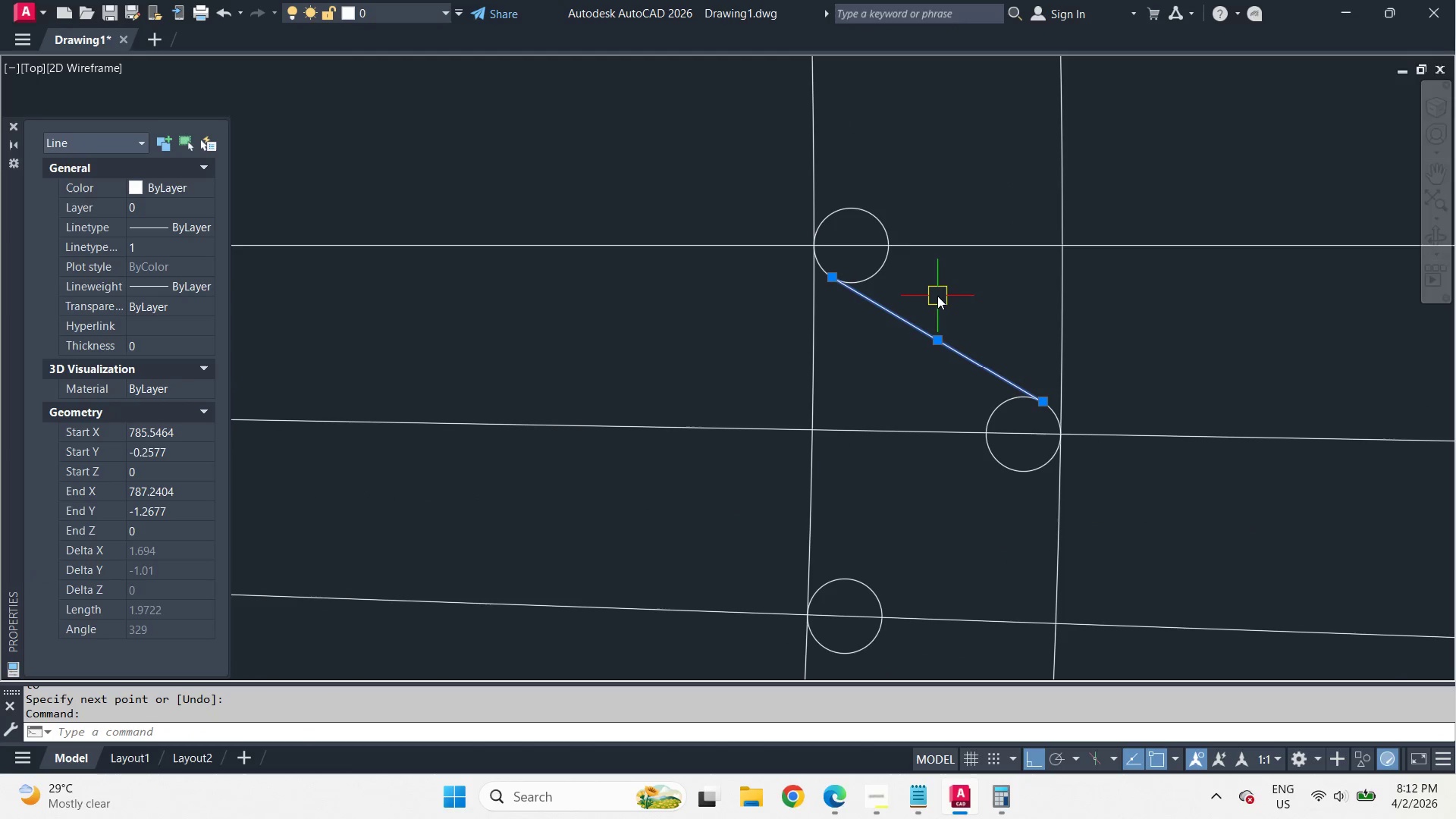 
type(mi )
 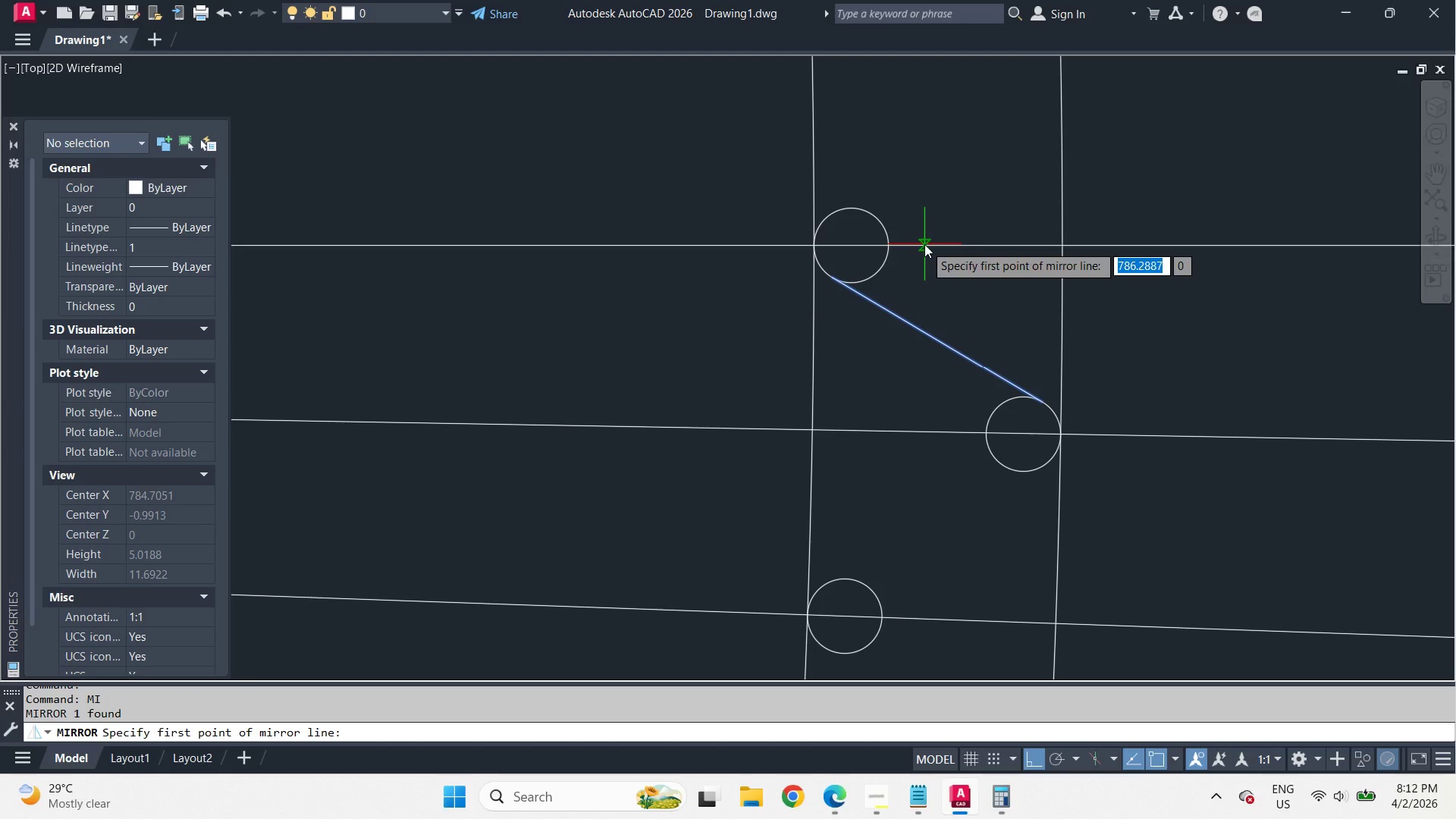 
scroll: coordinate [912, 332], scroll_direction: down, amount: 1.0
 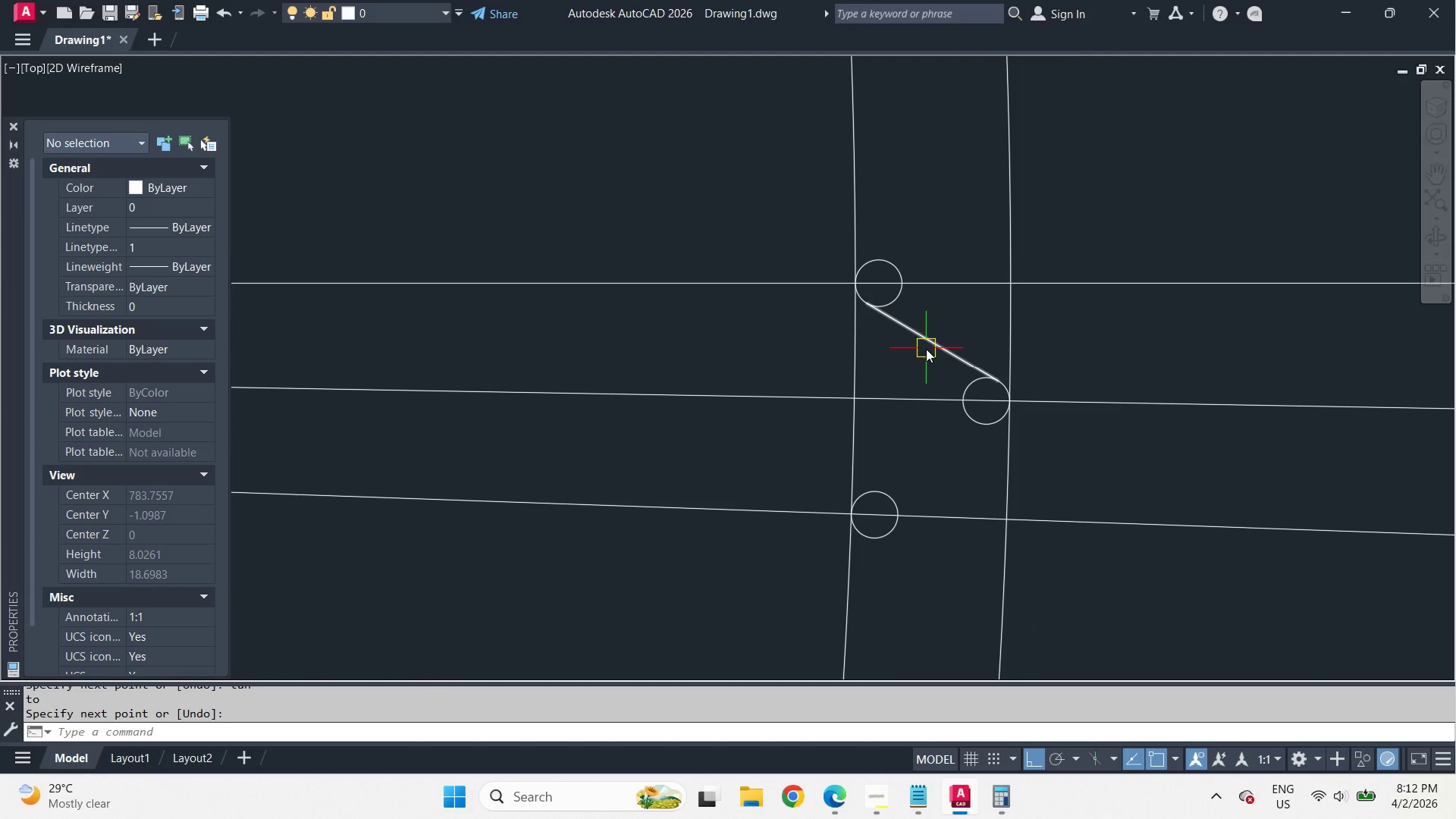 
left_click_drag(start_coordinate=[924, 244], to_coordinate=[940, 244])
 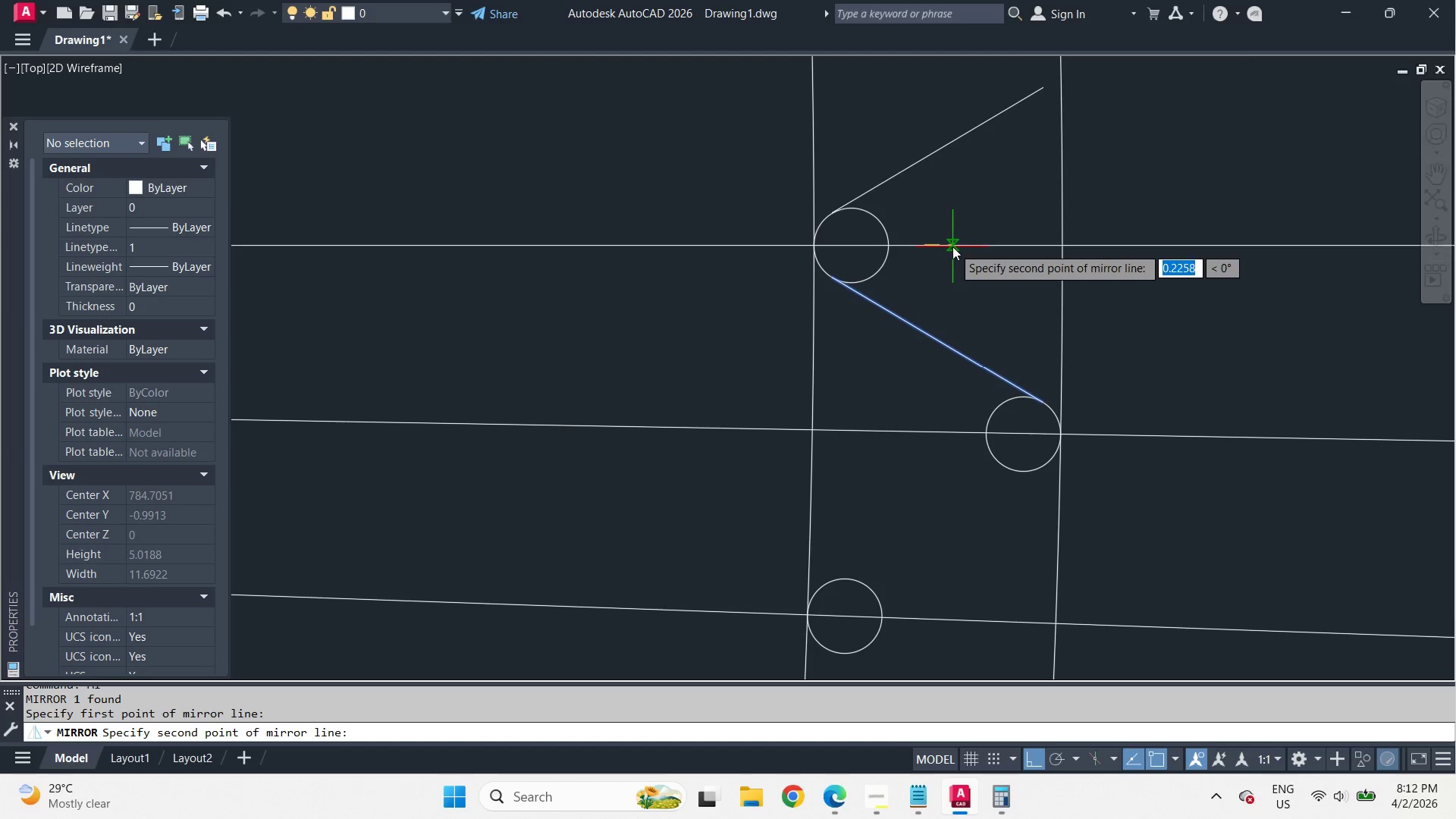 
scroll: coordinate [924, 346], scroll_direction: up, amount: 1.0
 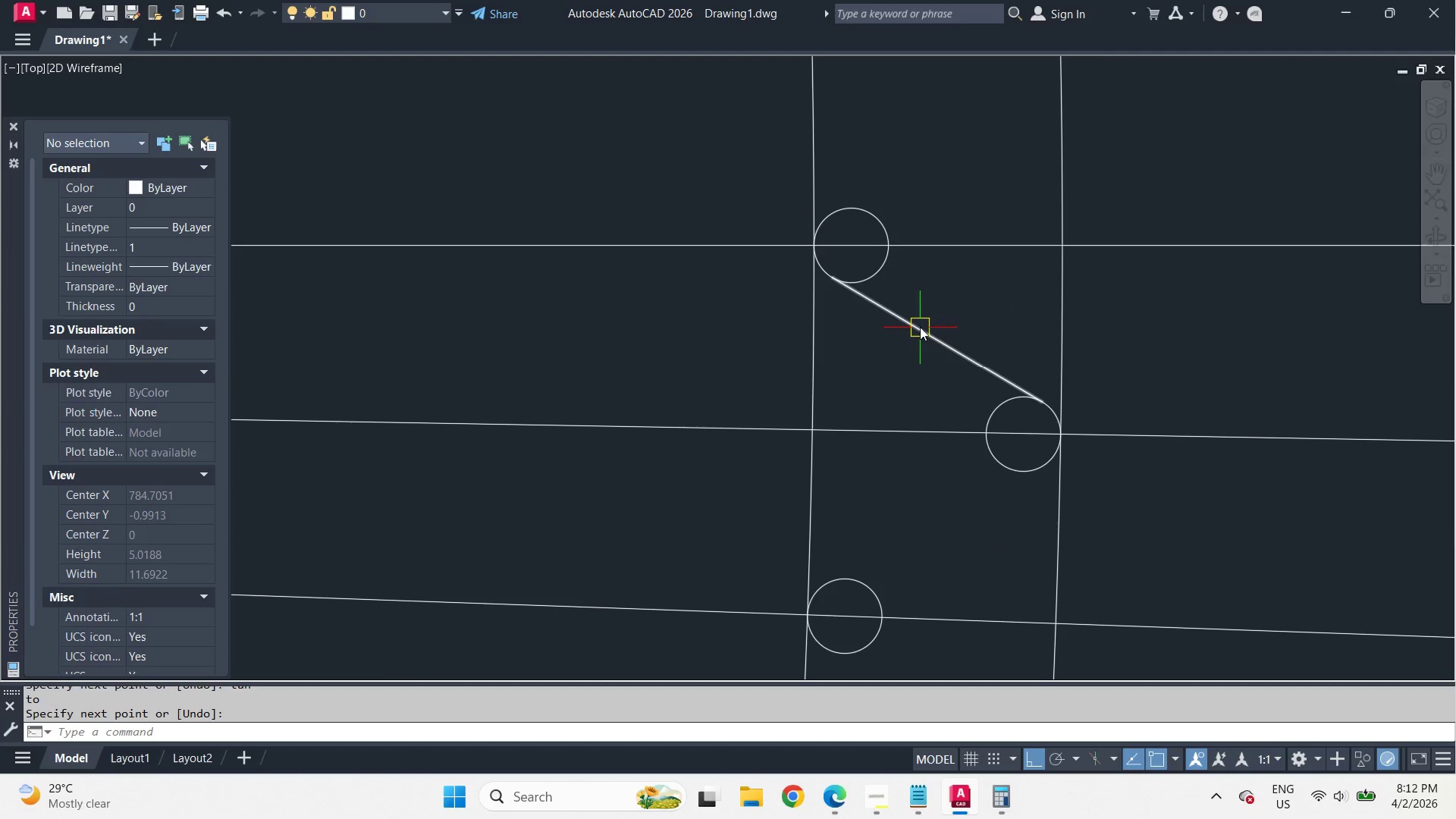 
left_click([952, 246])
 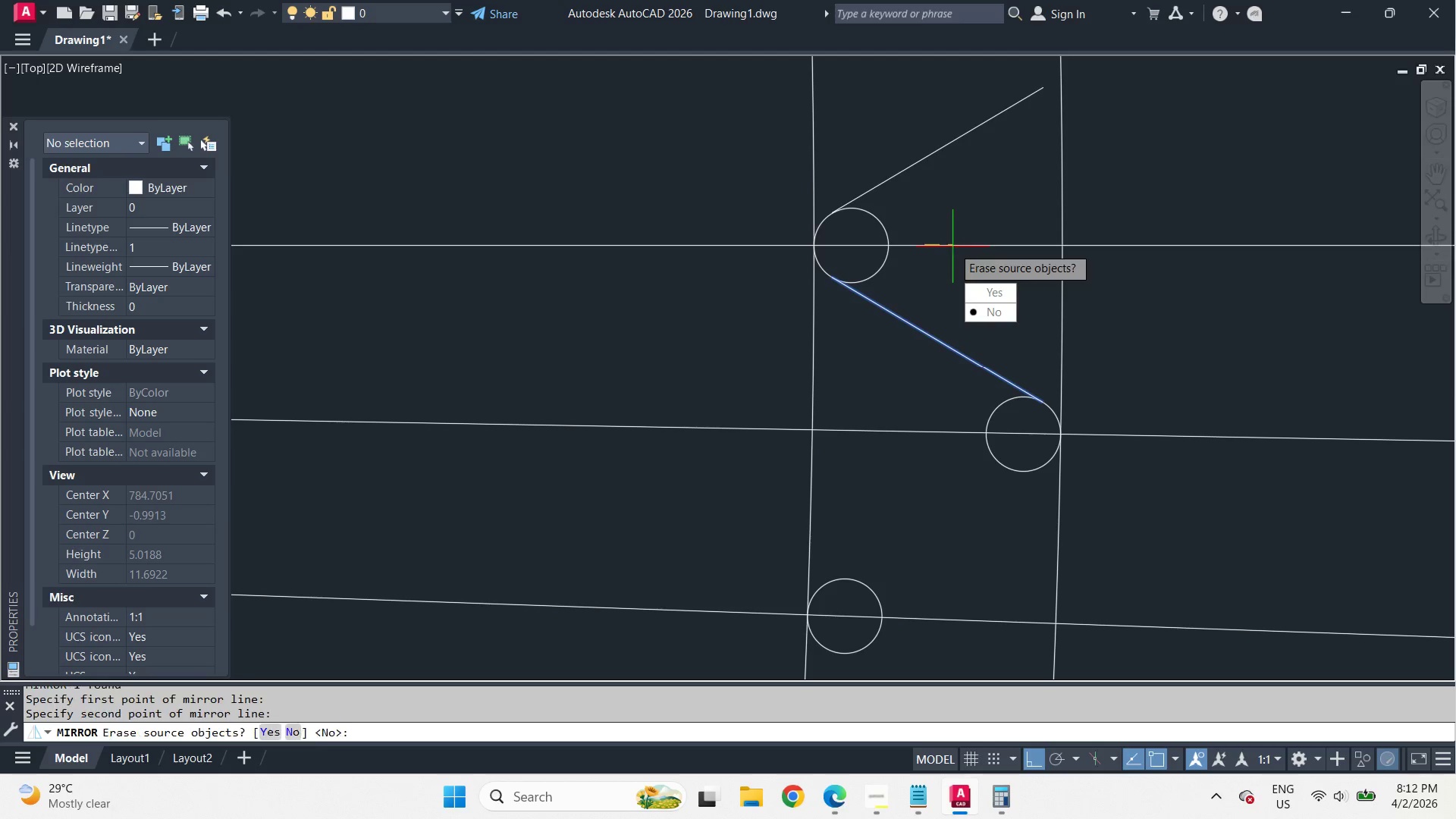 
key(Space)
 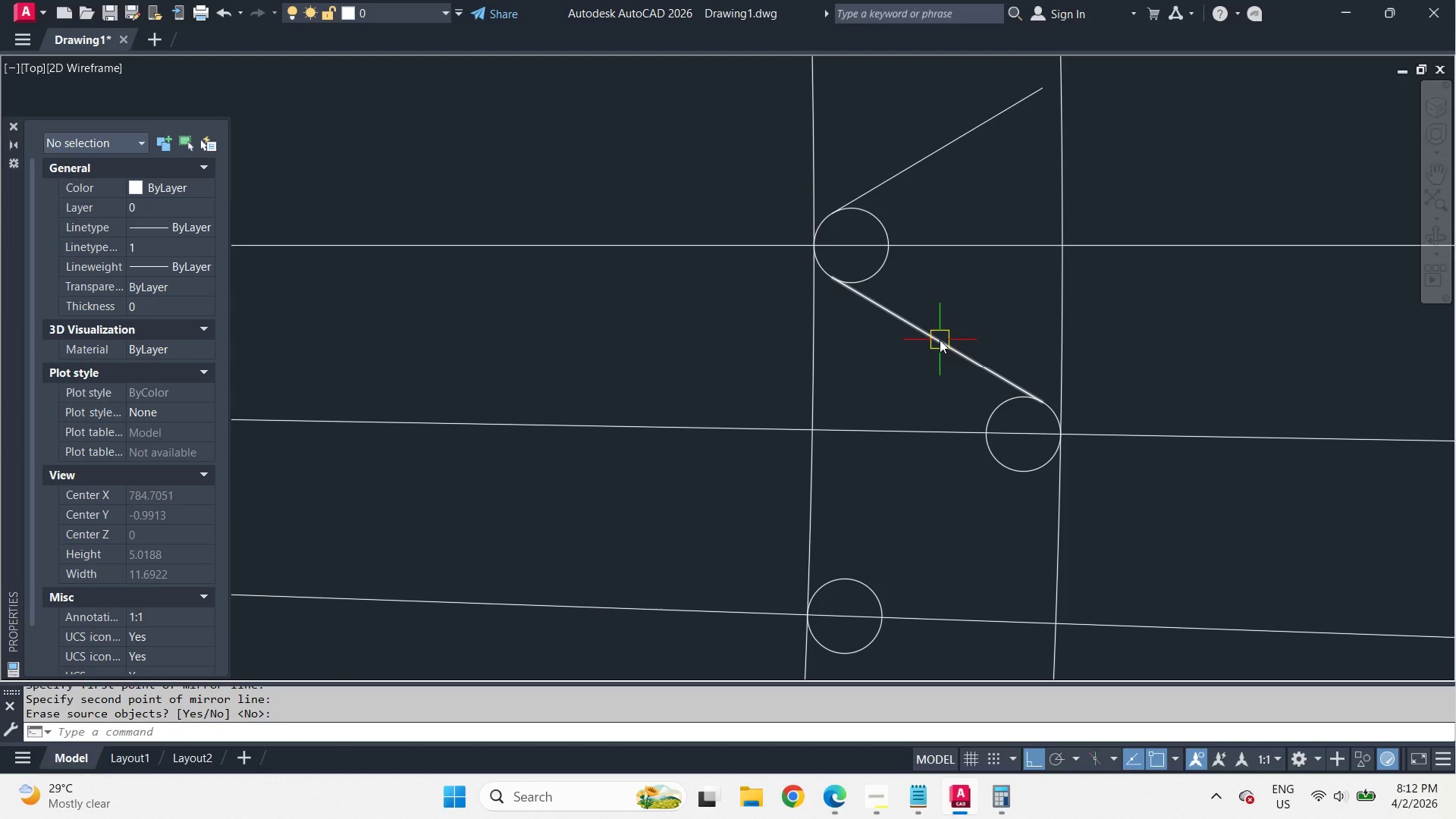 
left_click([940, 340])
 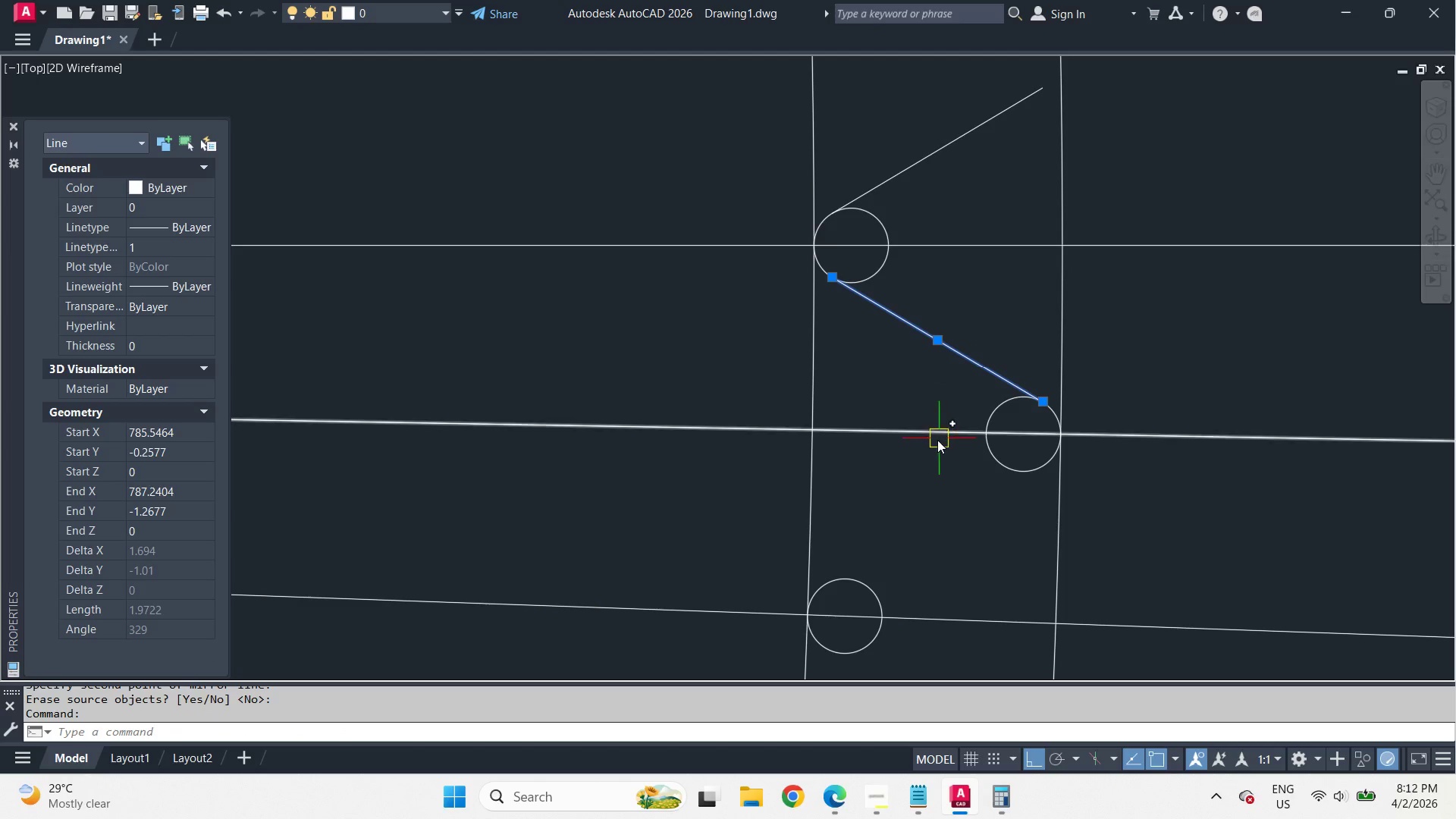 
key(Space)
 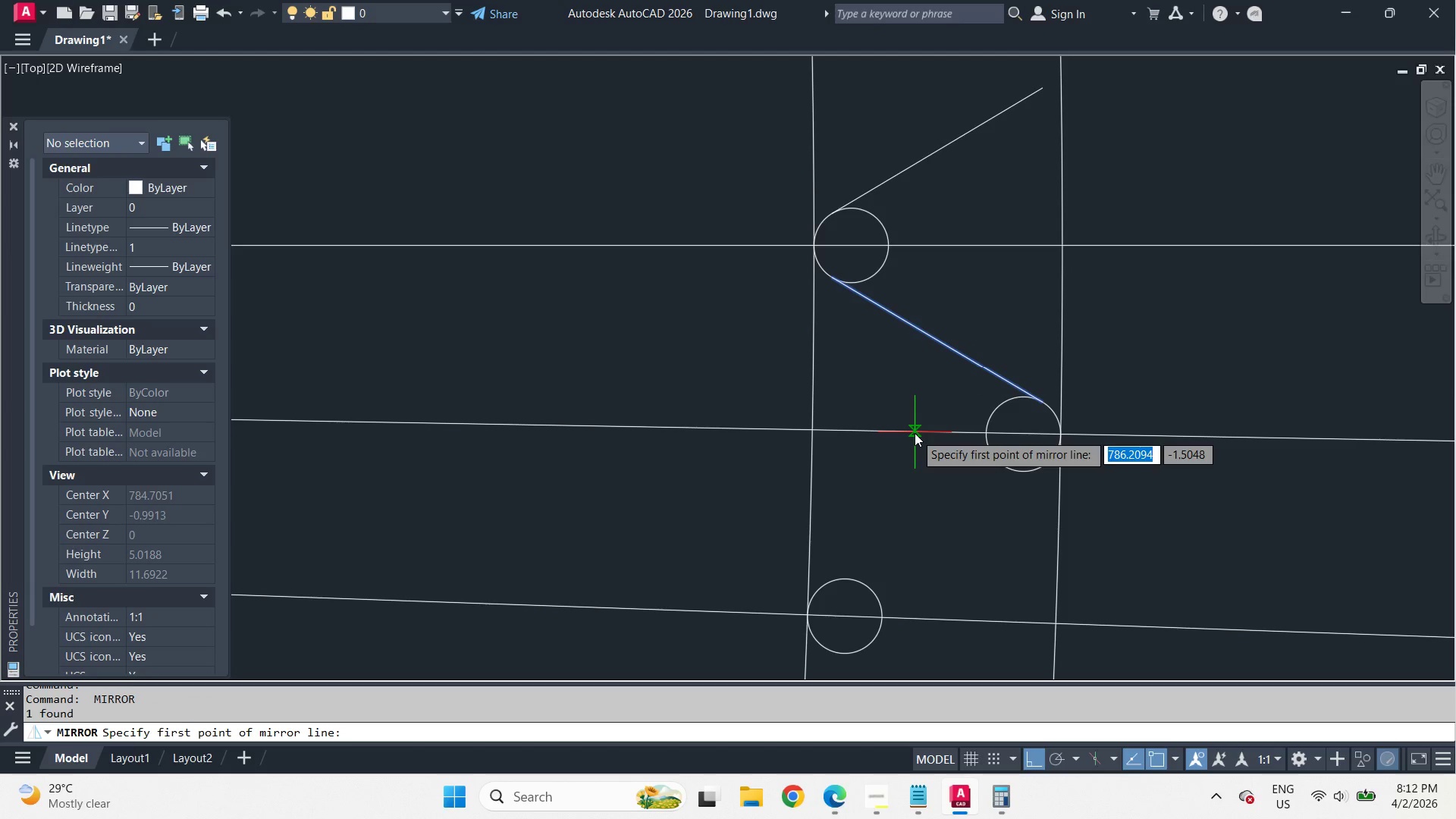 
left_click_drag(start_coordinate=[915, 433], to_coordinate=[934, 434])
 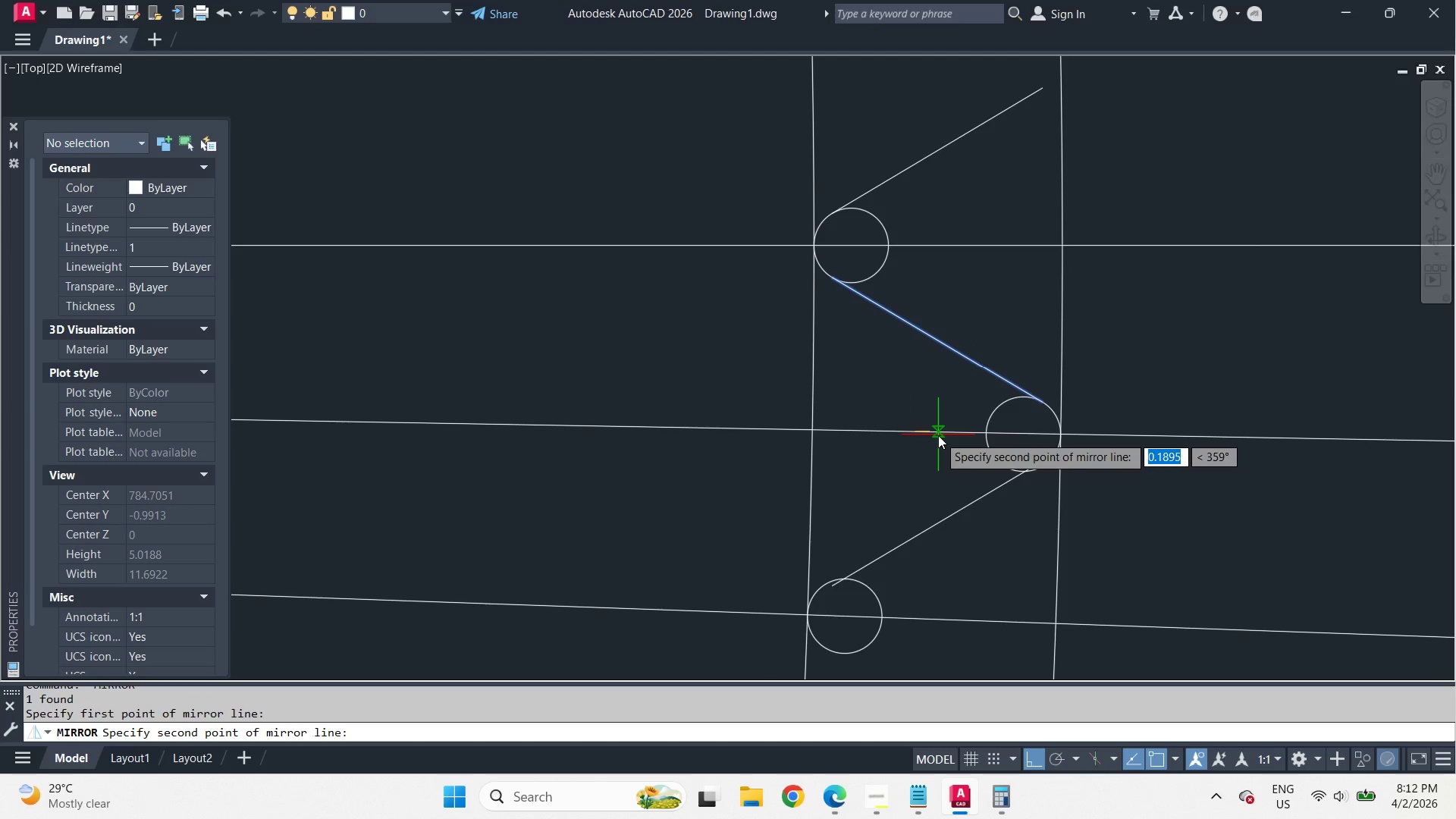 
left_click([938, 435])
 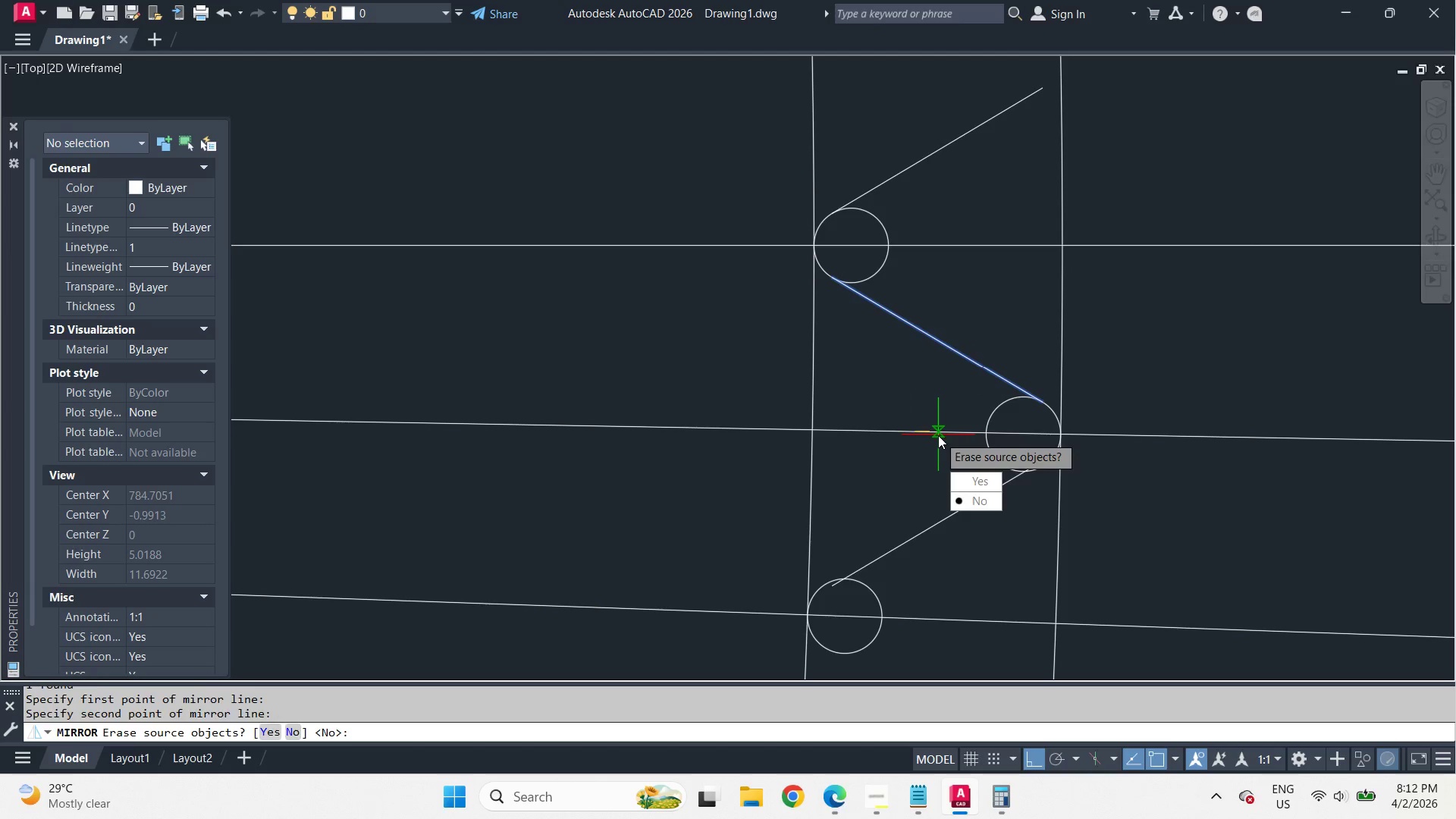 
key(Space)
 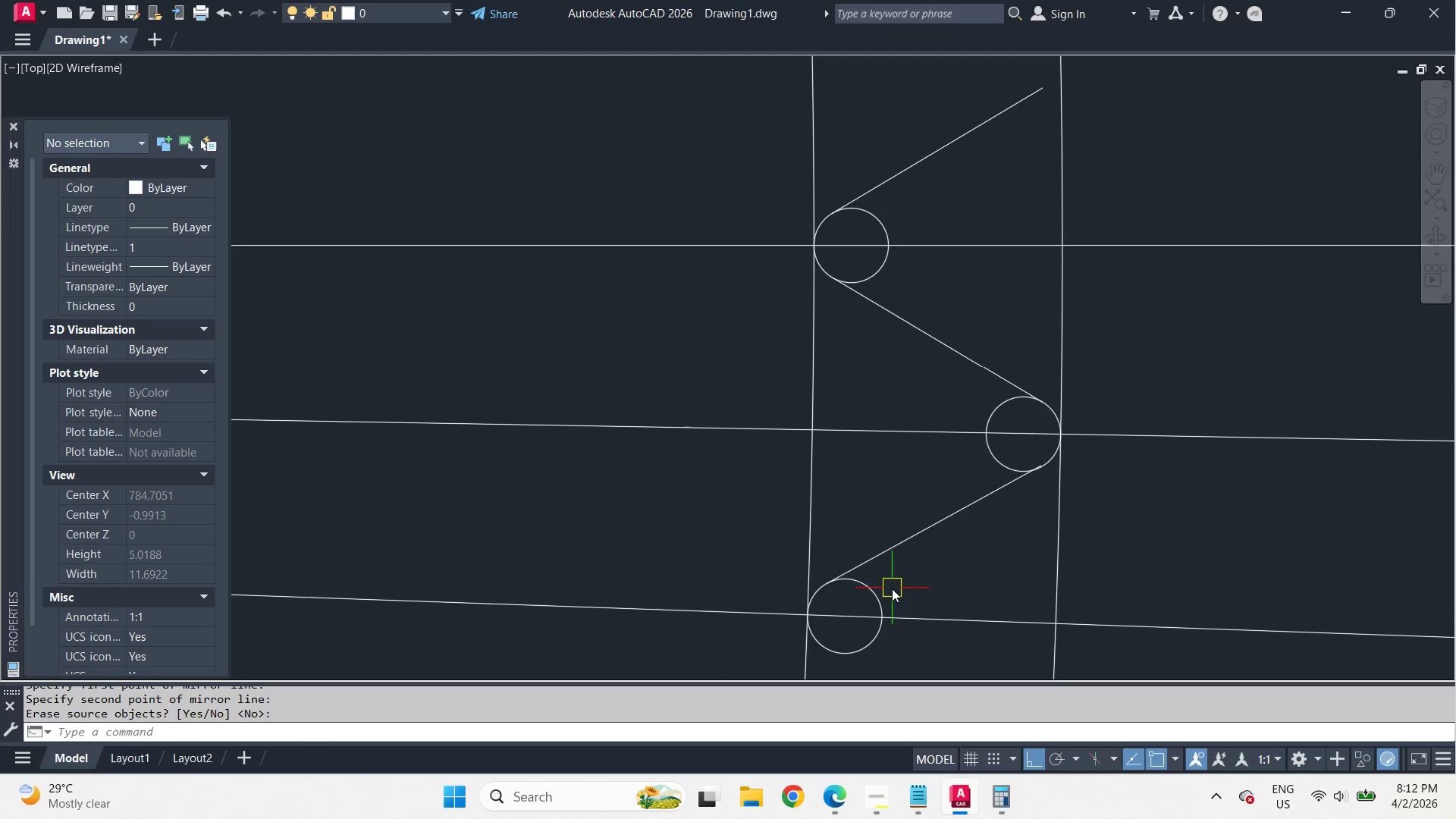 
left_click([879, 593])
 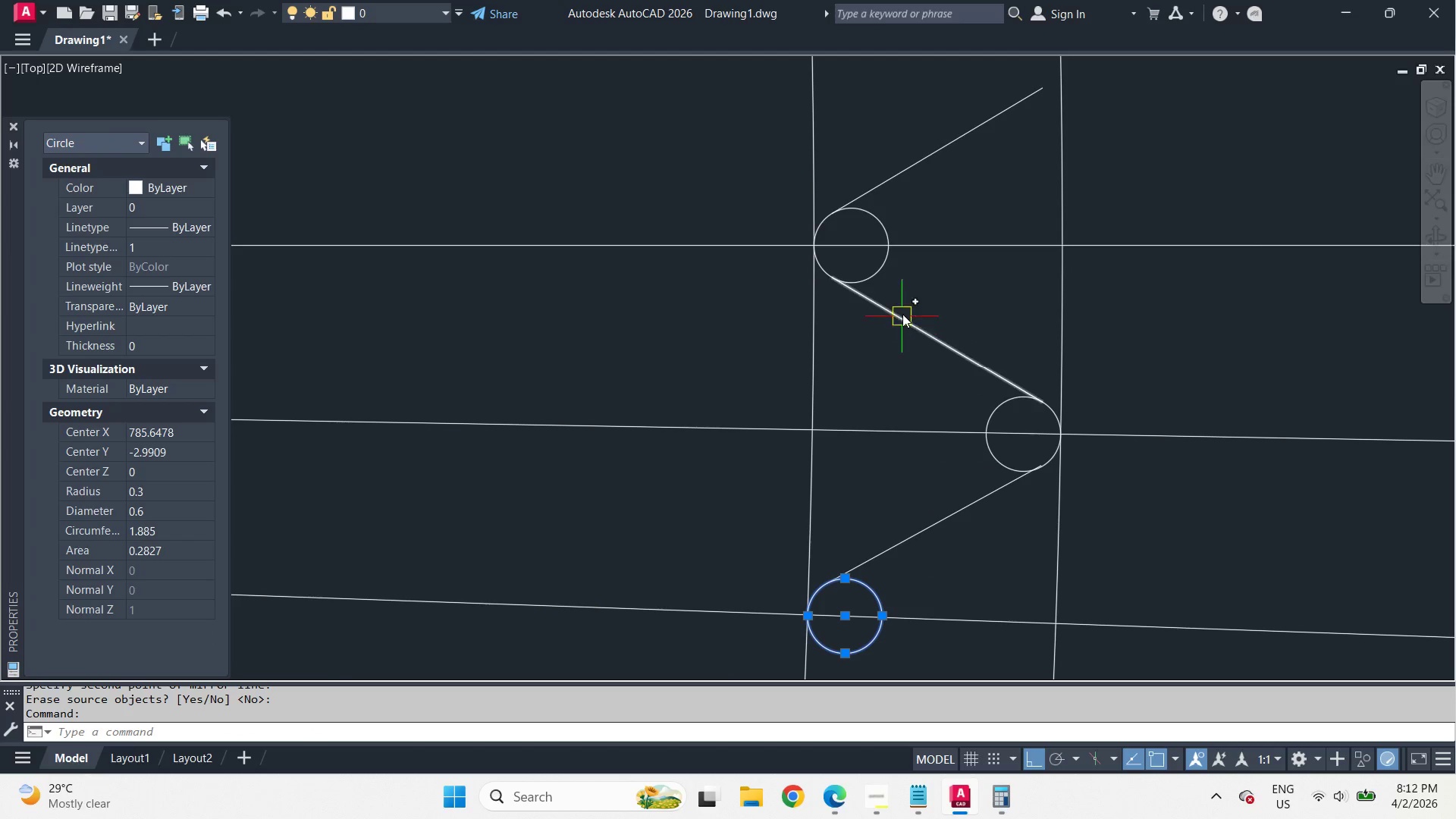 
type(e tr )
 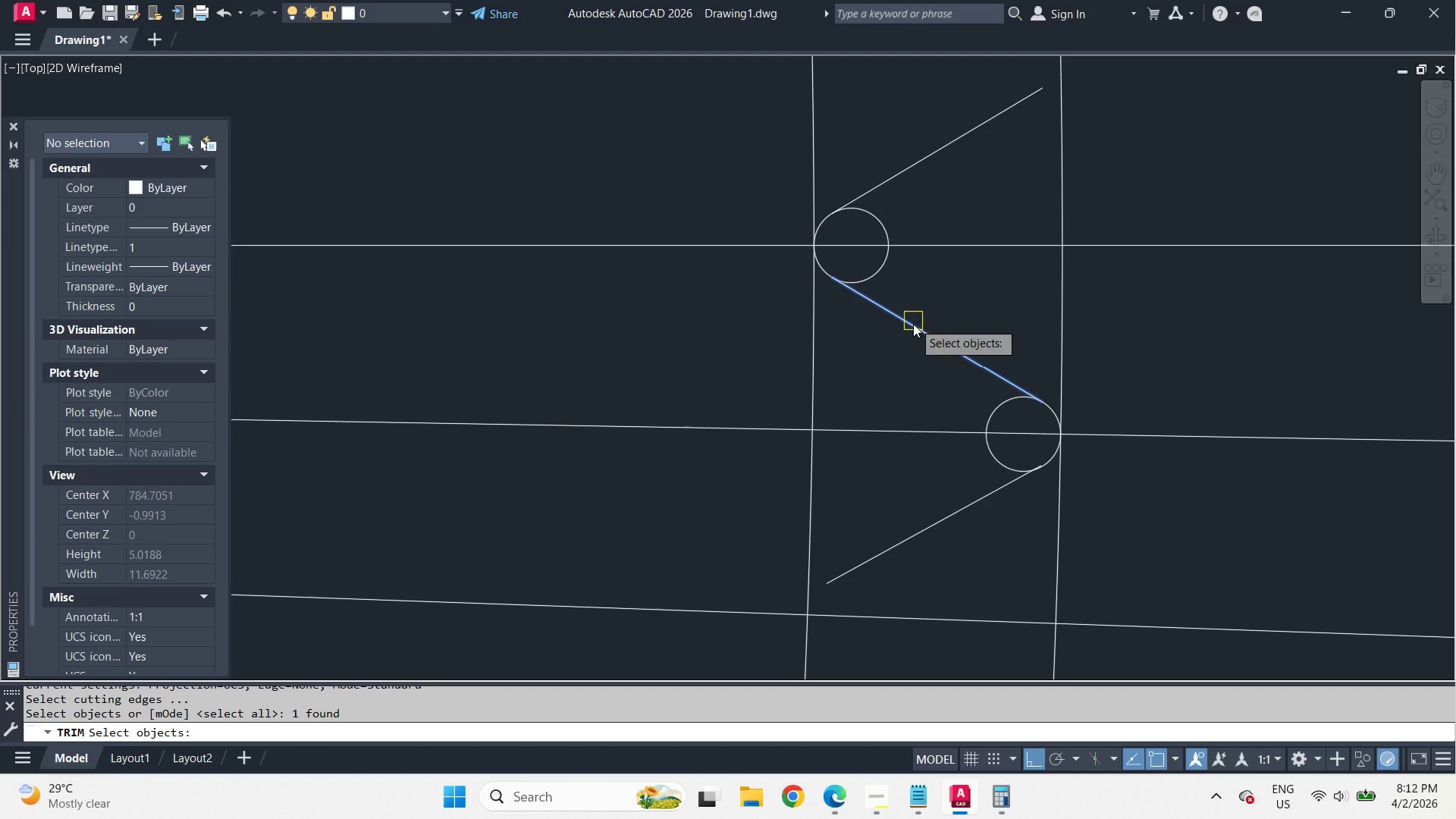 
left_click_drag(start_coordinate=[913, 321], to_coordinate=[915, 340])
 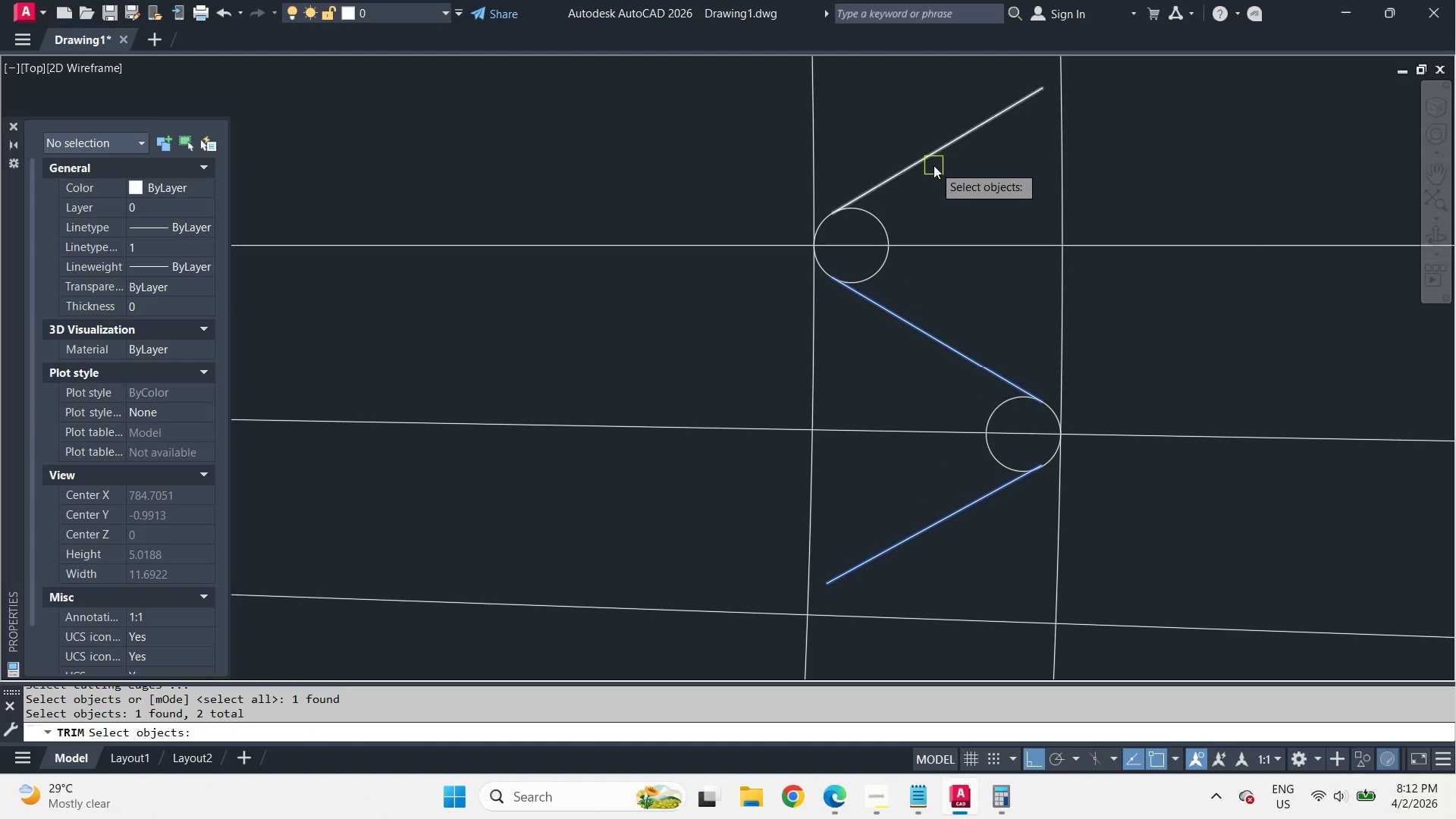 
key(Space)
 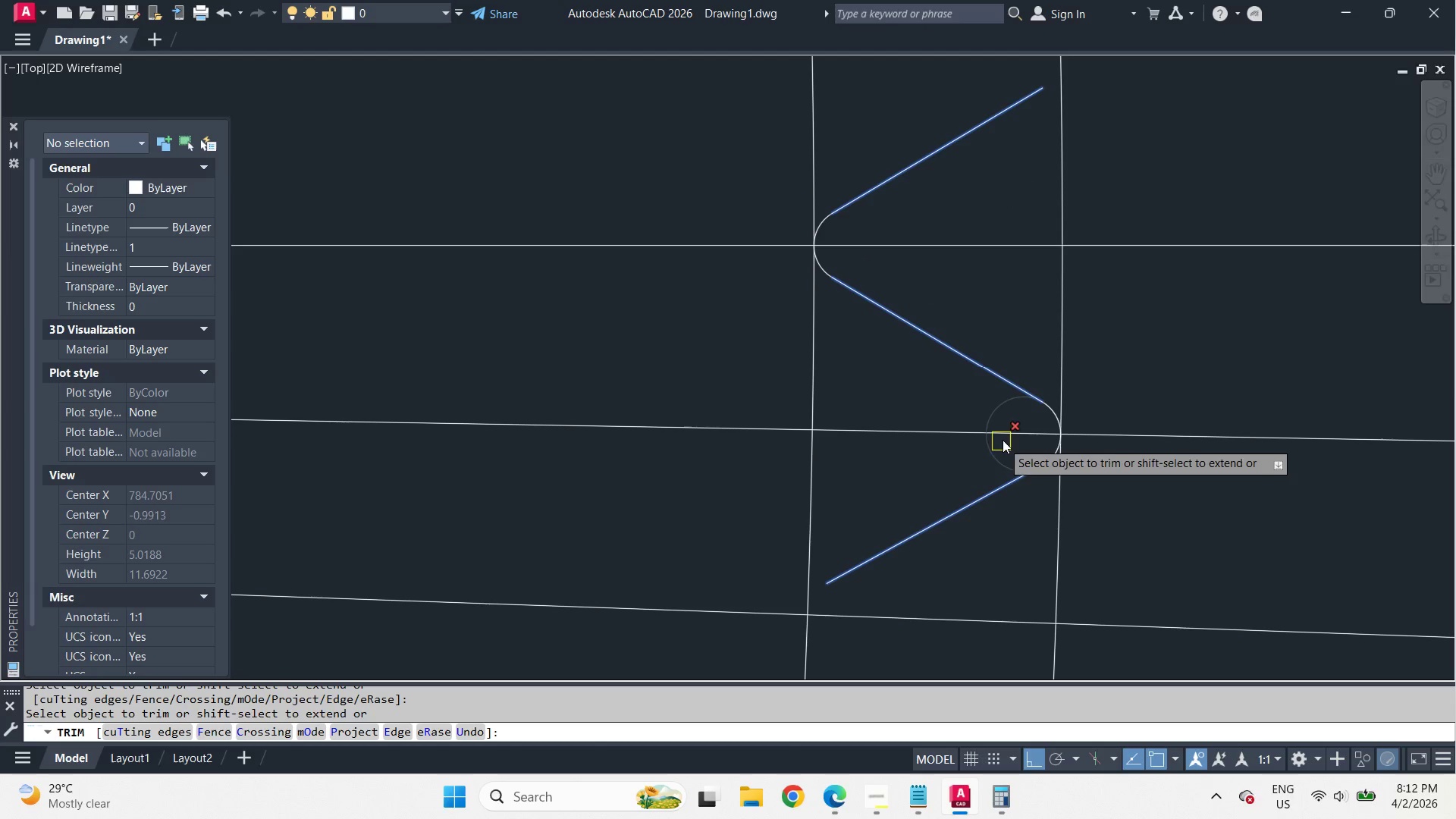 
left_click([993, 415])
 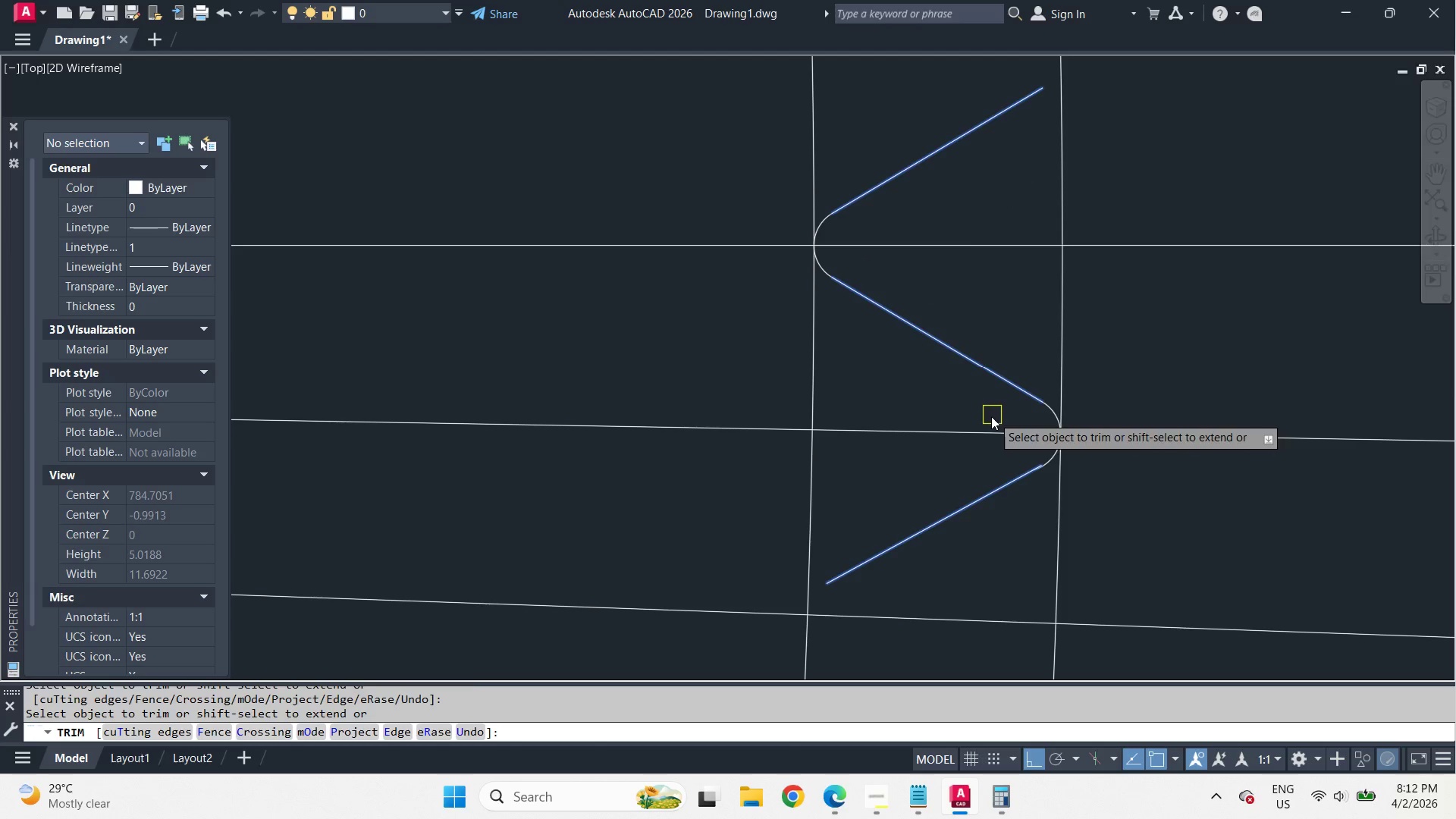 
key(Space)
 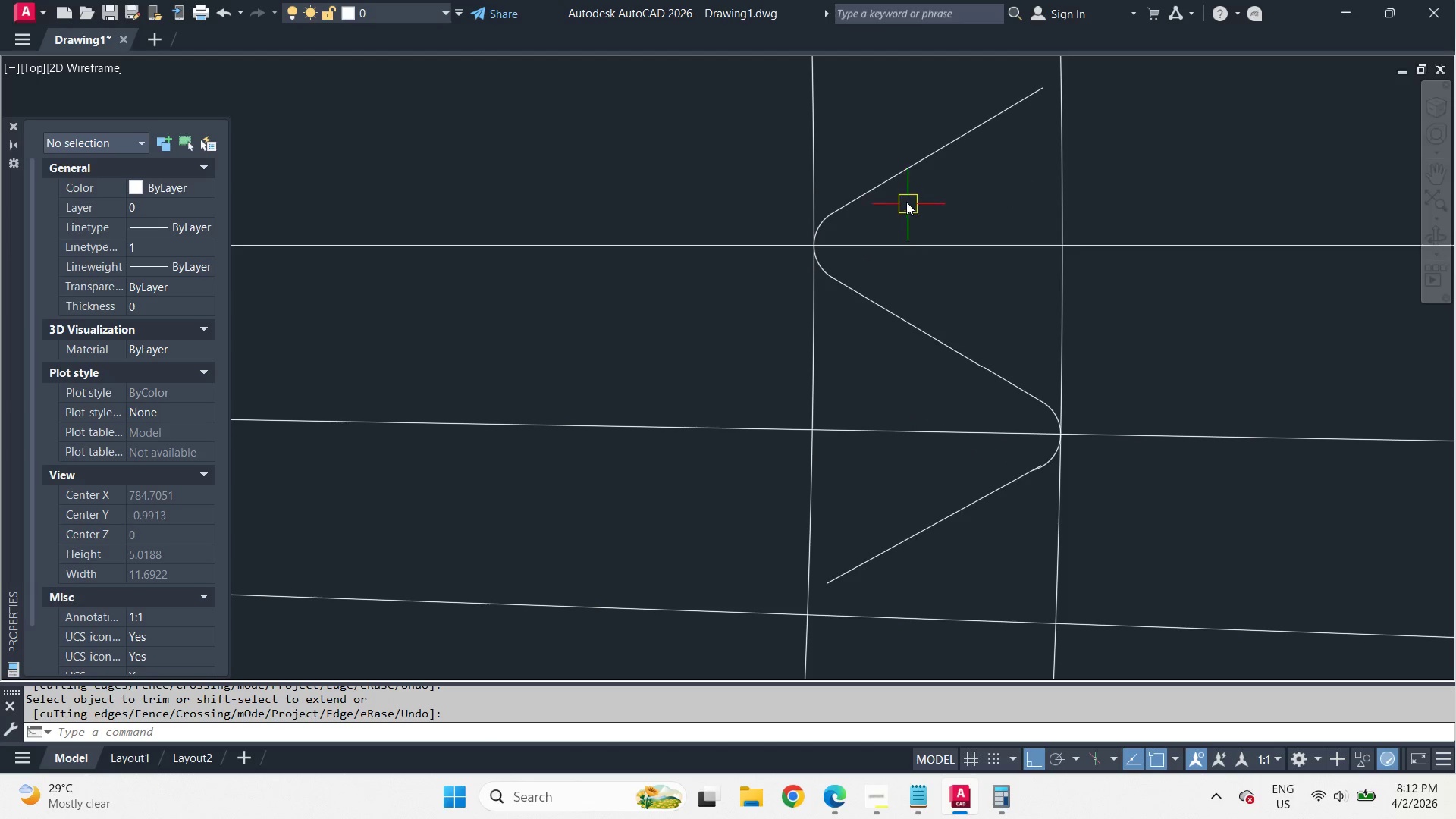 
left_click([899, 188])
 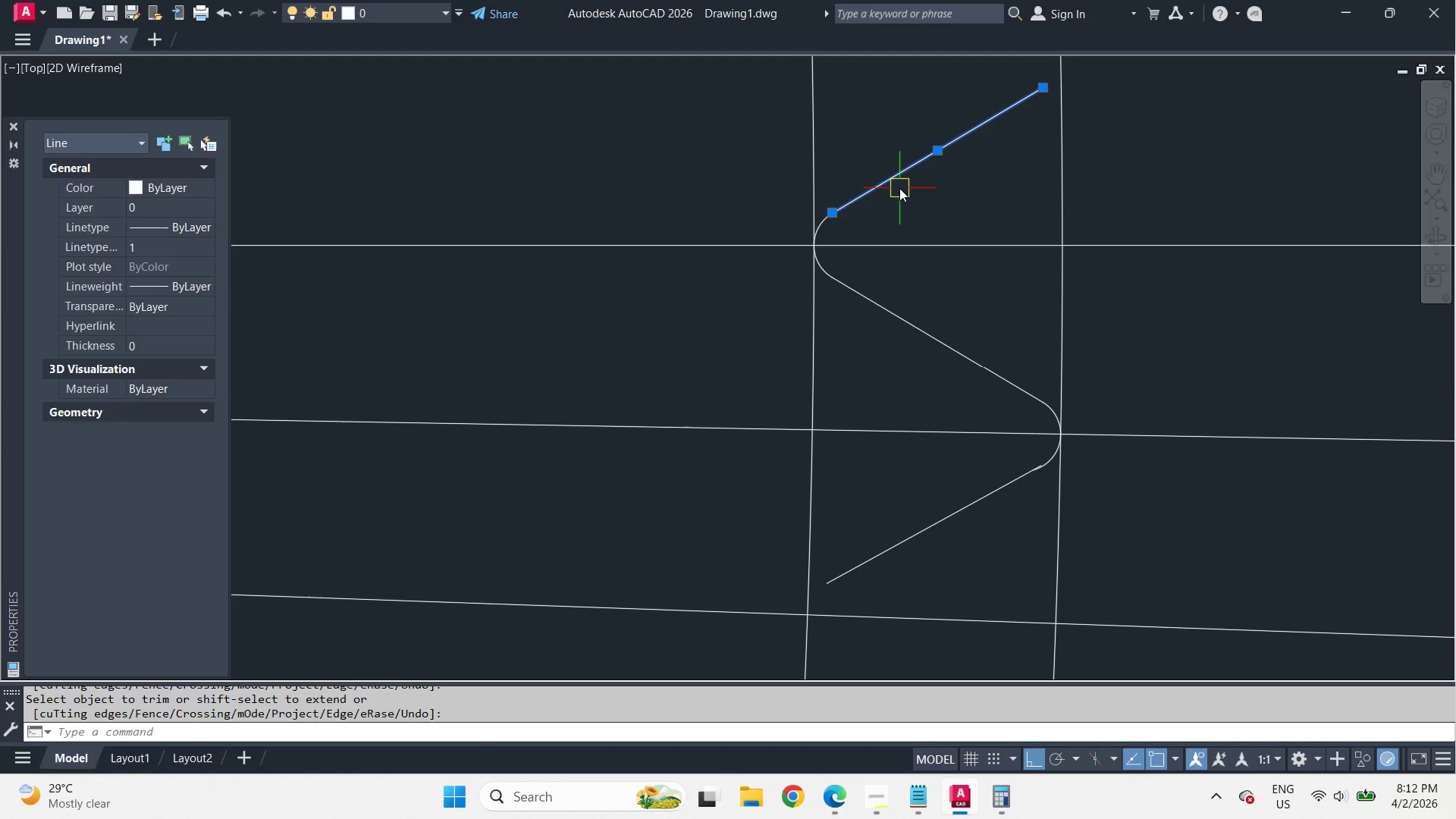 
key(E)
 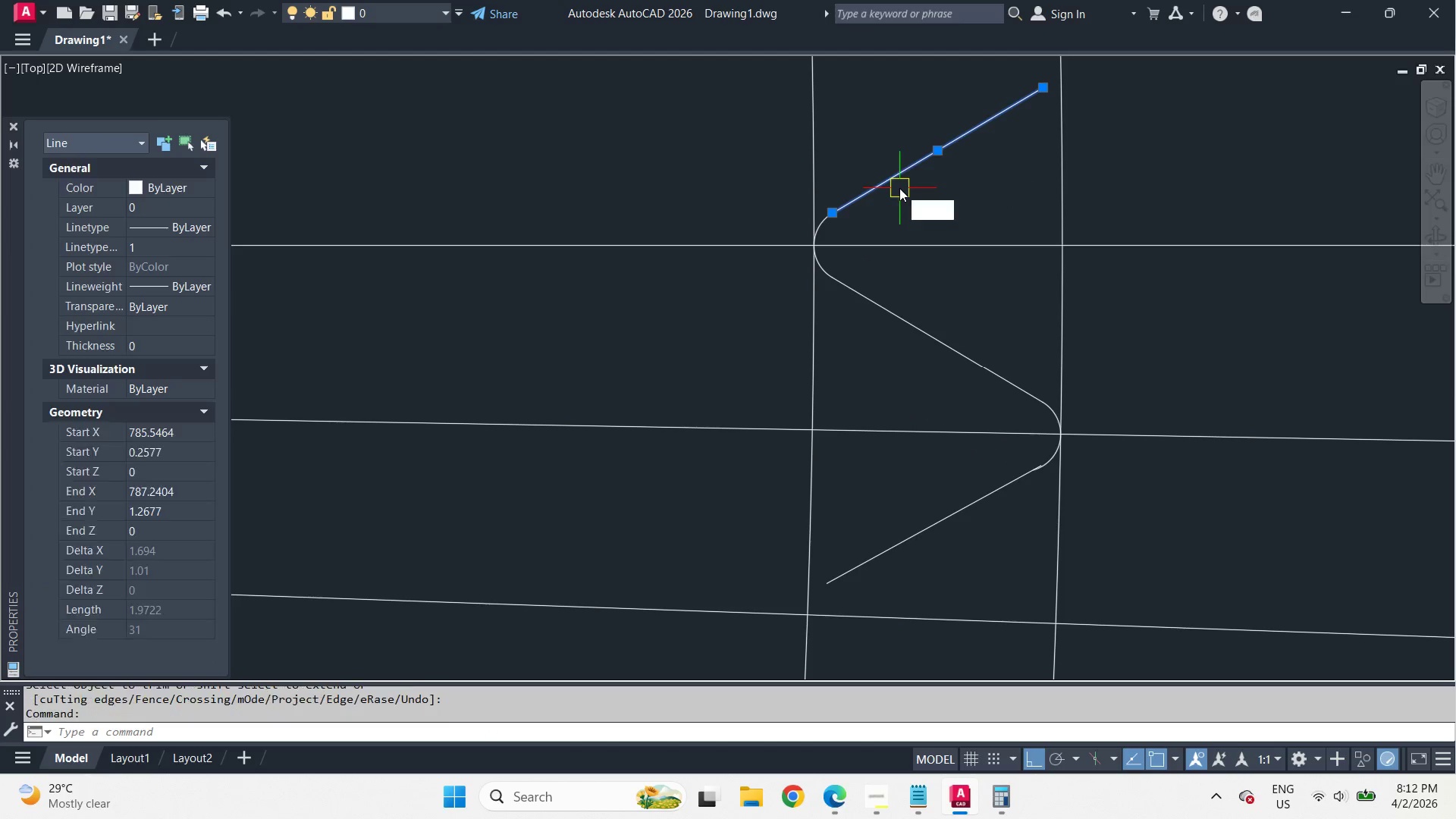 
key(Space)
 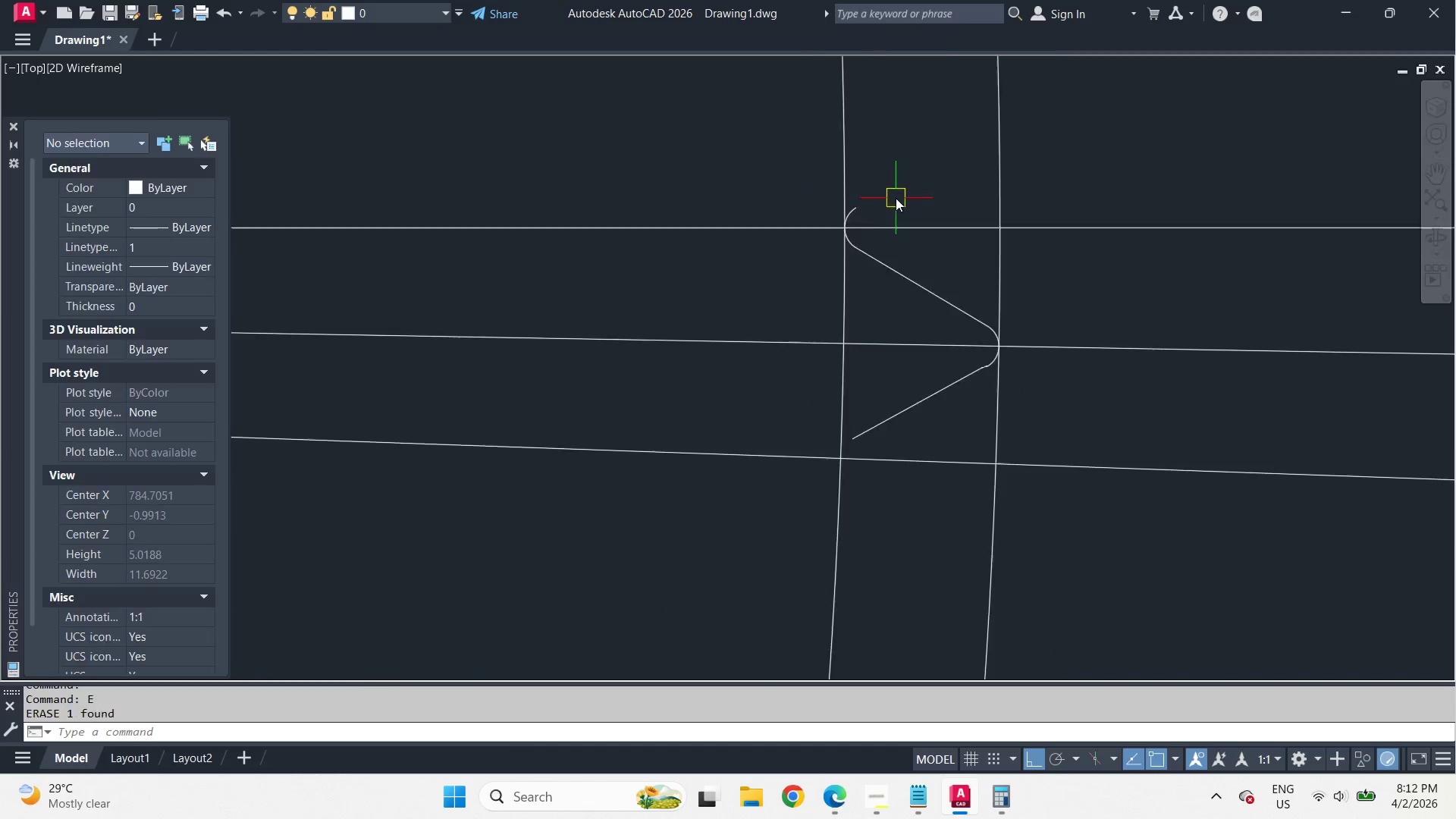 
left_click_drag(start_coordinate=[701, 143], to_coordinate=[866, 351])
 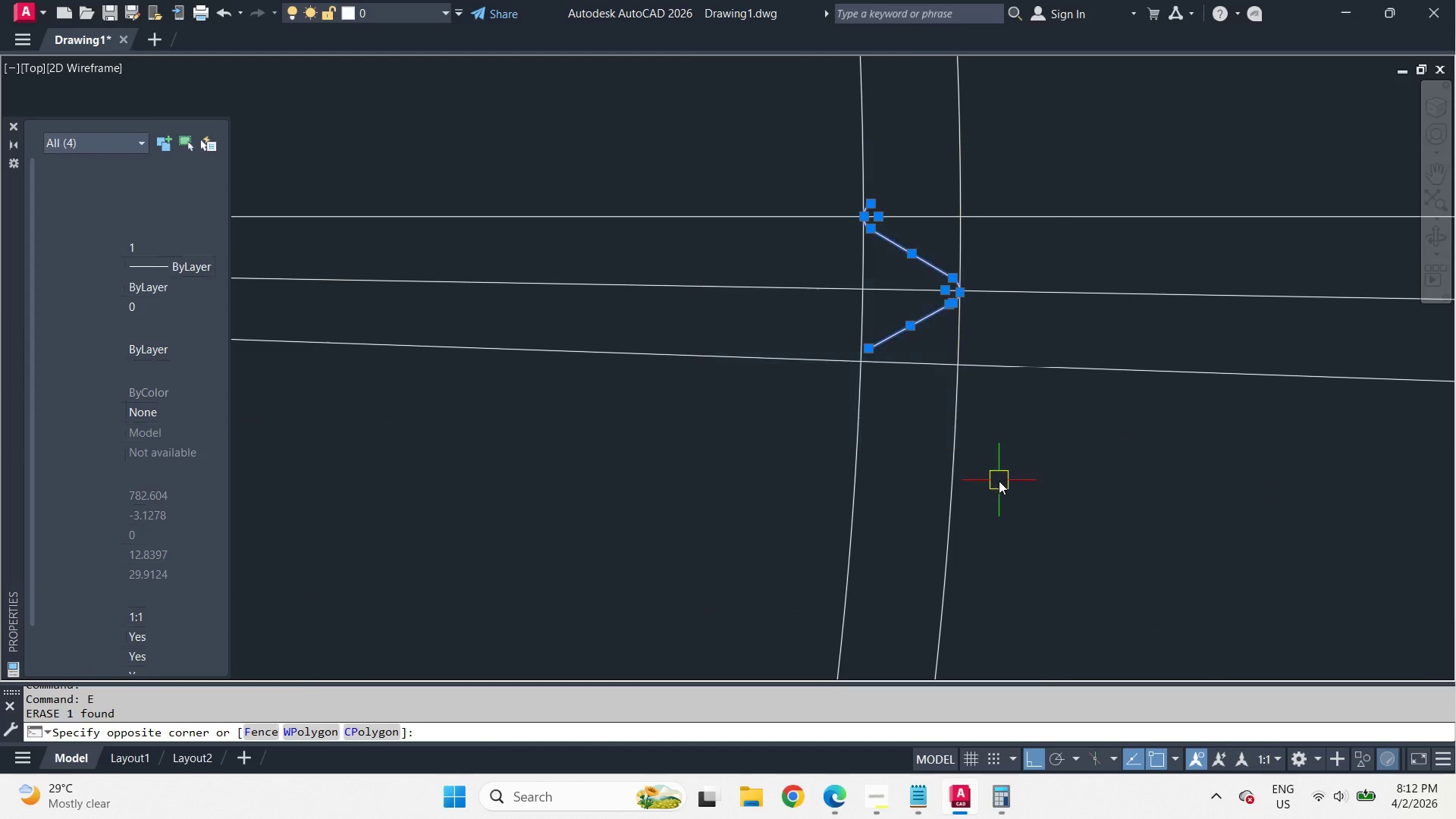 
double_click([999, 481])
 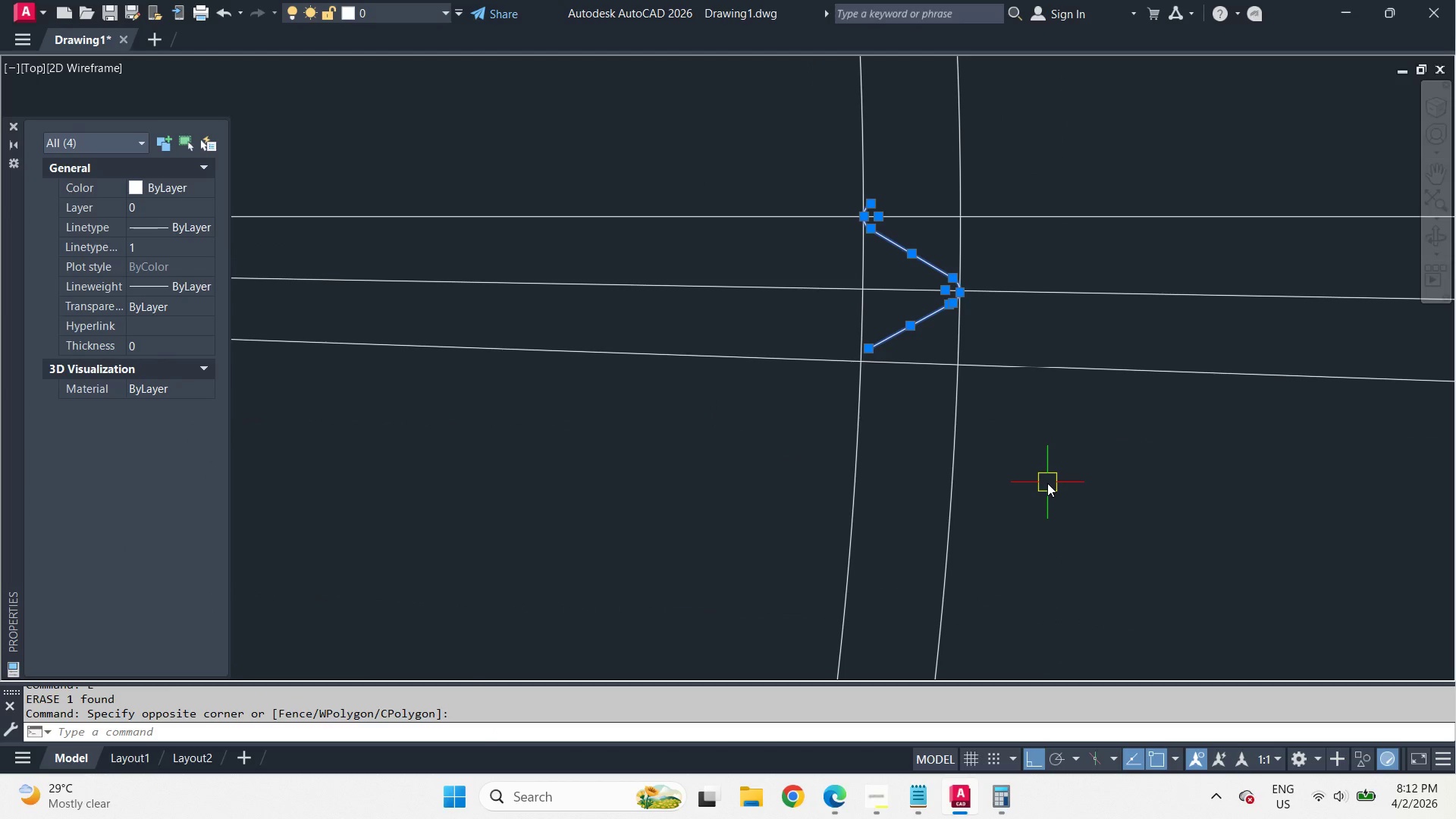 
key(J)
 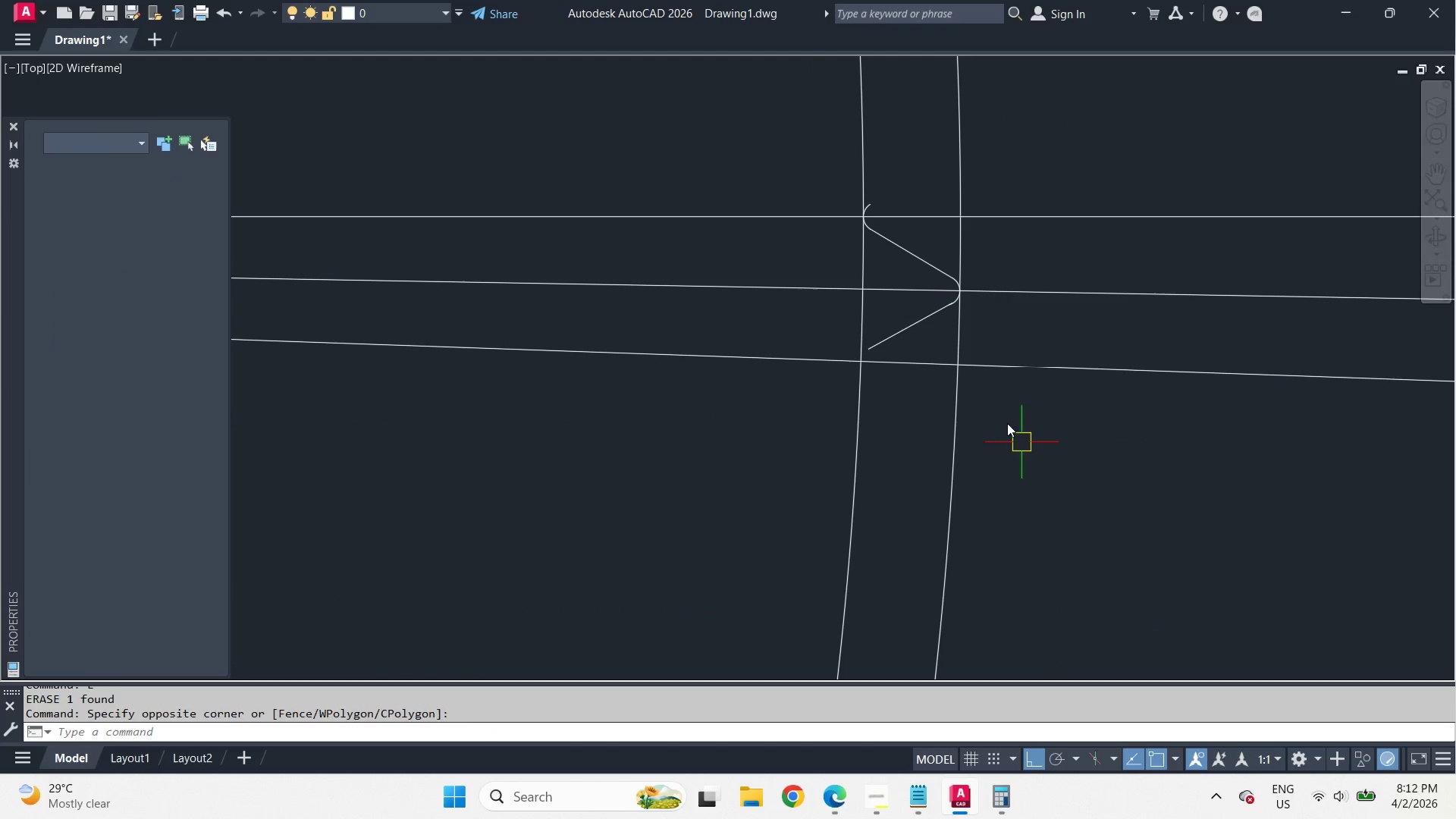 
key(Space)
 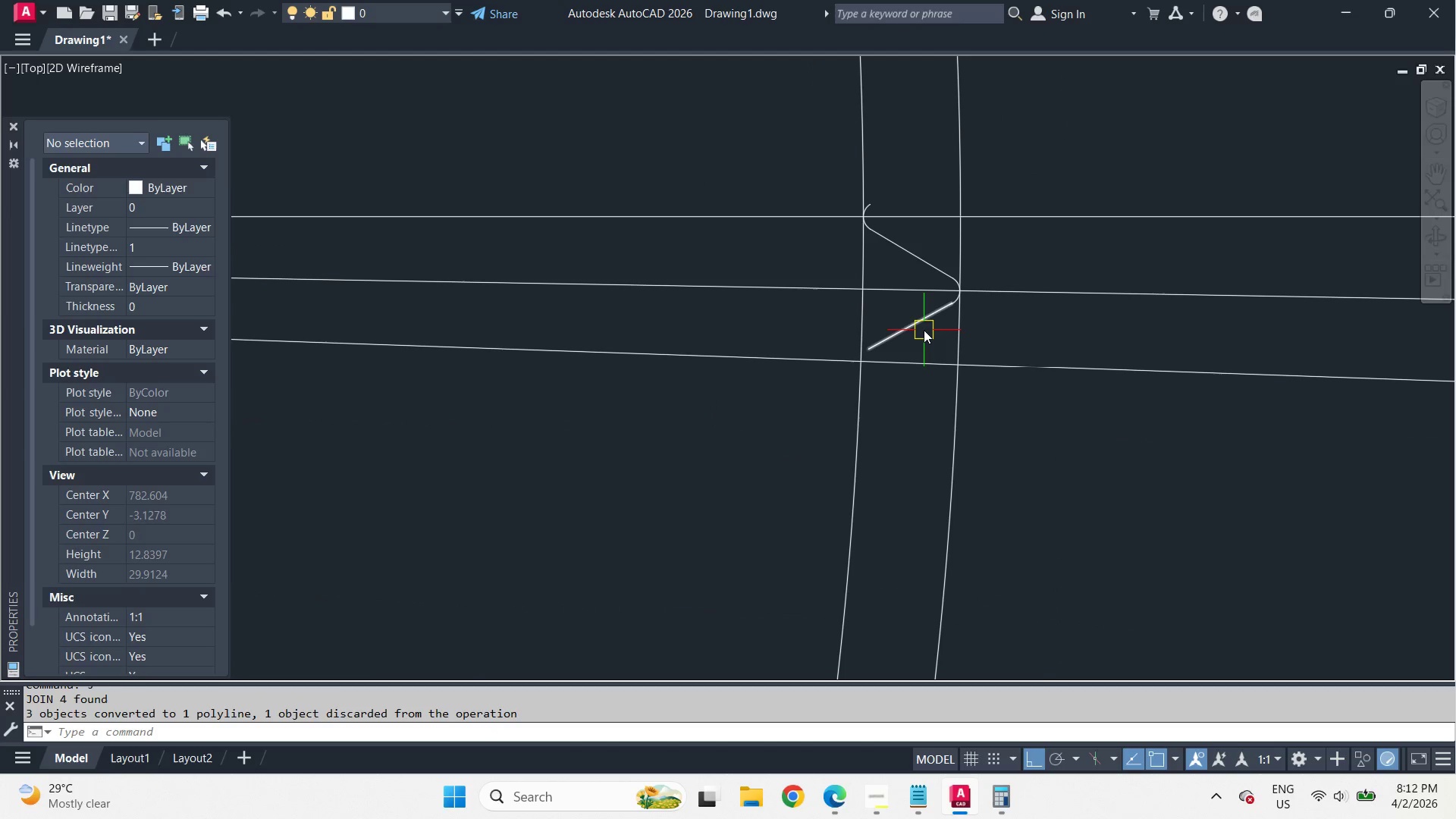 
scroll: coordinate [895, 198], scroll_direction: down, amount: 2.0
 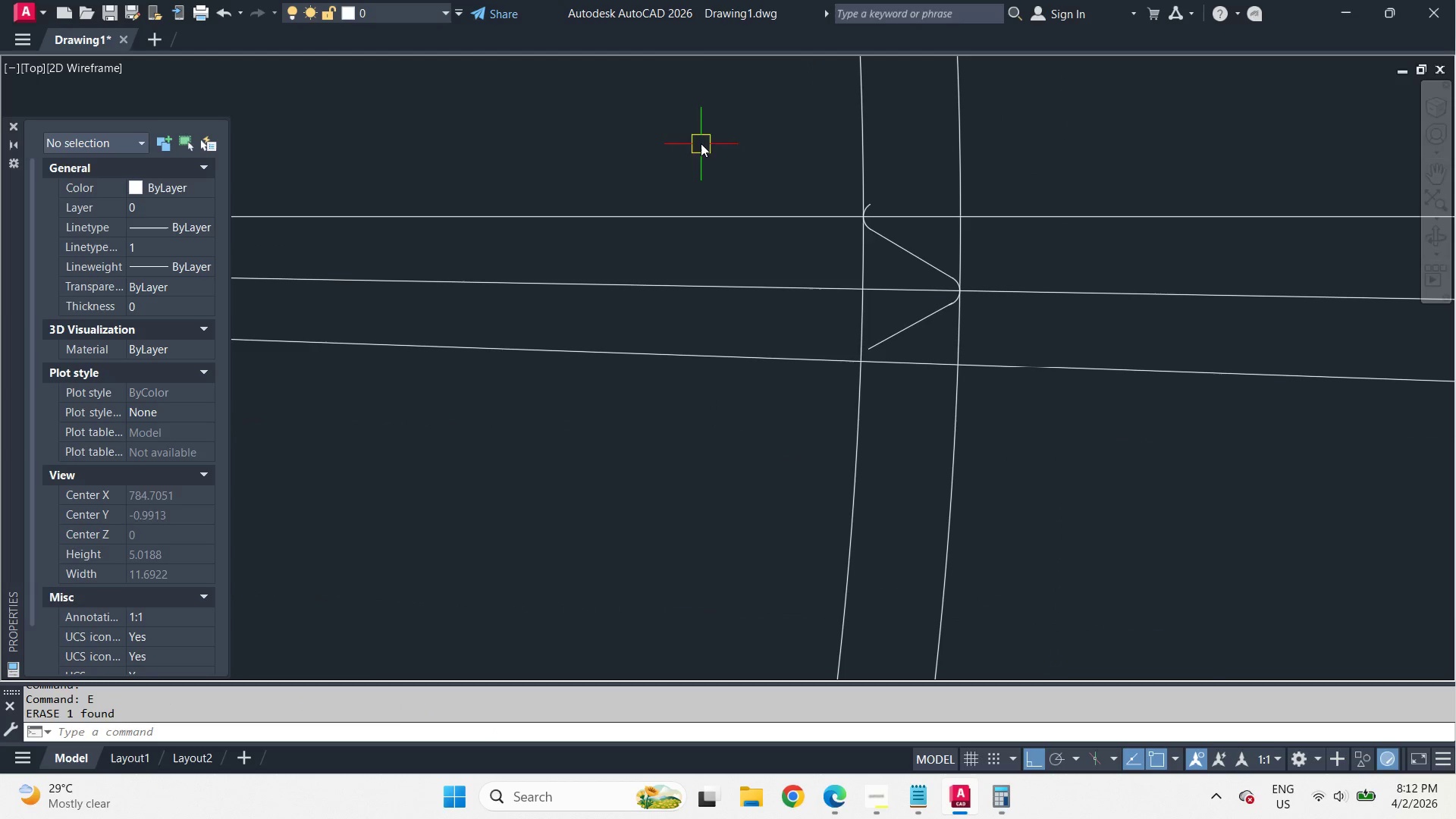 
left_click([924, 330])
 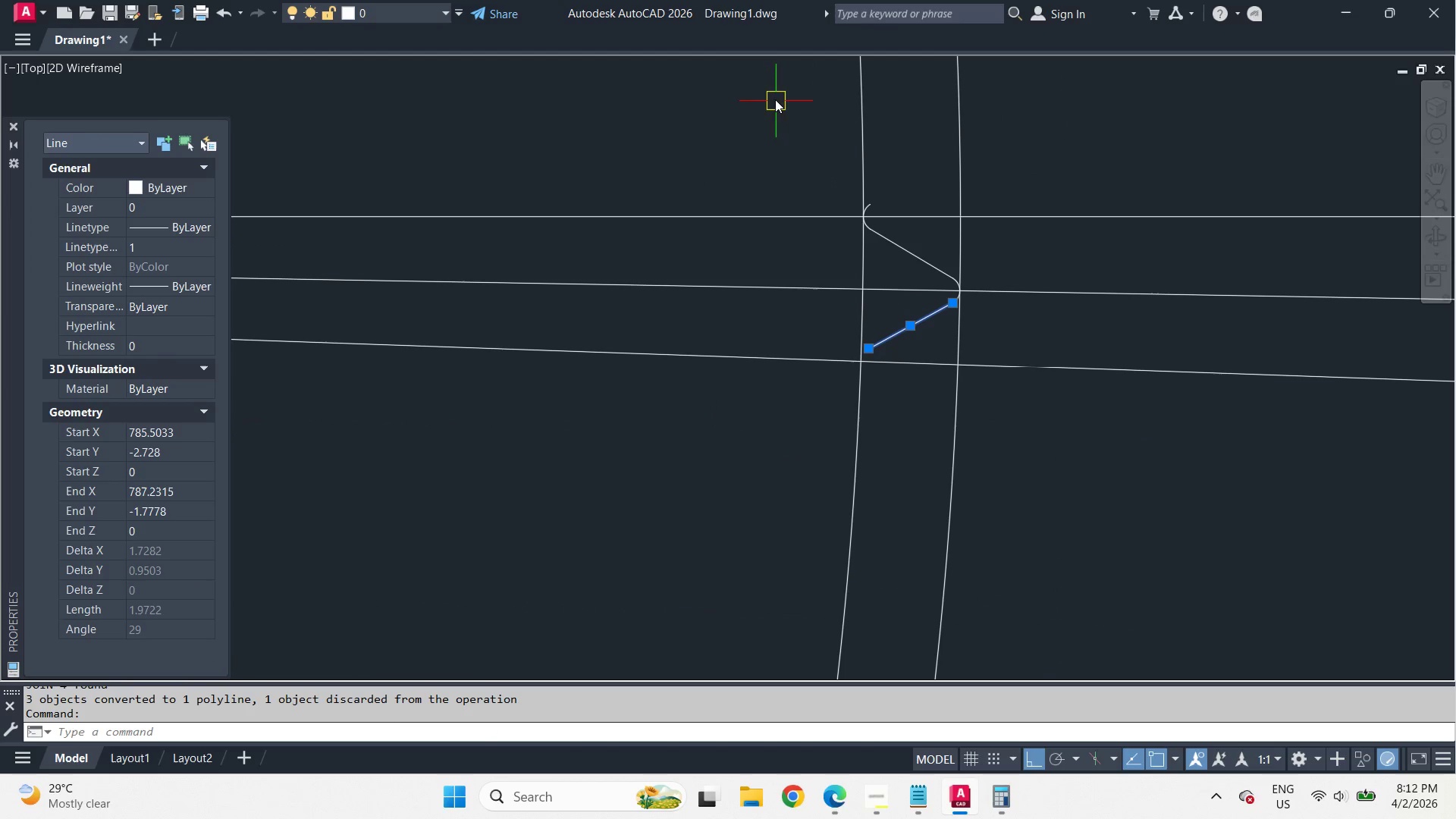 
left_click_drag(start_coordinate=[772, 96], to_coordinate=[948, 344])
 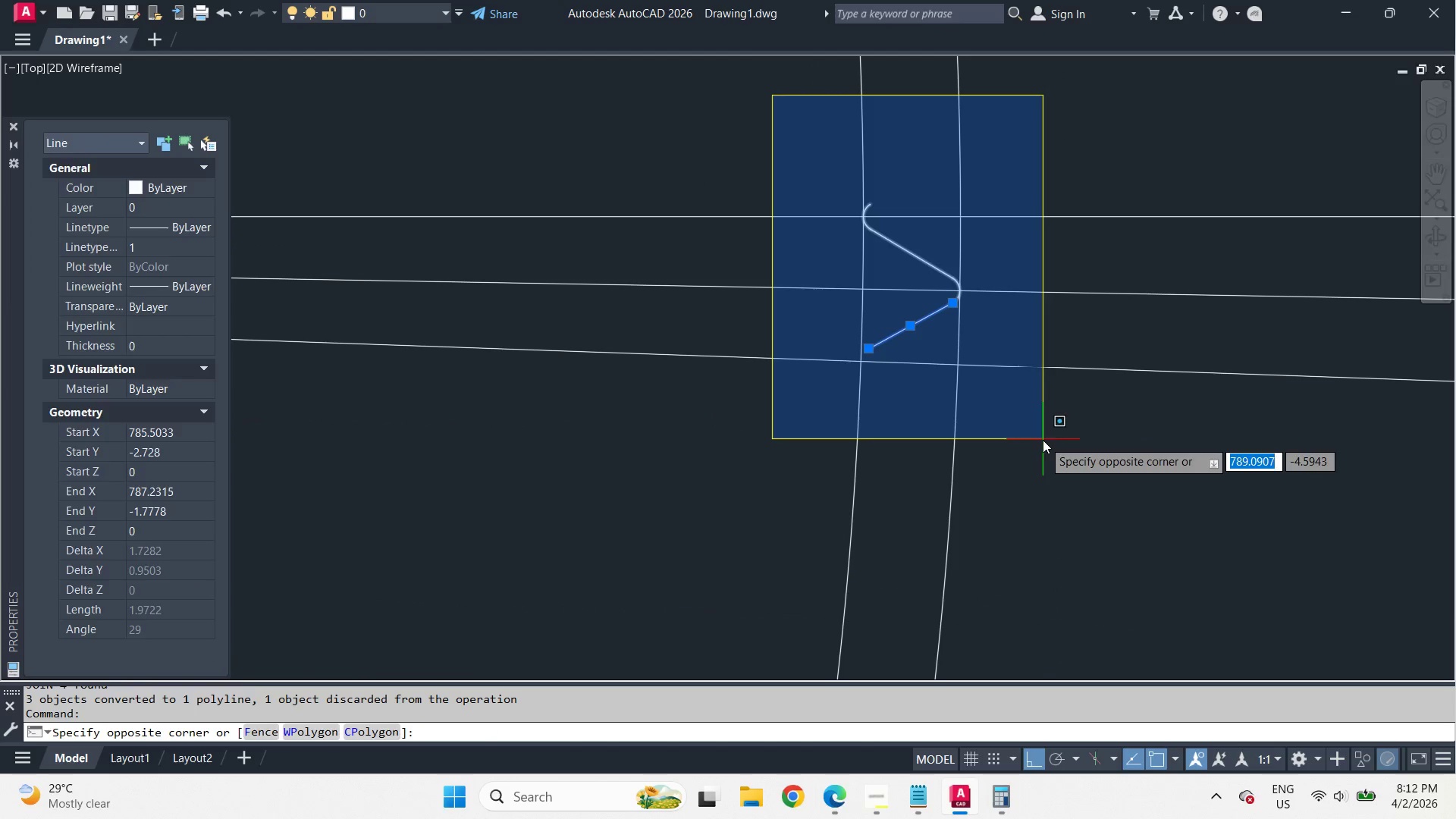 
double_click([1043, 440])
 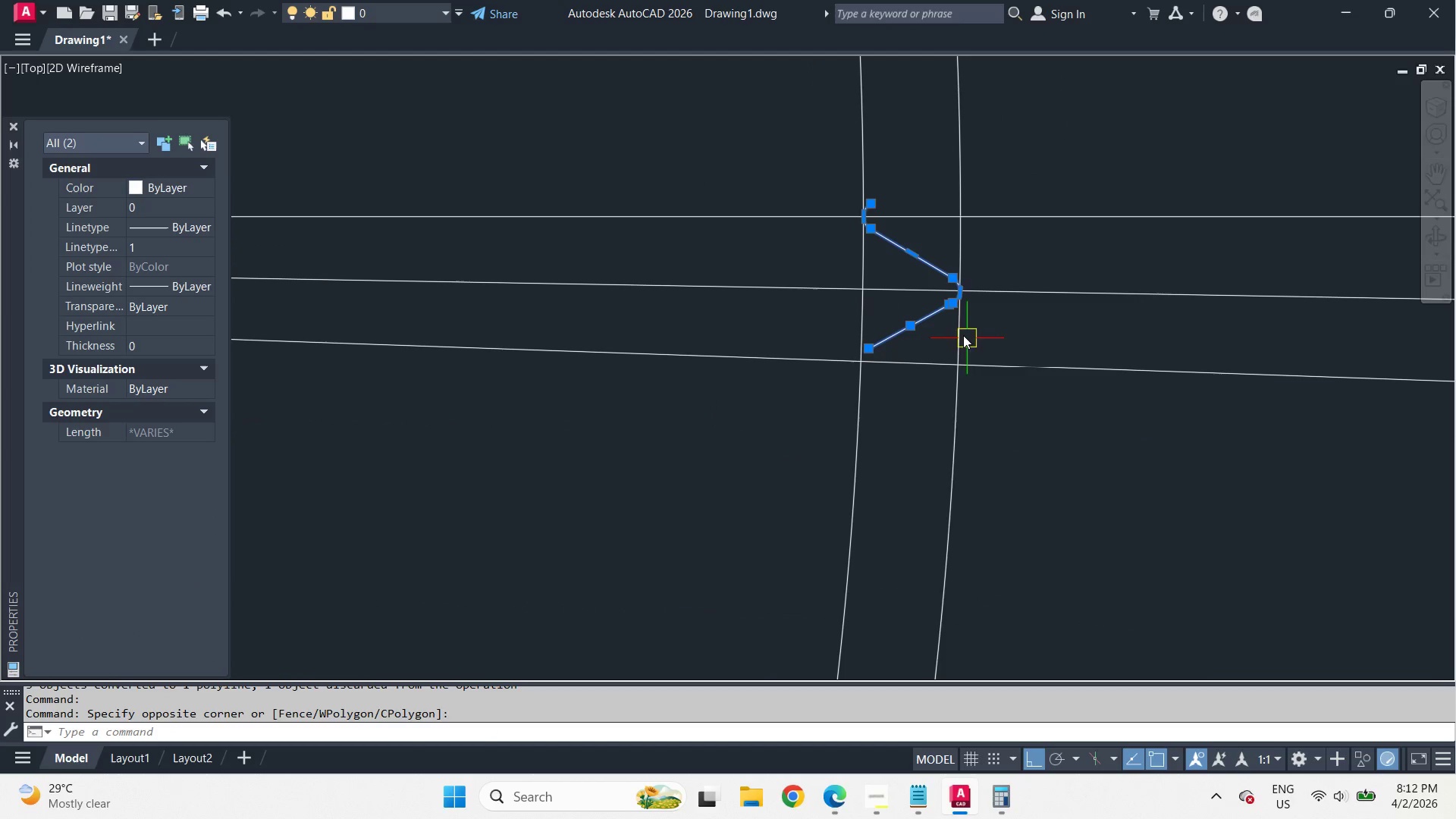 
key(Escape)
 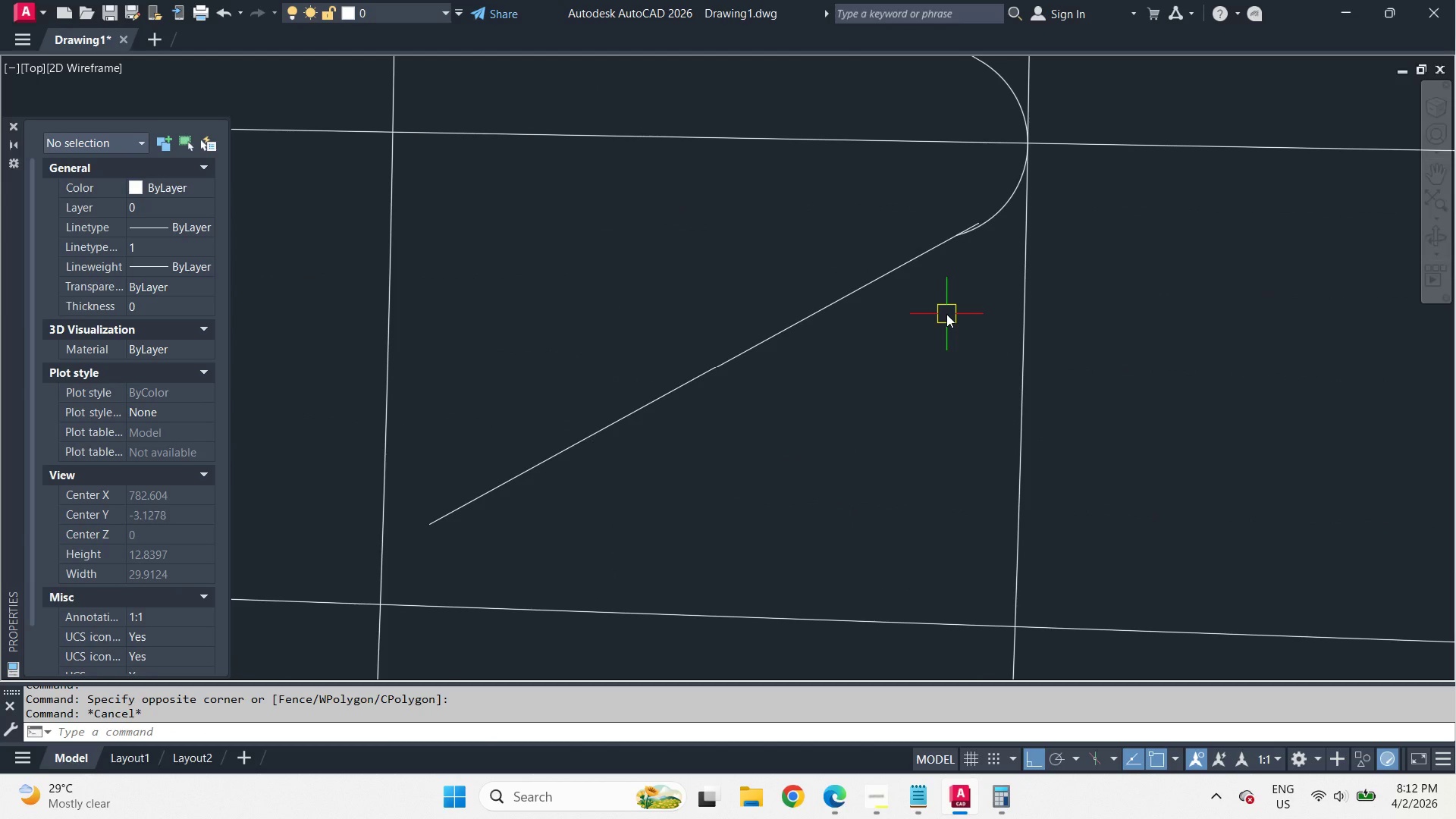 
key(Control+Z)
 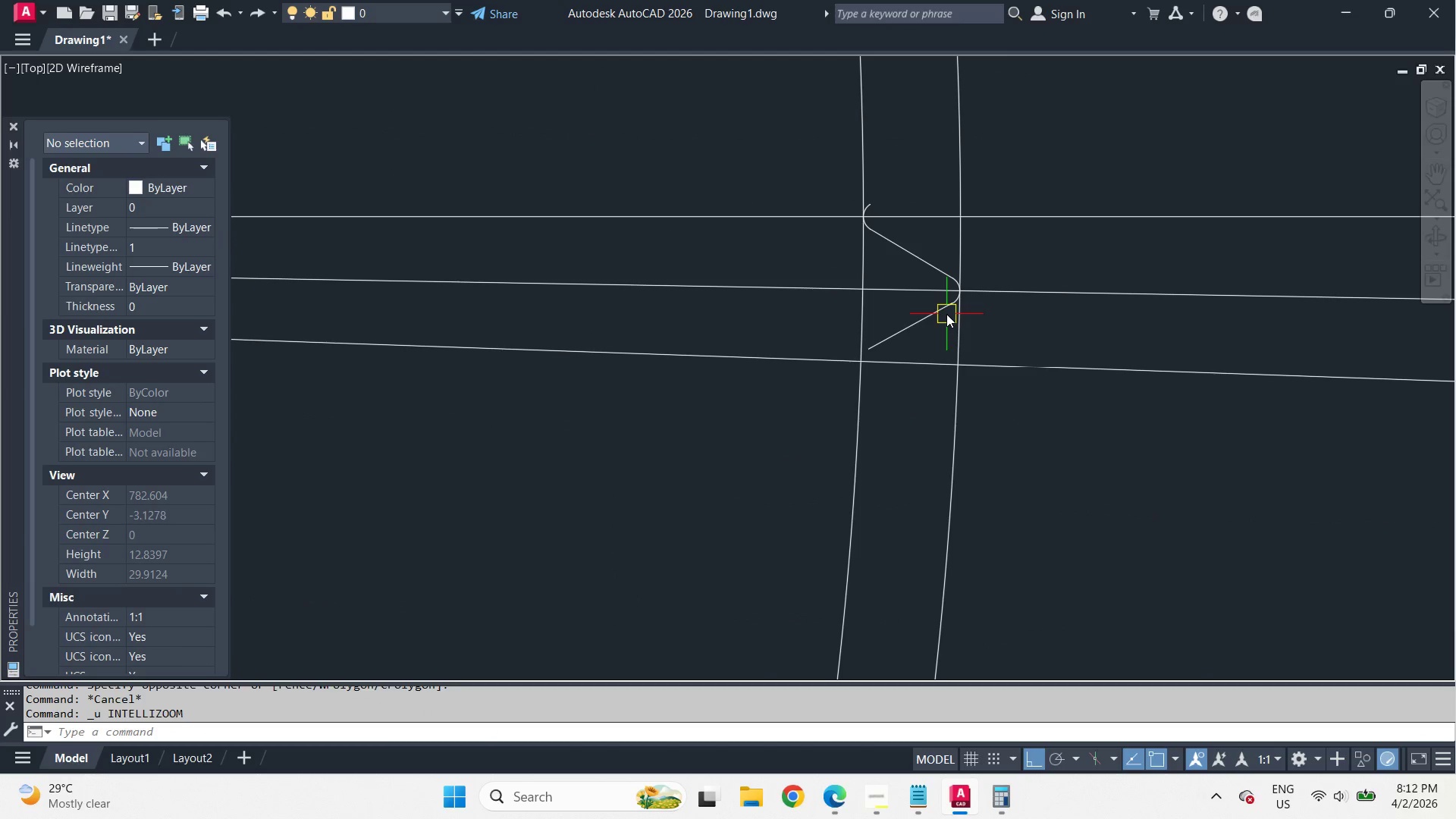 
key(Control+Z)
 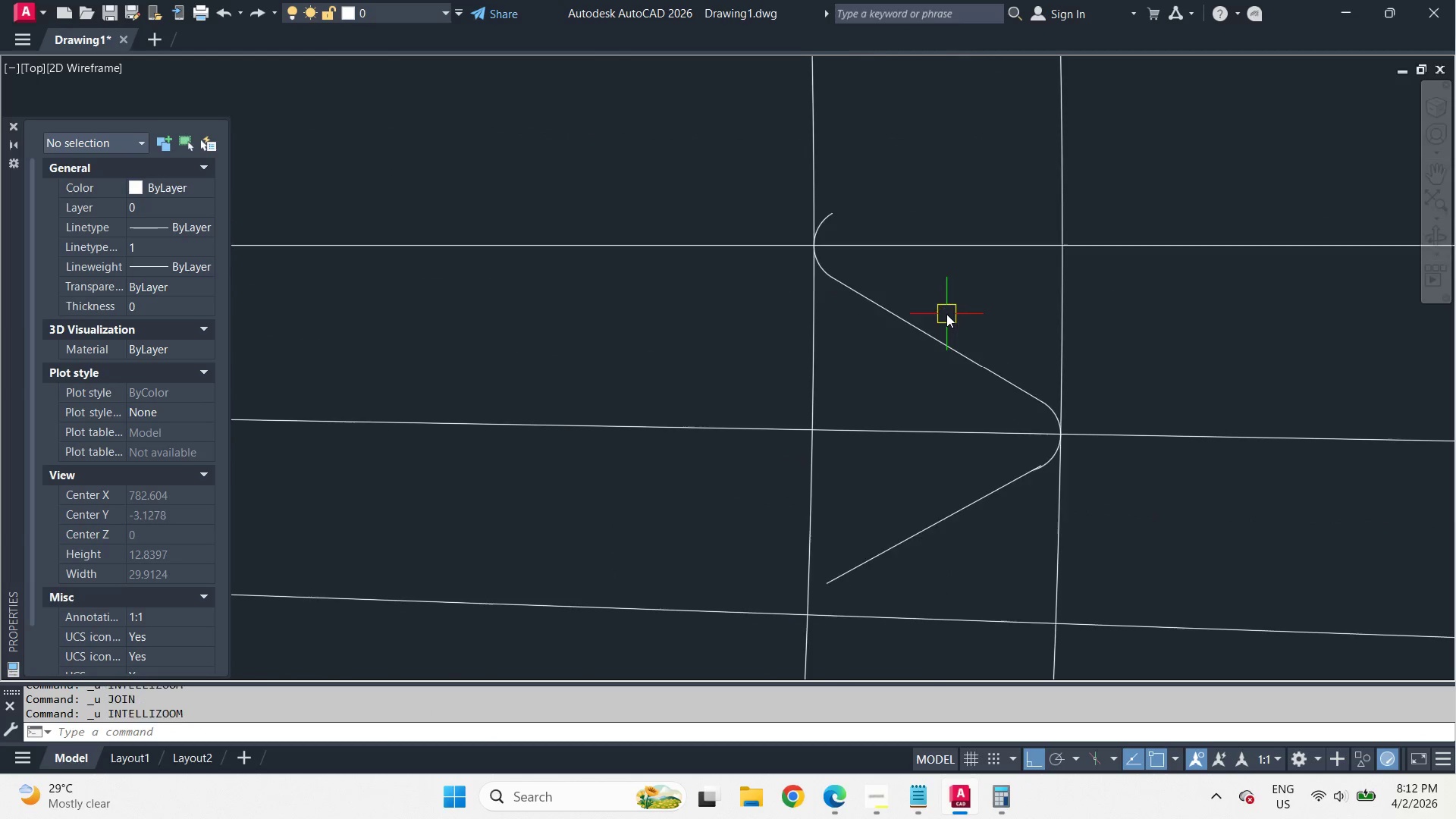 
scroll: coordinate [946, 314], scroll_direction: up, amount: 4.0
 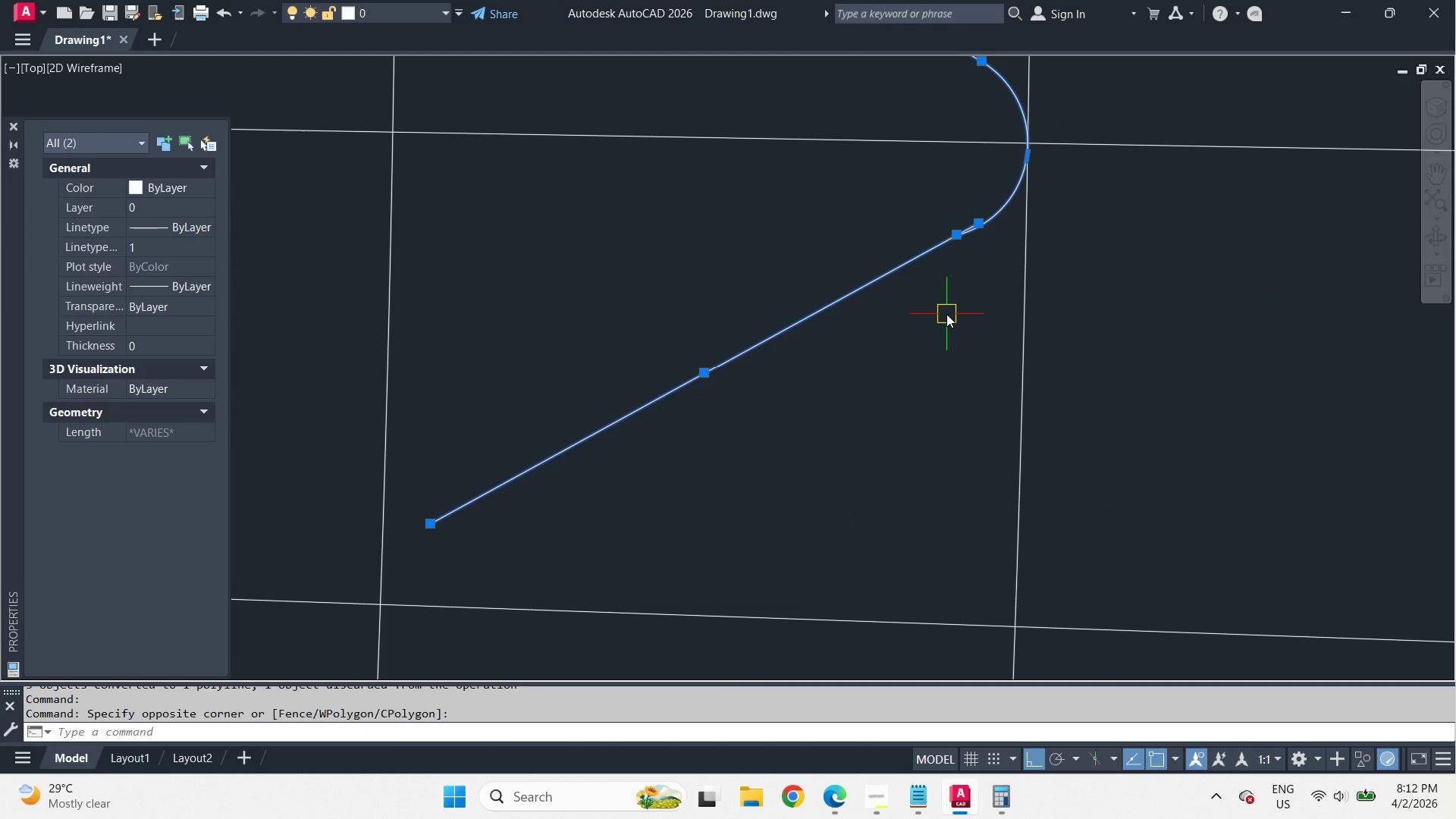 
key(Control+Z)
 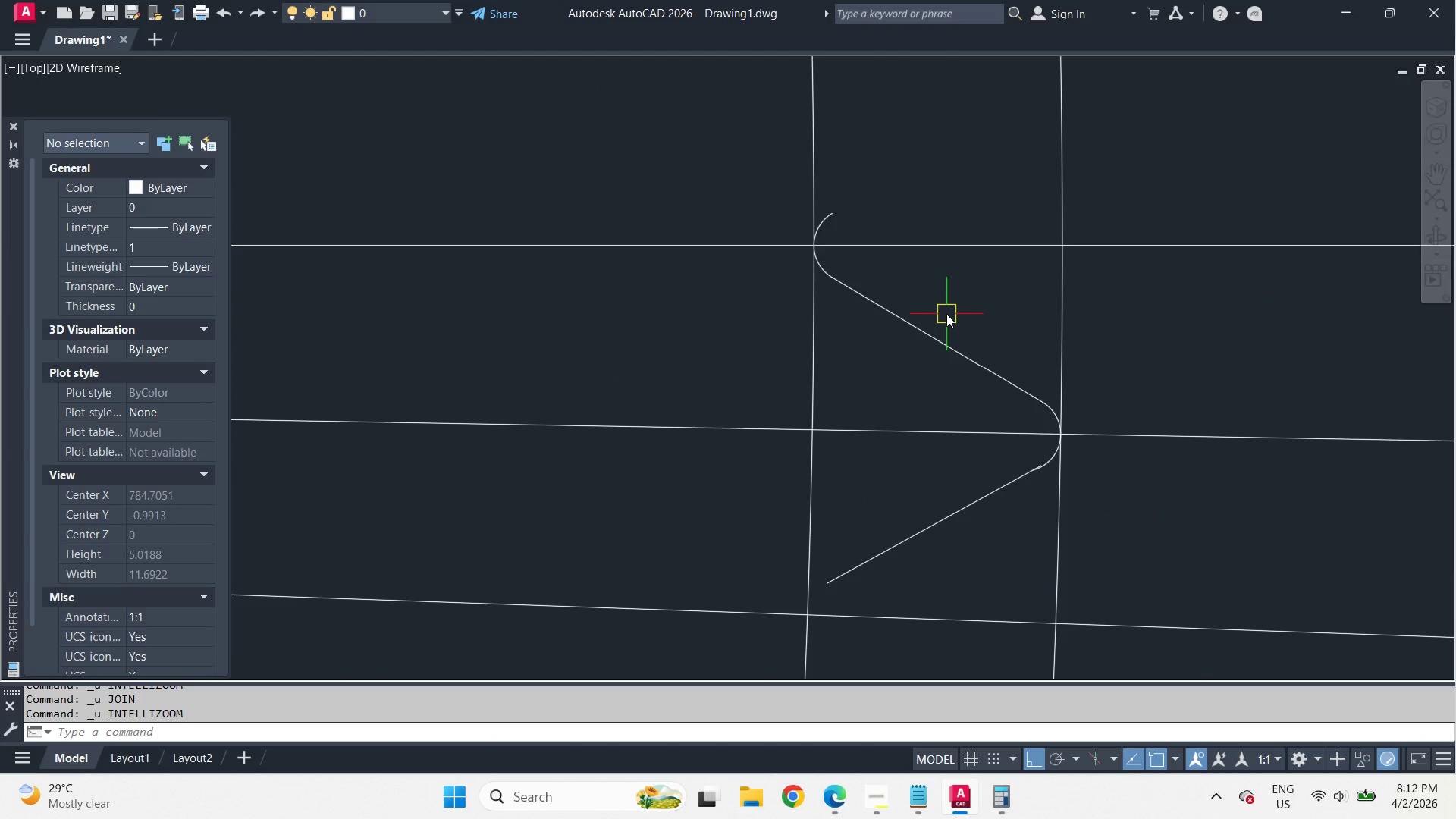 
key(Control+Z)
 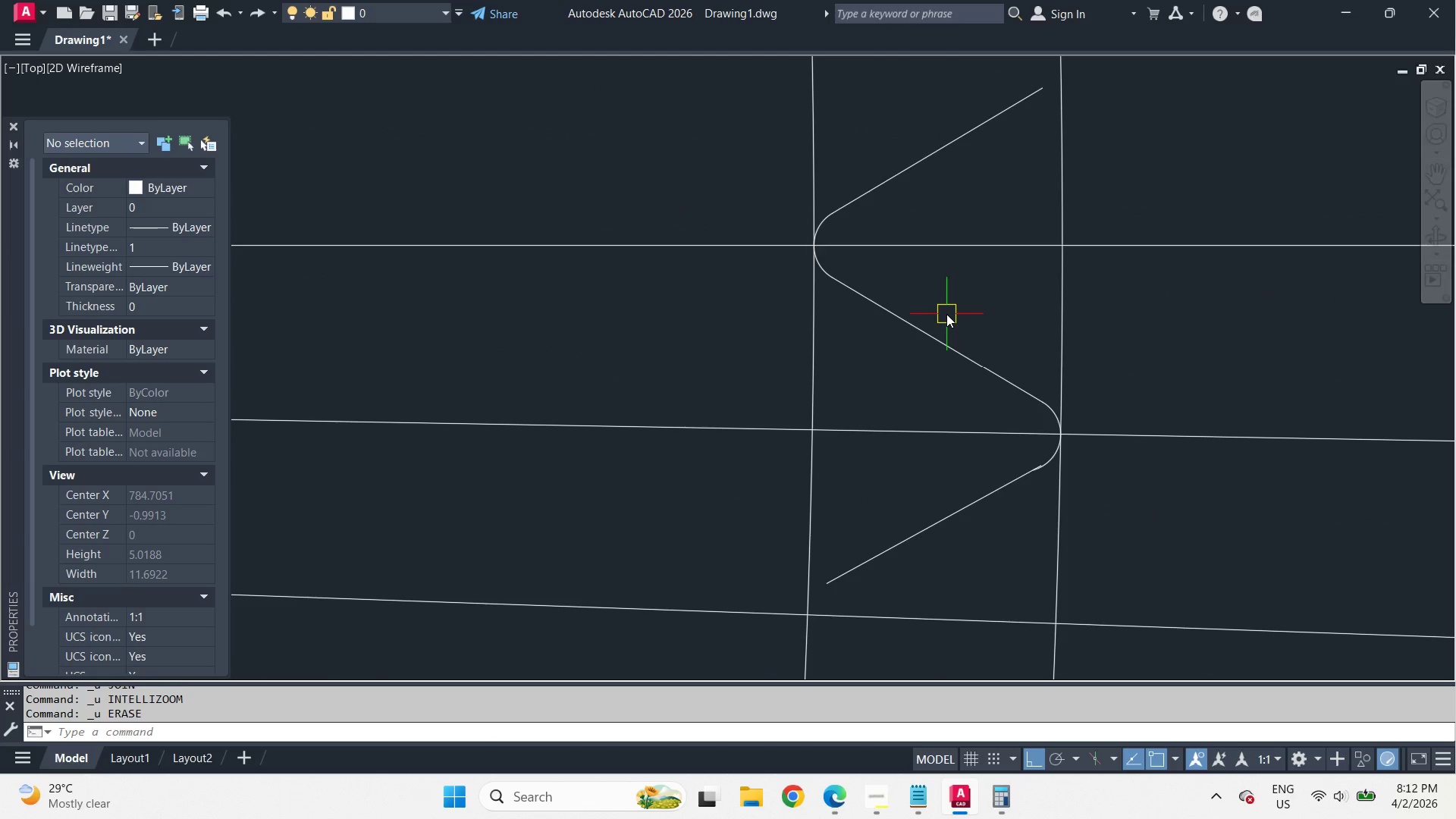 
key(Control+Z)
 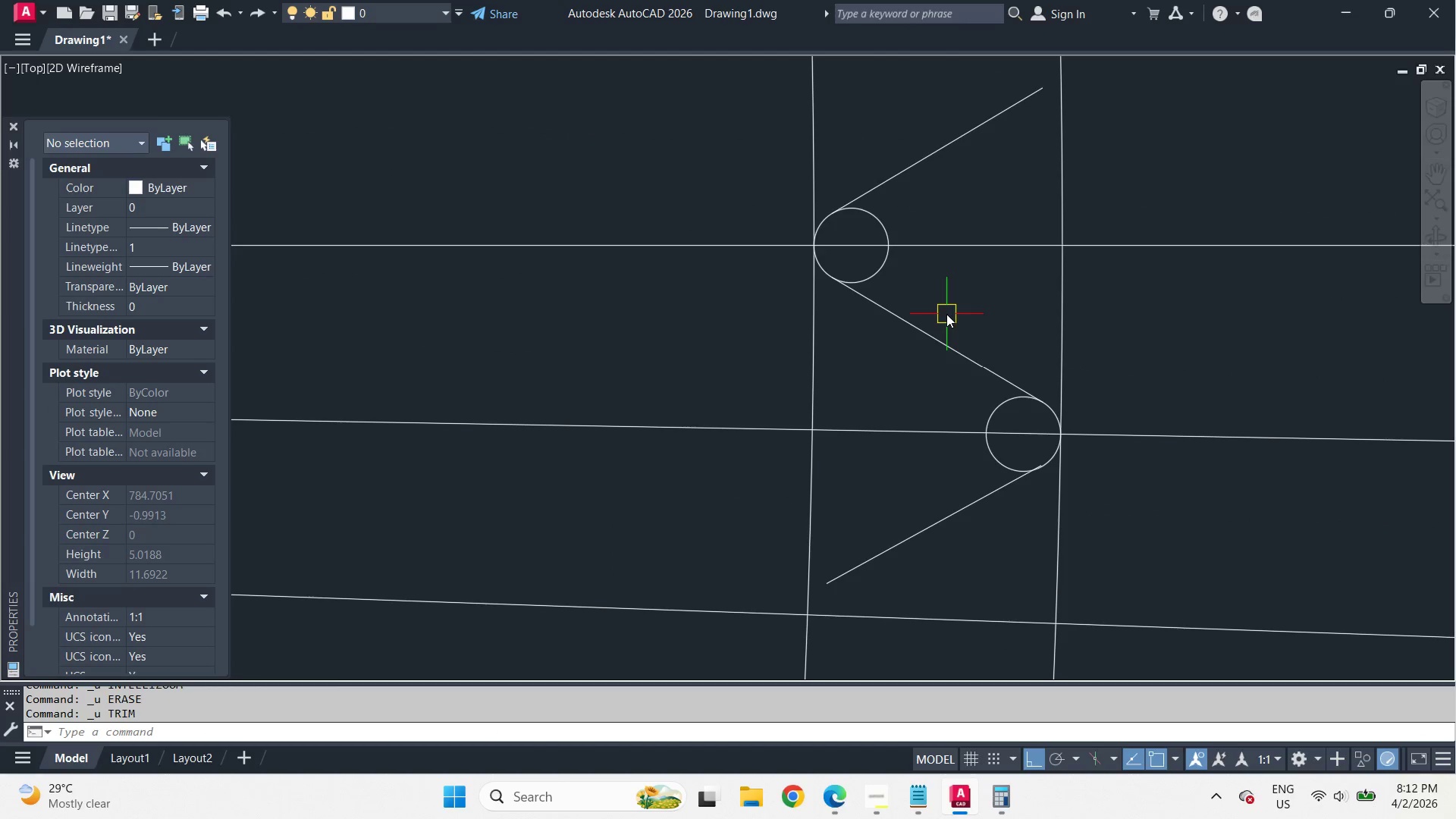 
key(Control+Z)
 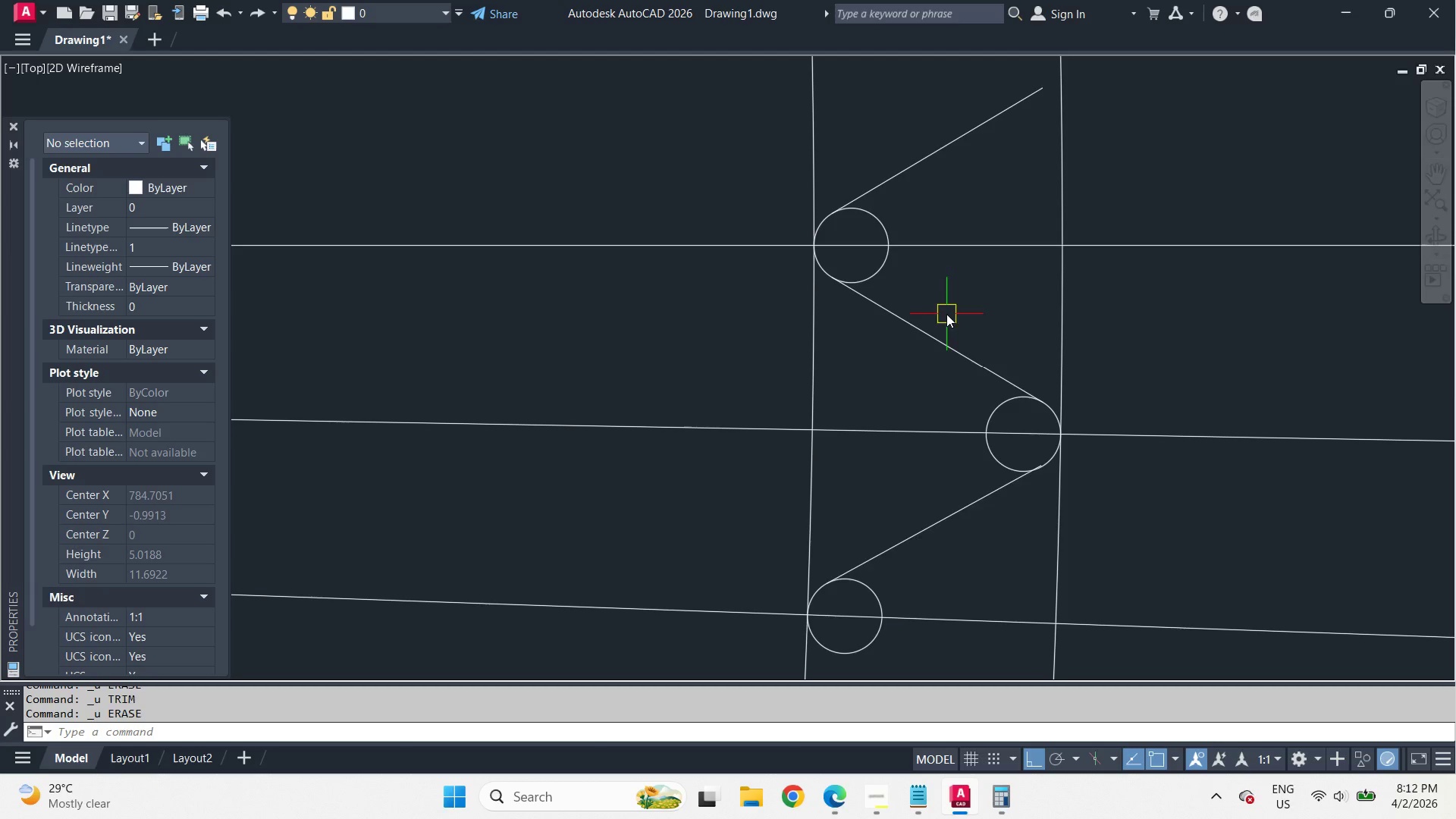 
key(Control+Z)
 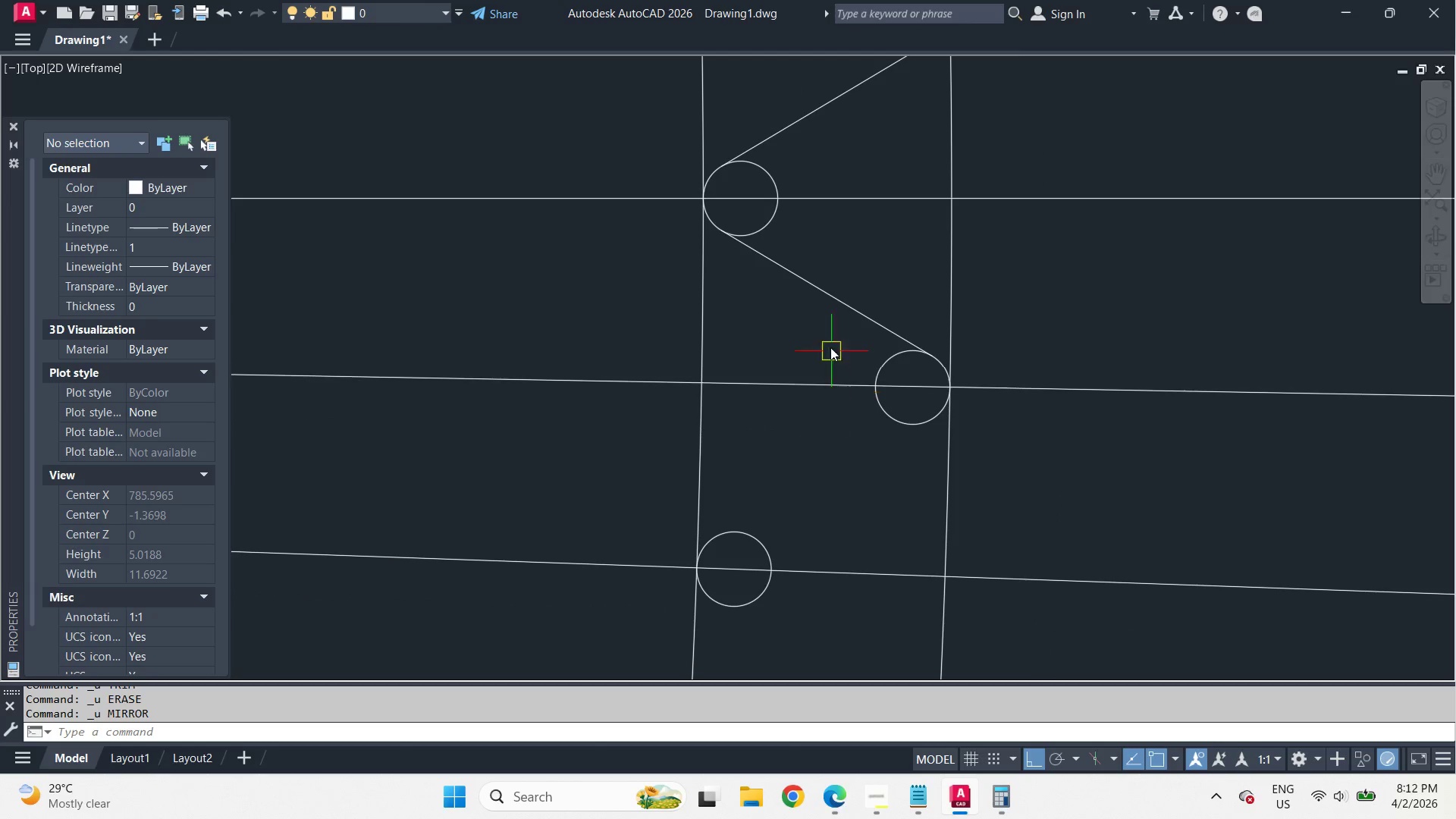 
left_click([827, 298])
 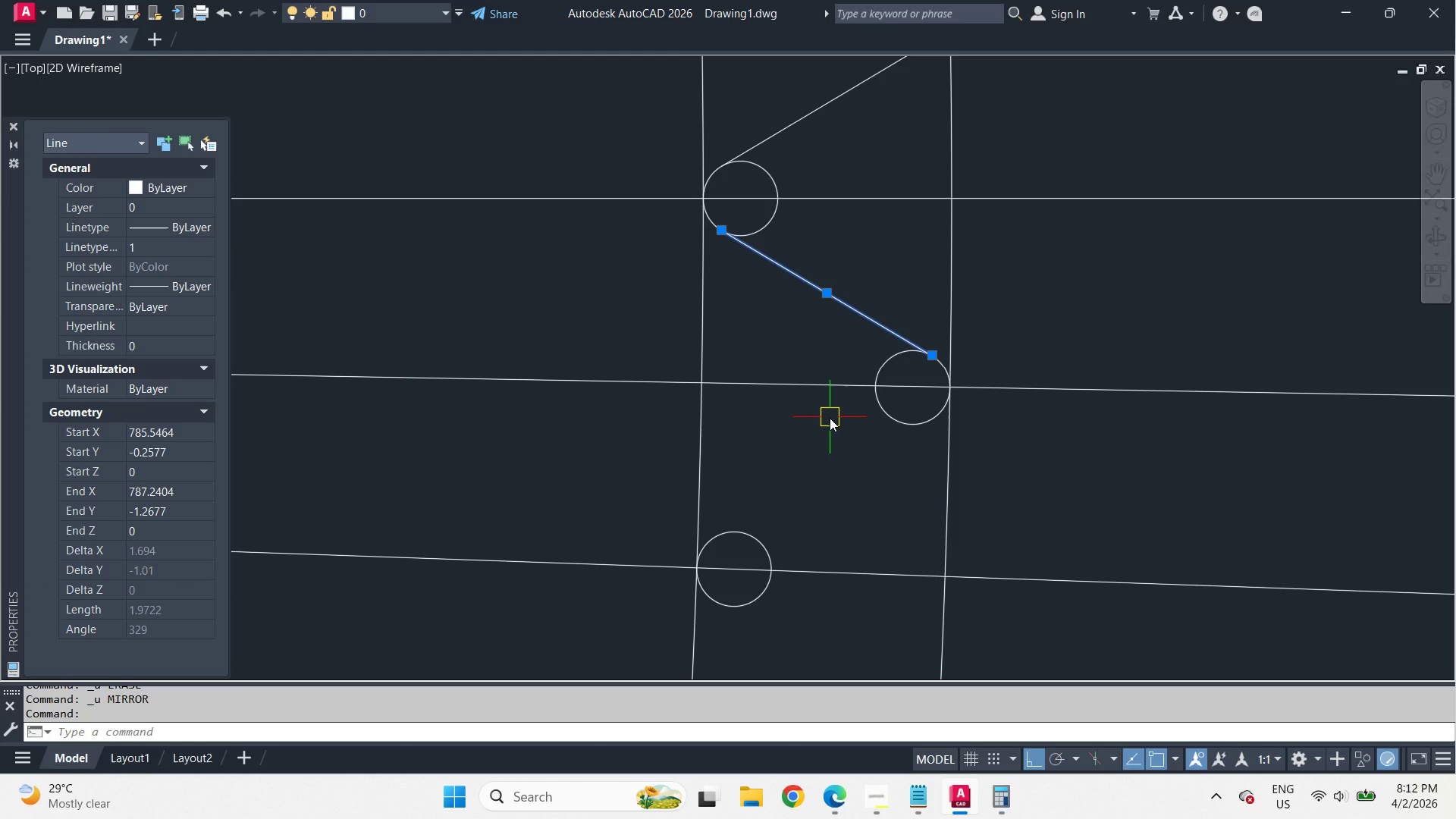 
type(mi )
 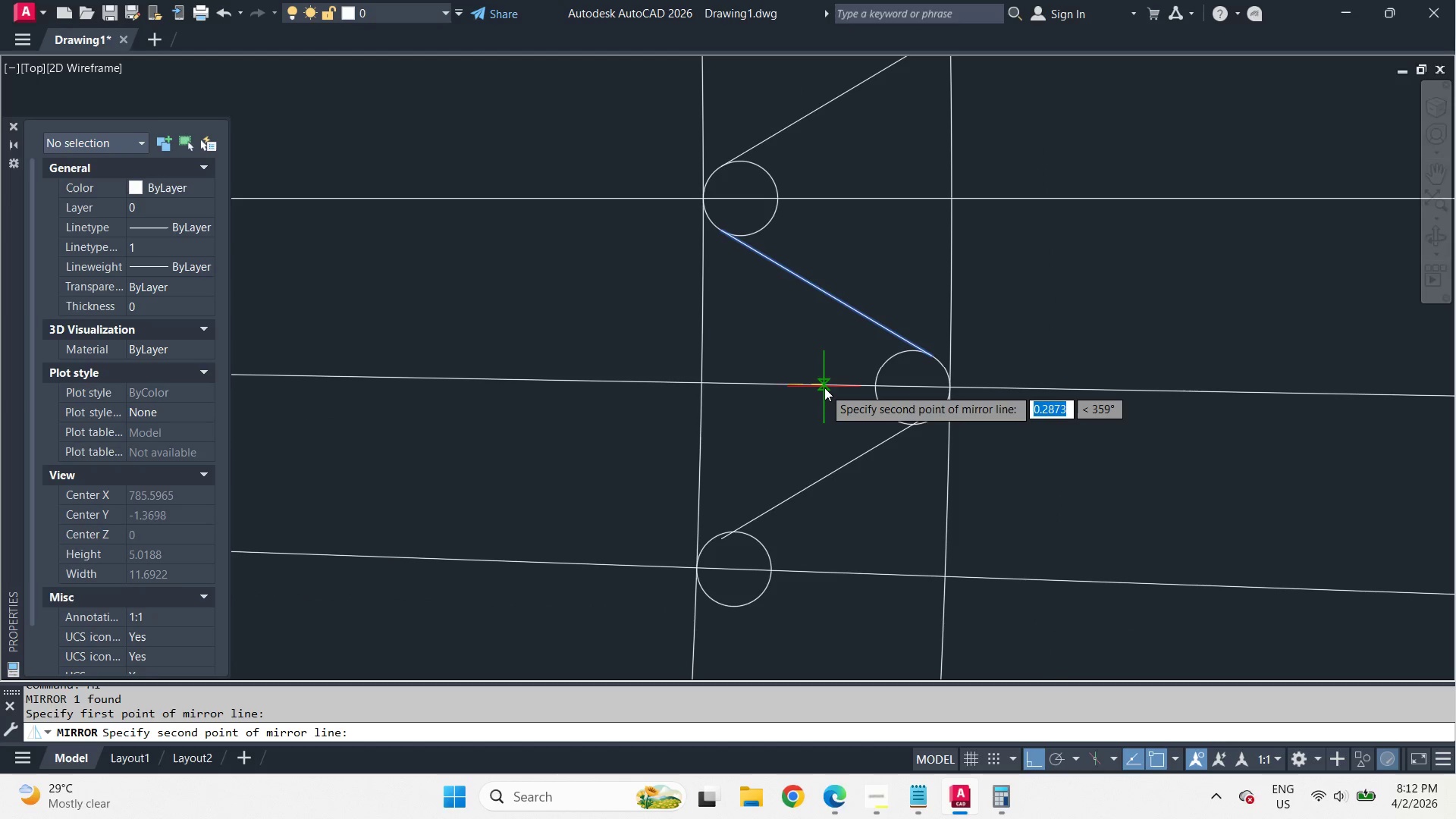 
left_click([827, 388])
 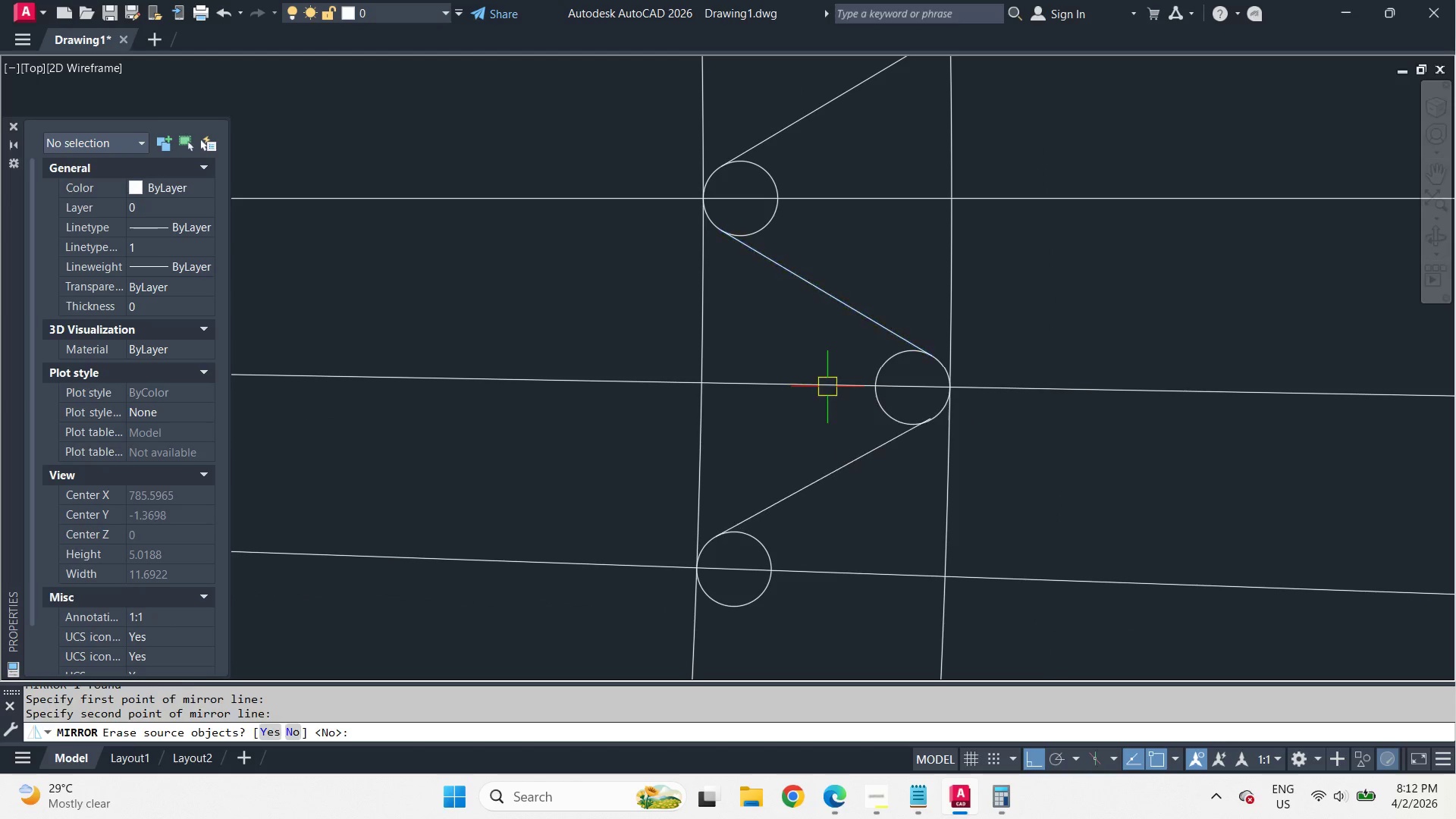 
key(Space)
 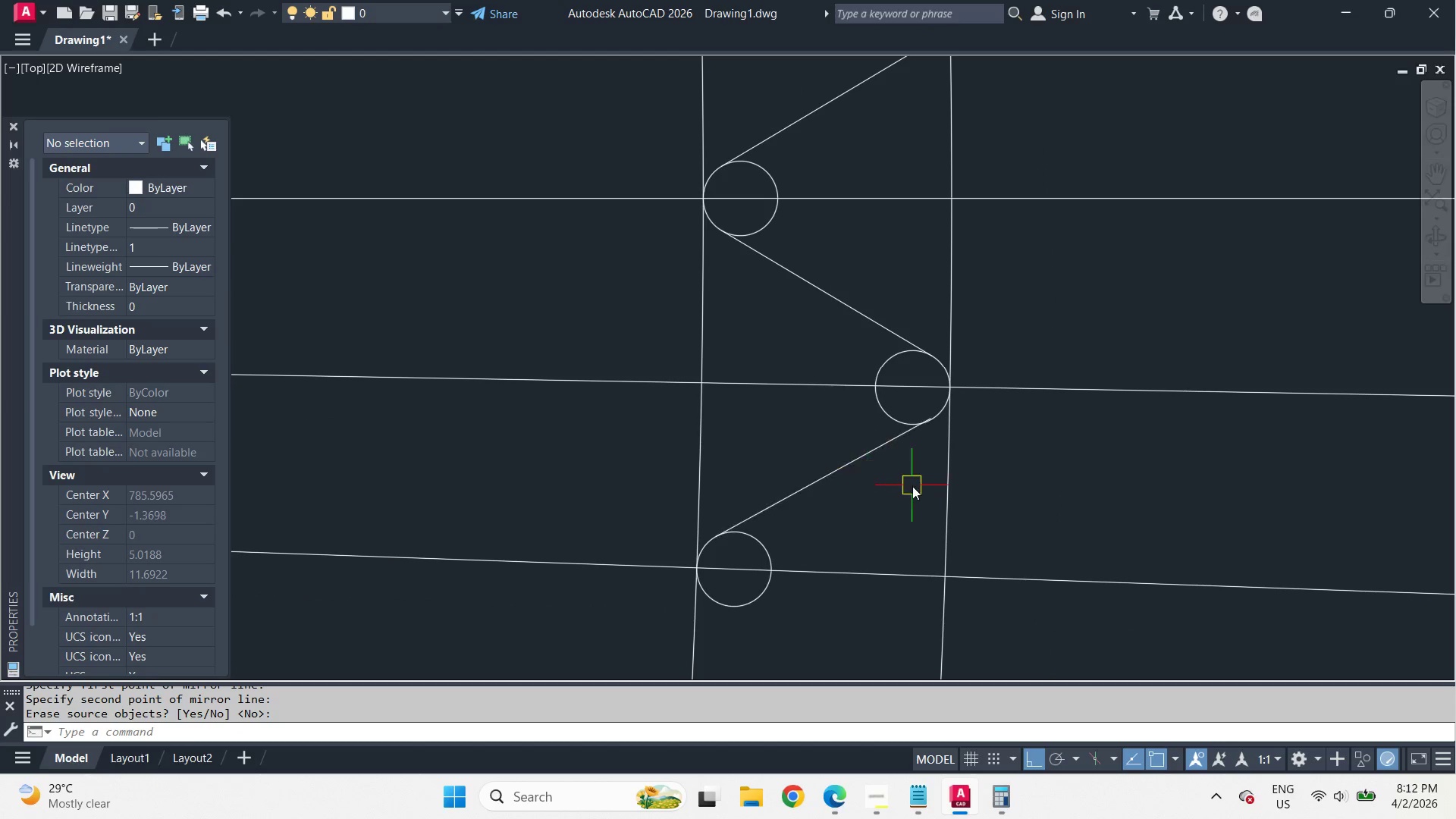 
left_click([990, 314])
 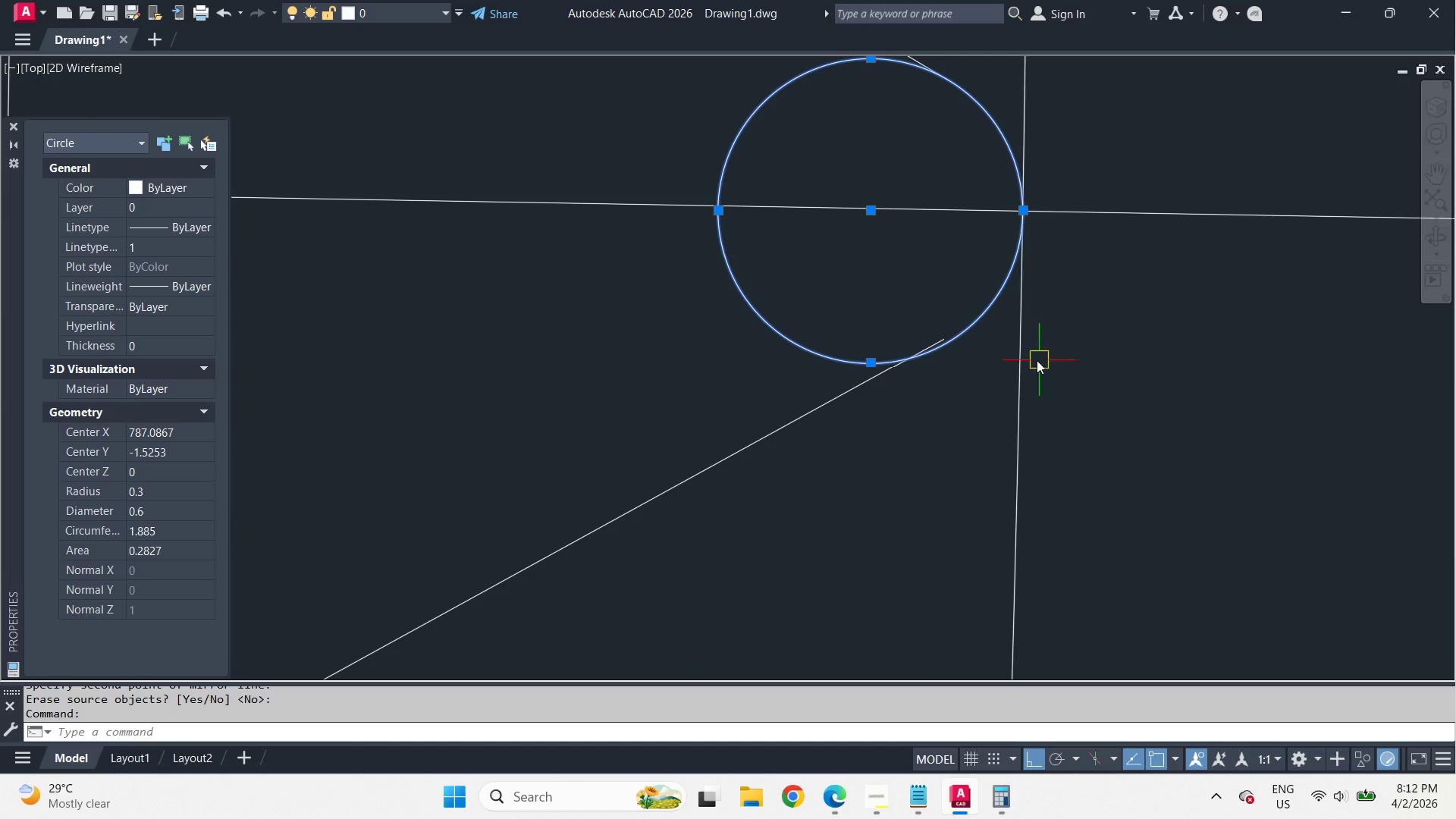 
scroll: coordinate [927, 445], scroll_direction: up, amount: 3.0
 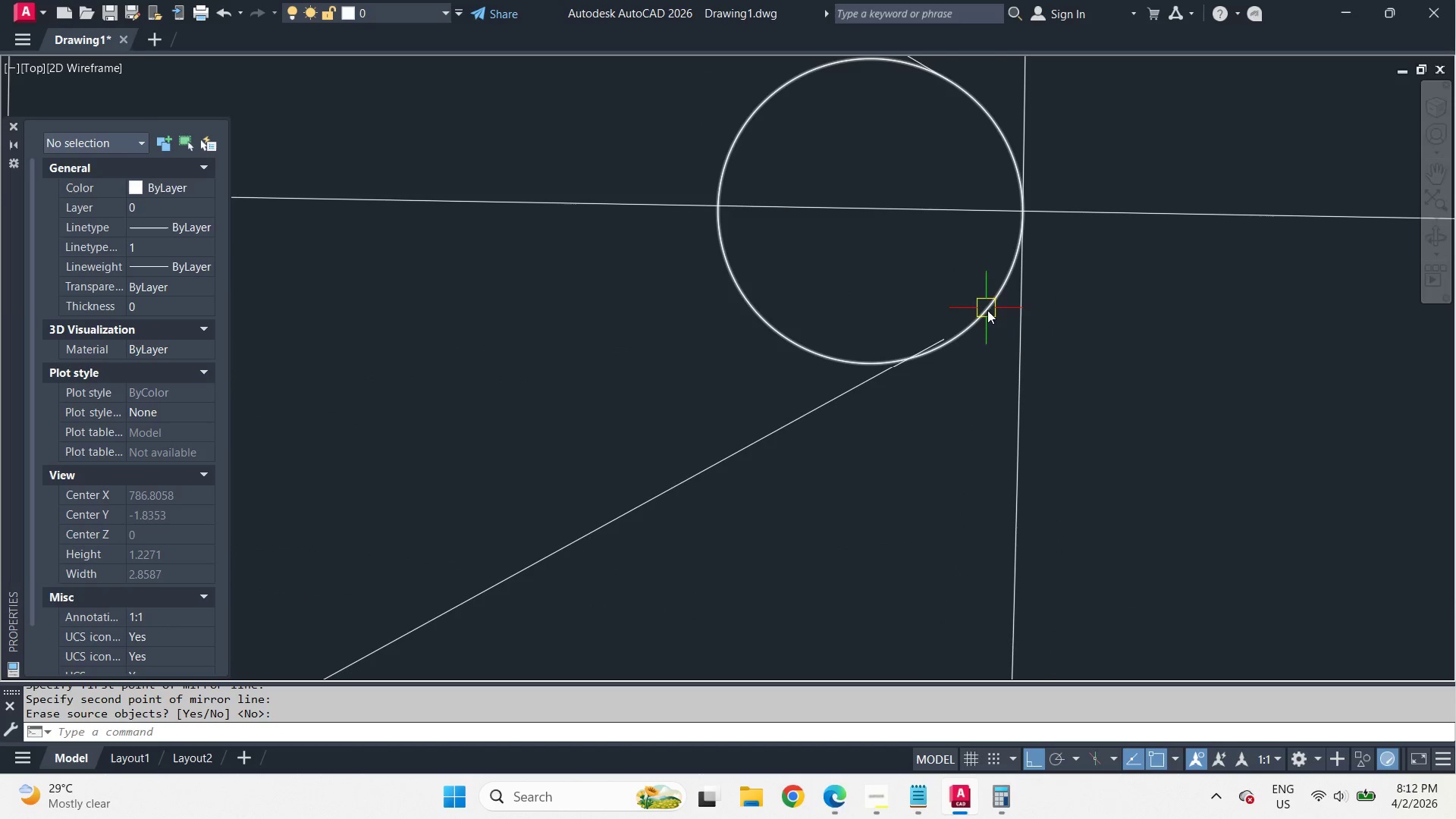 
left_click([1026, 359])
 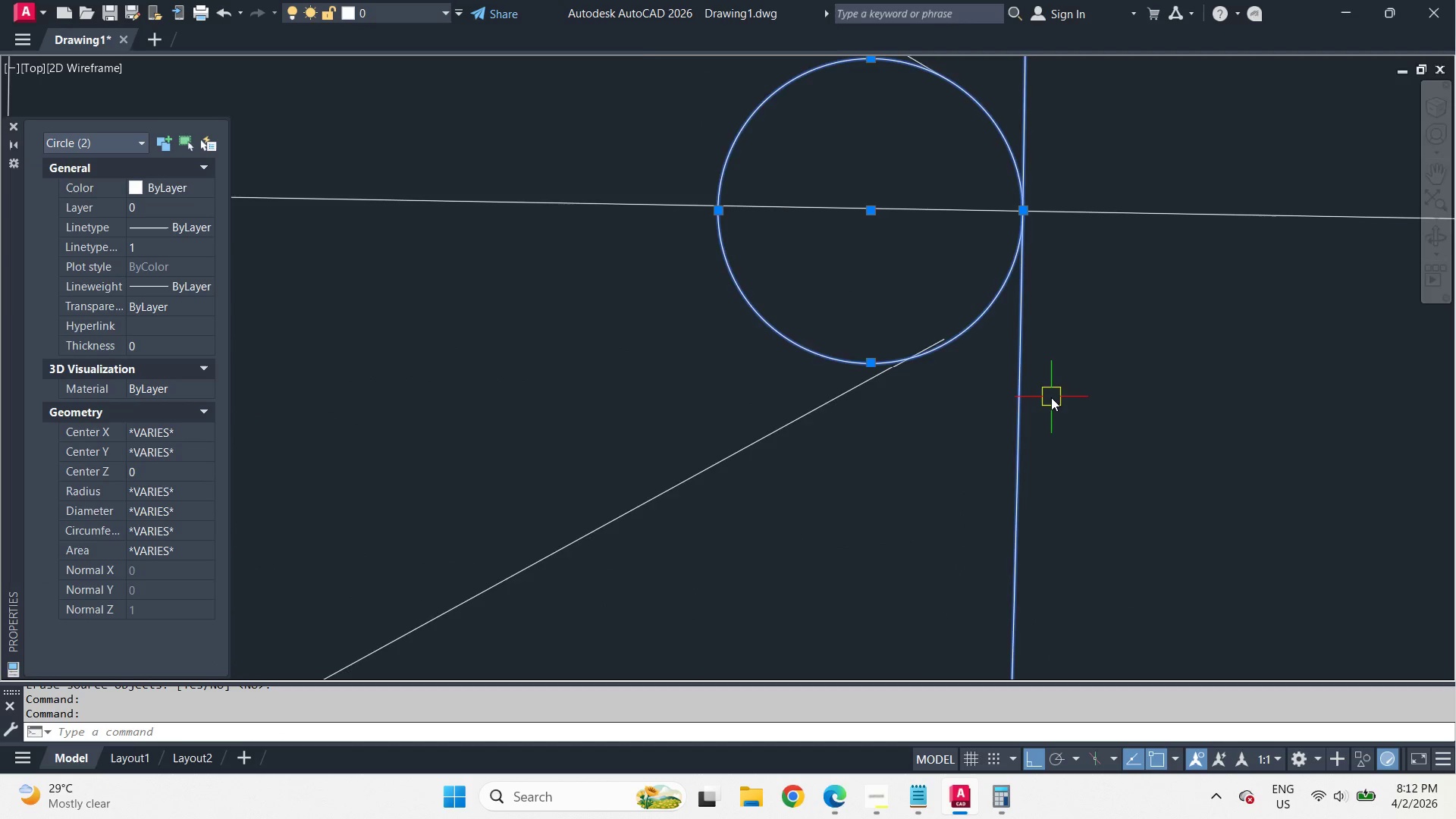 
key(Escape)
 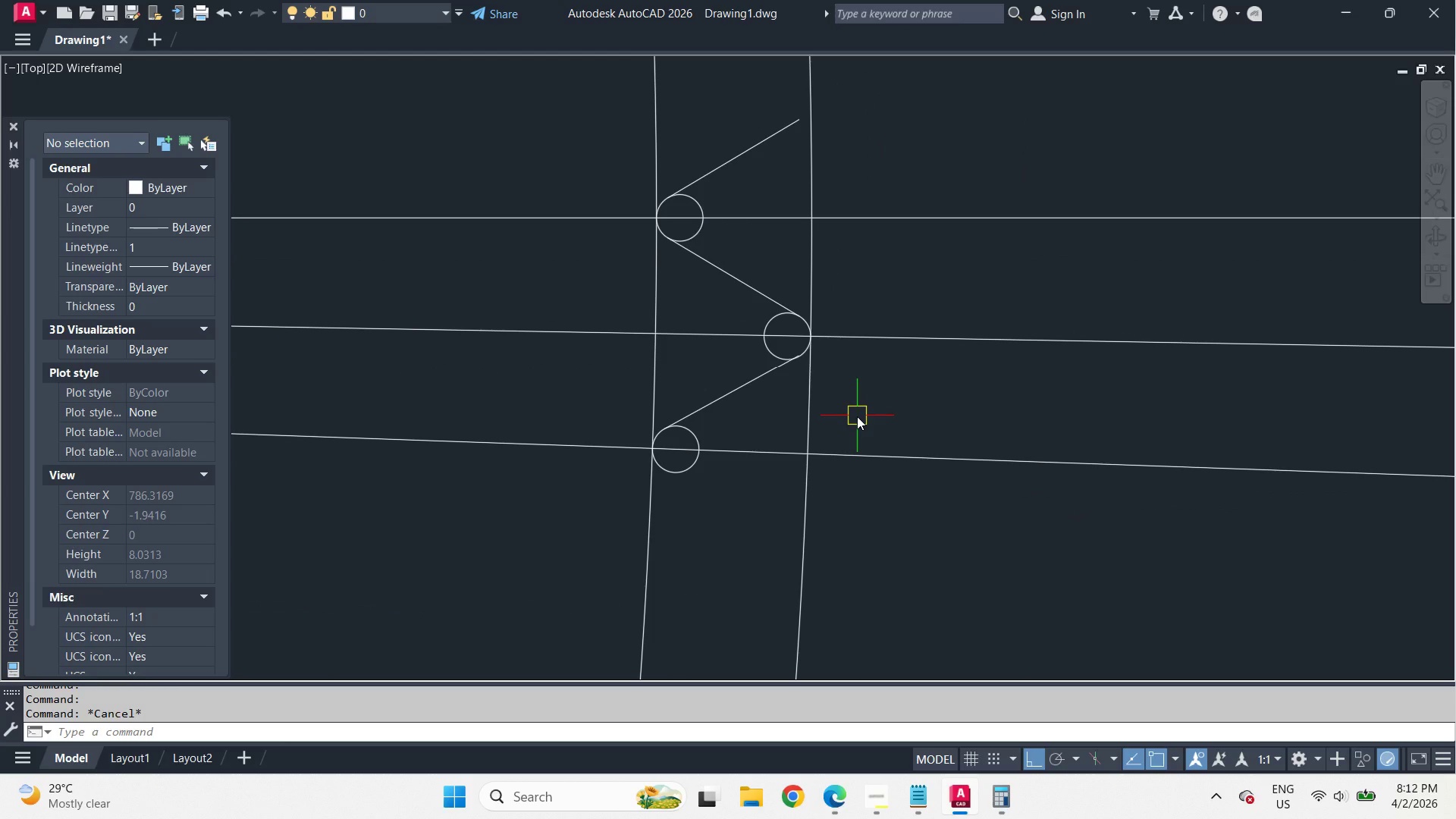 
scroll: coordinate [1012, 411], scroll_direction: down, amount: 4.0
 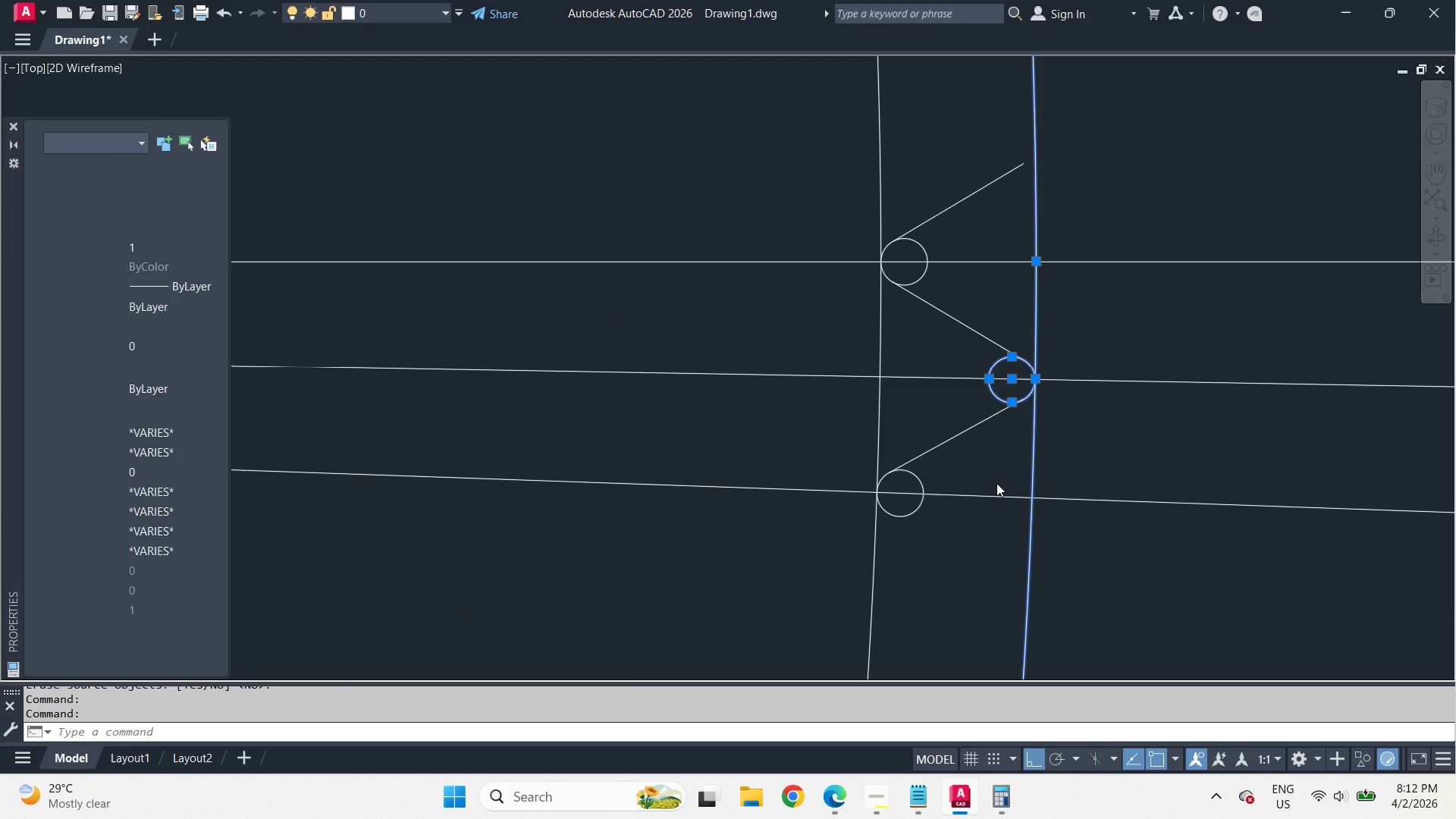 
left_click([717, 471])
 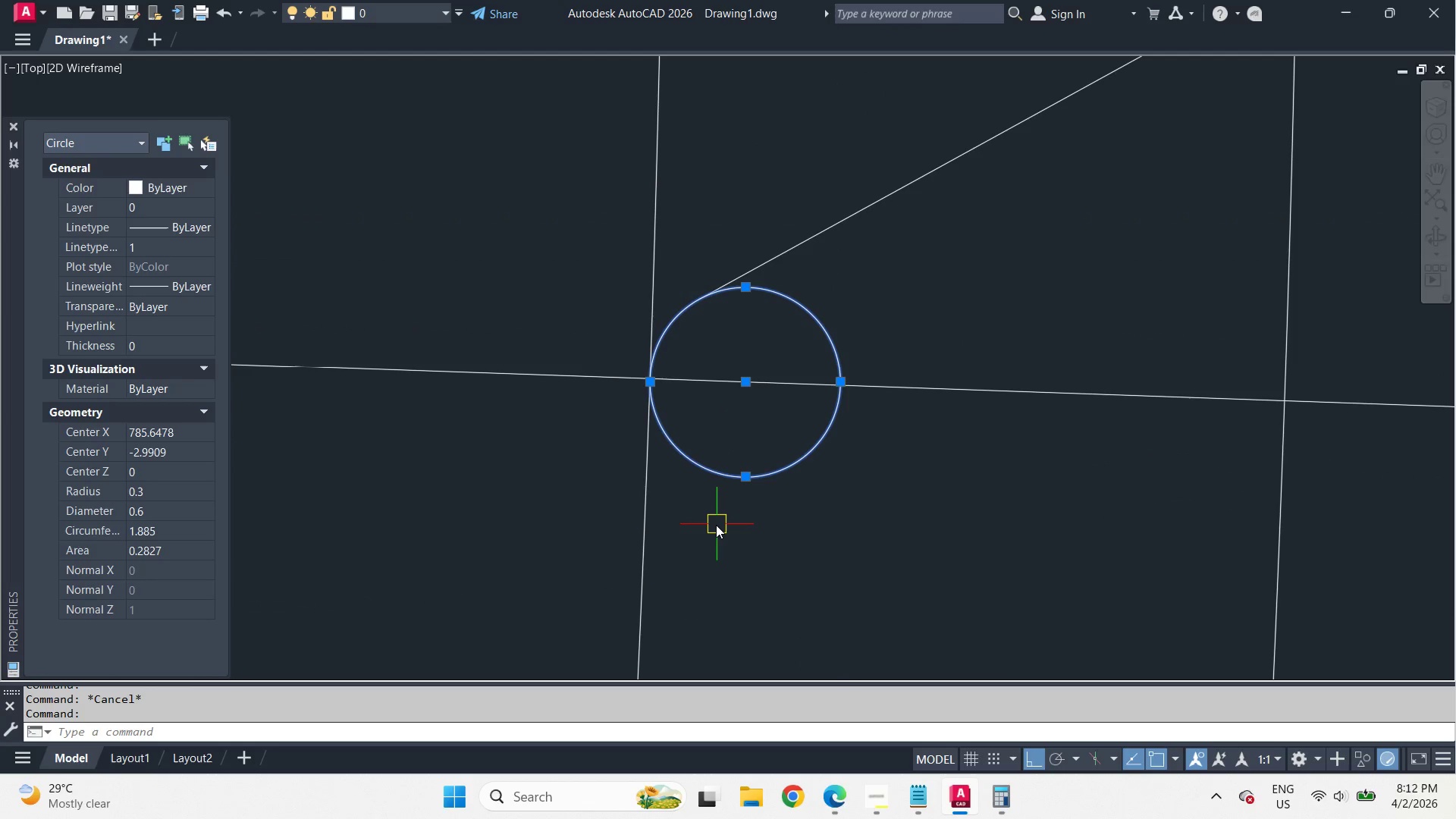 
scroll: coordinate [651, 473], scroll_direction: up, amount: 3.0
 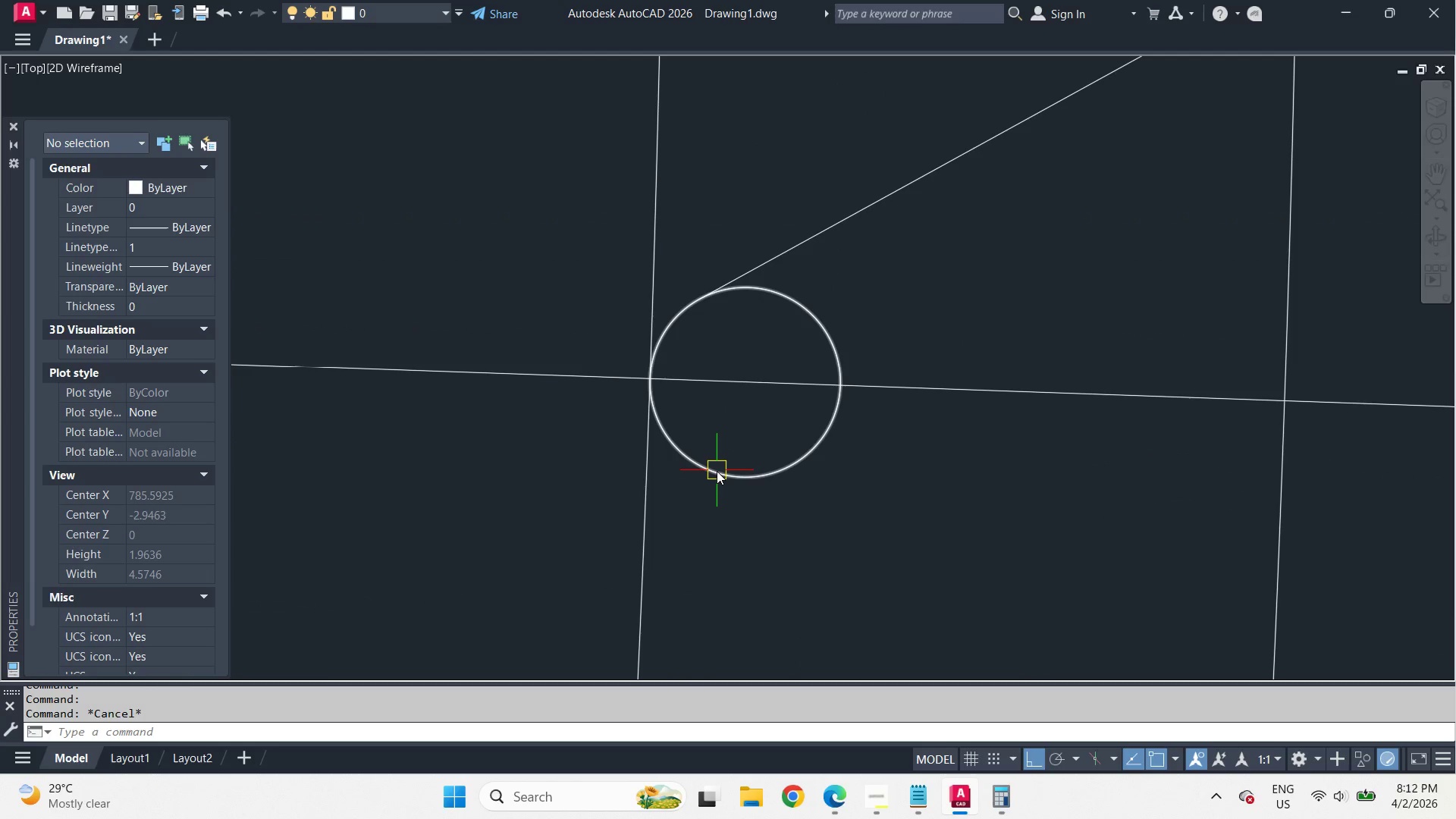 
left_click([741, 275])
 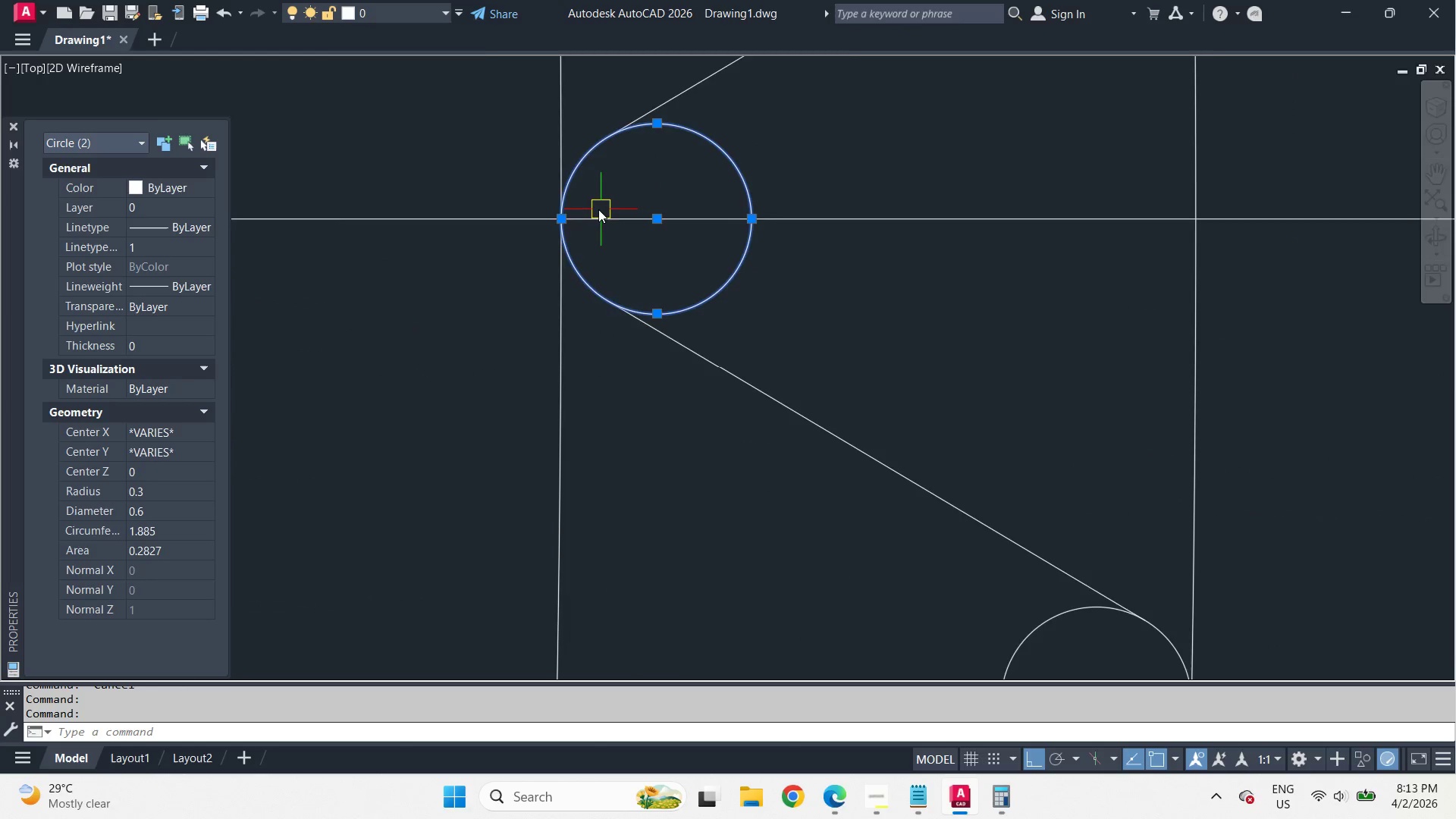 
scroll: coordinate [715, 535], scroll_direction: down, amount: 3.0
 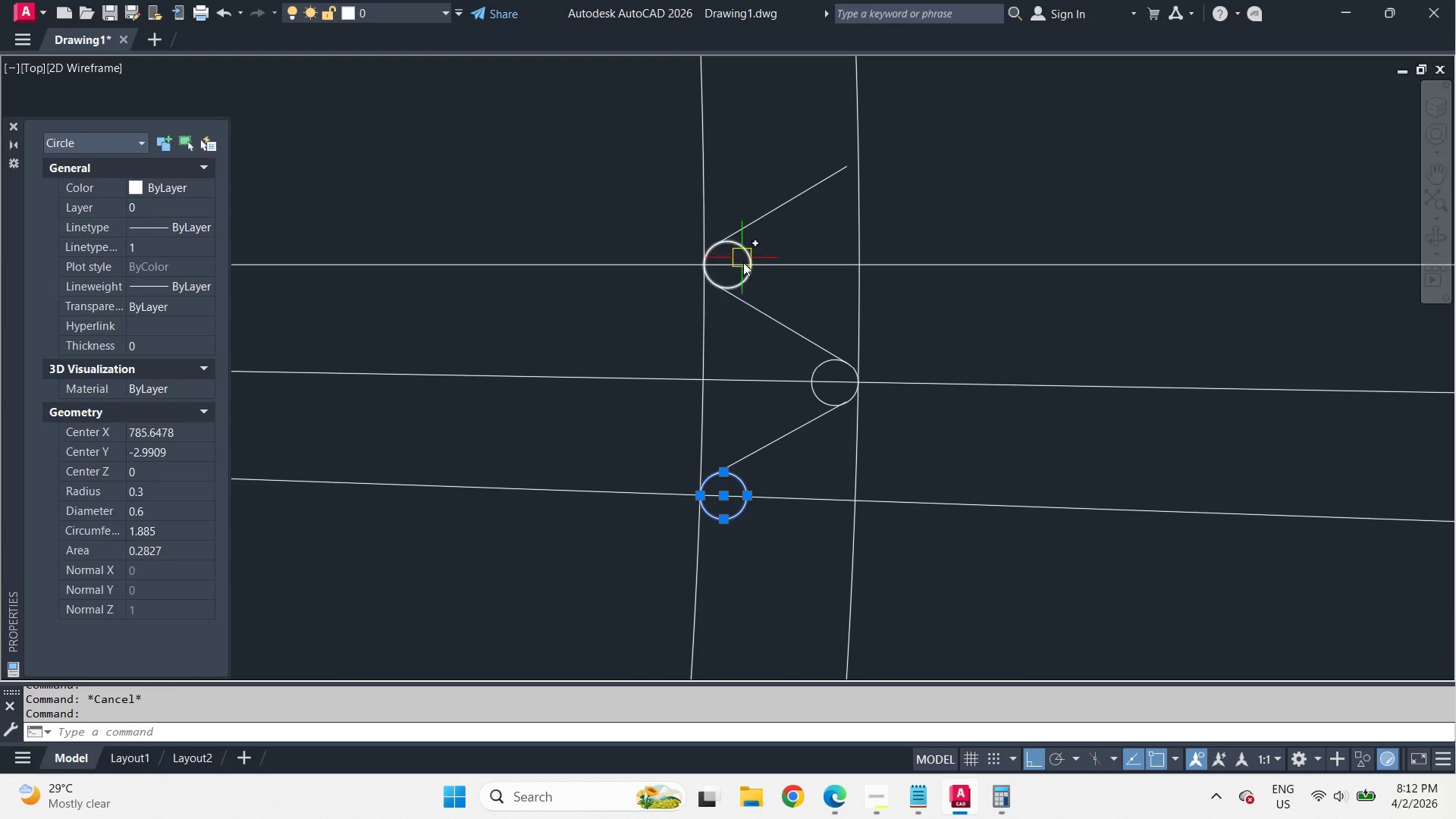 
key(Escape)
 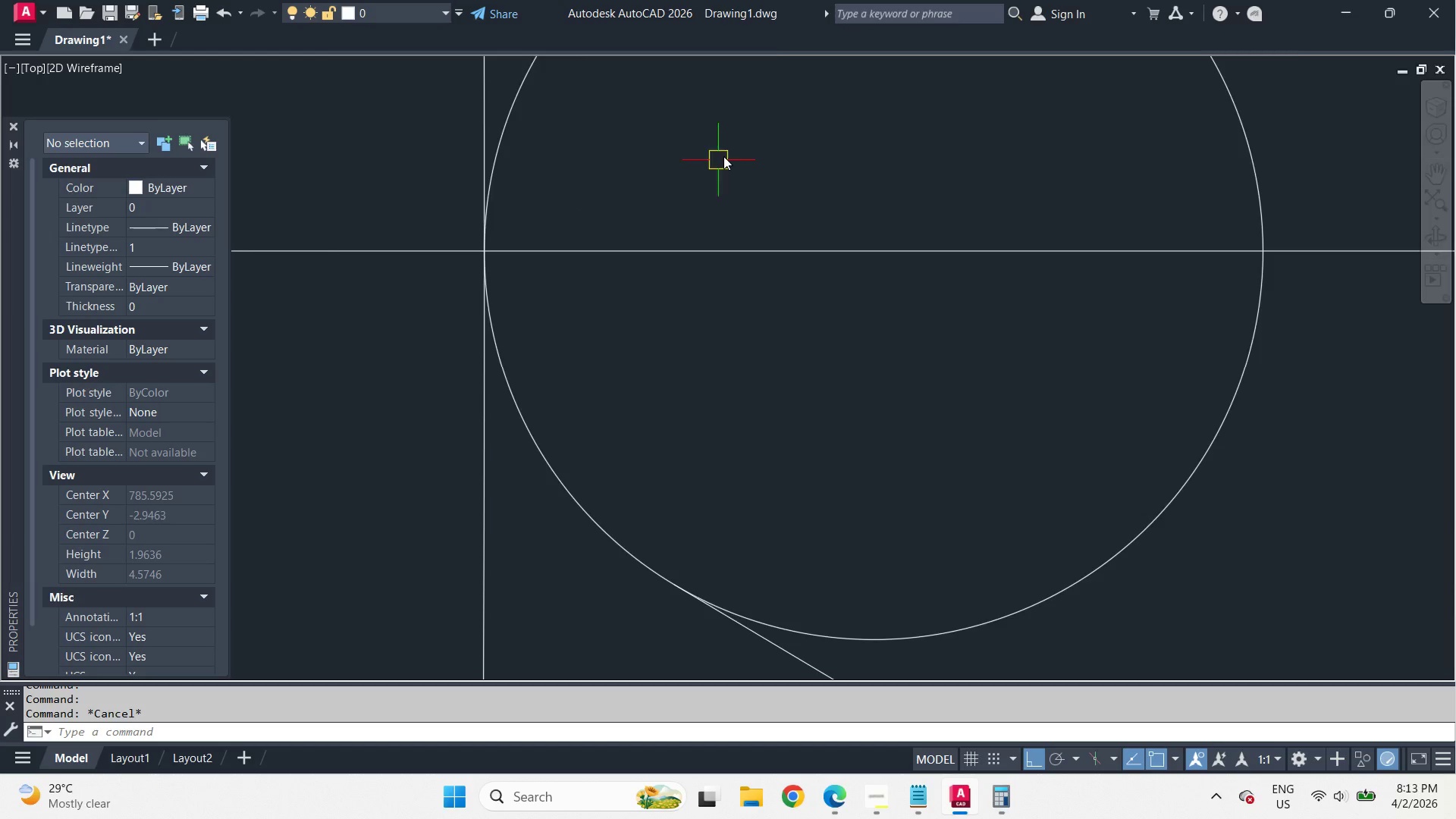 
scroll: coordinate [583, 207], scroll_direction: up, amount: 6.0
 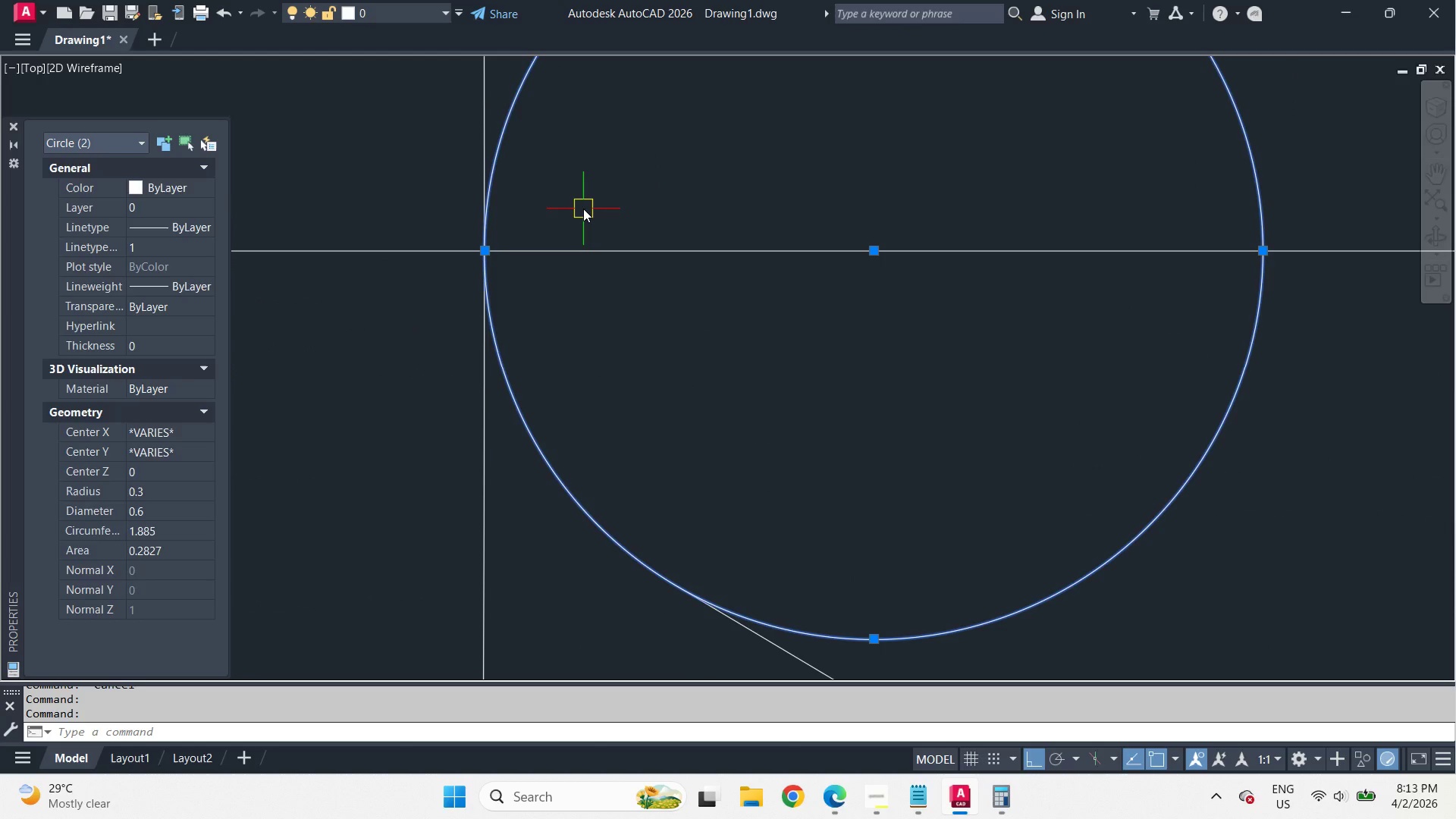 
left_click([757, 174])
 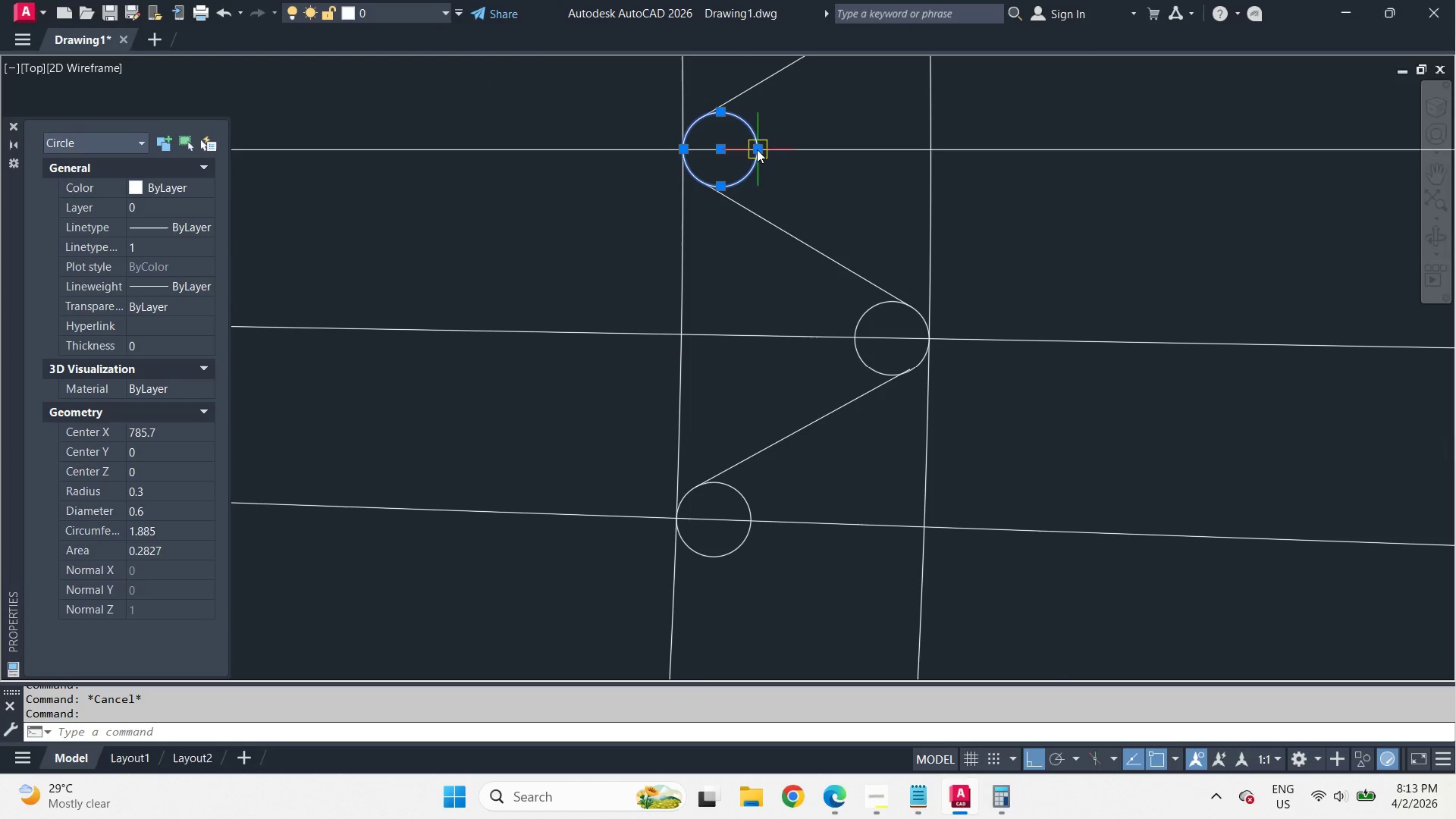 
scroll: coordinate [770, 183], scroll_direction: down, amount: 7.0
 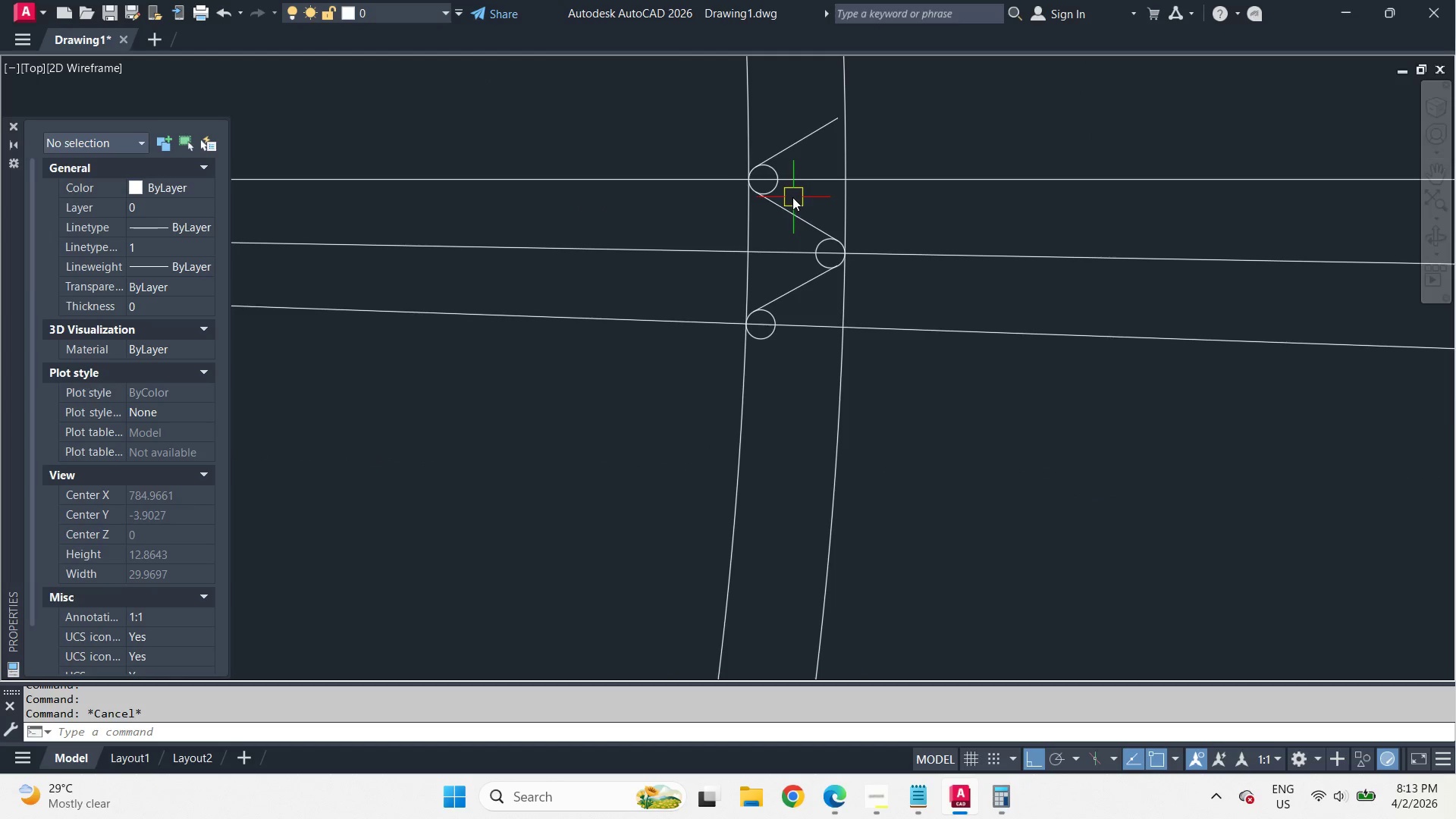 
left_click([757, 149])
 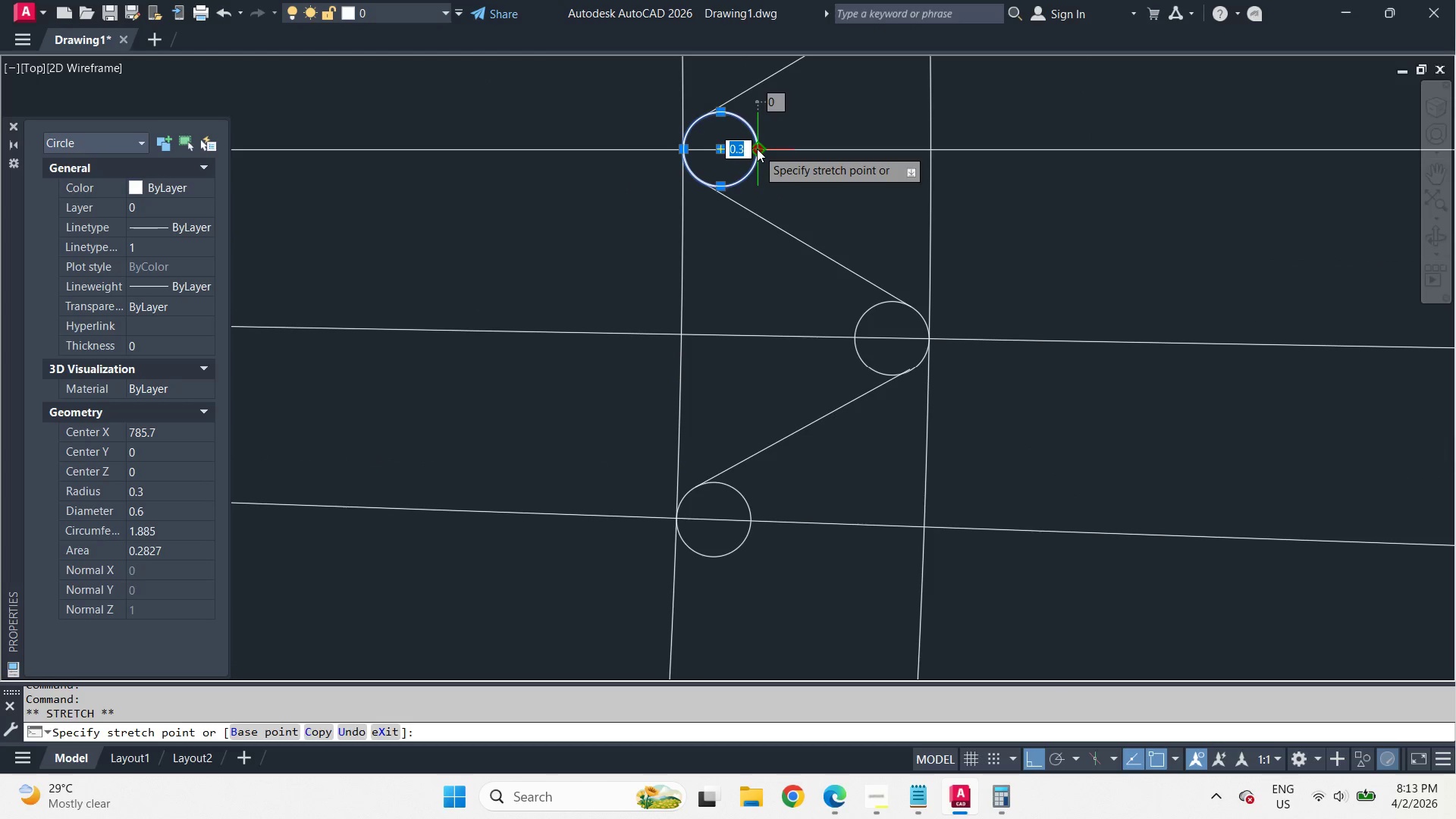 
scroll: coordinate [791, 197], scroll_direction: up, amount: 2.0
 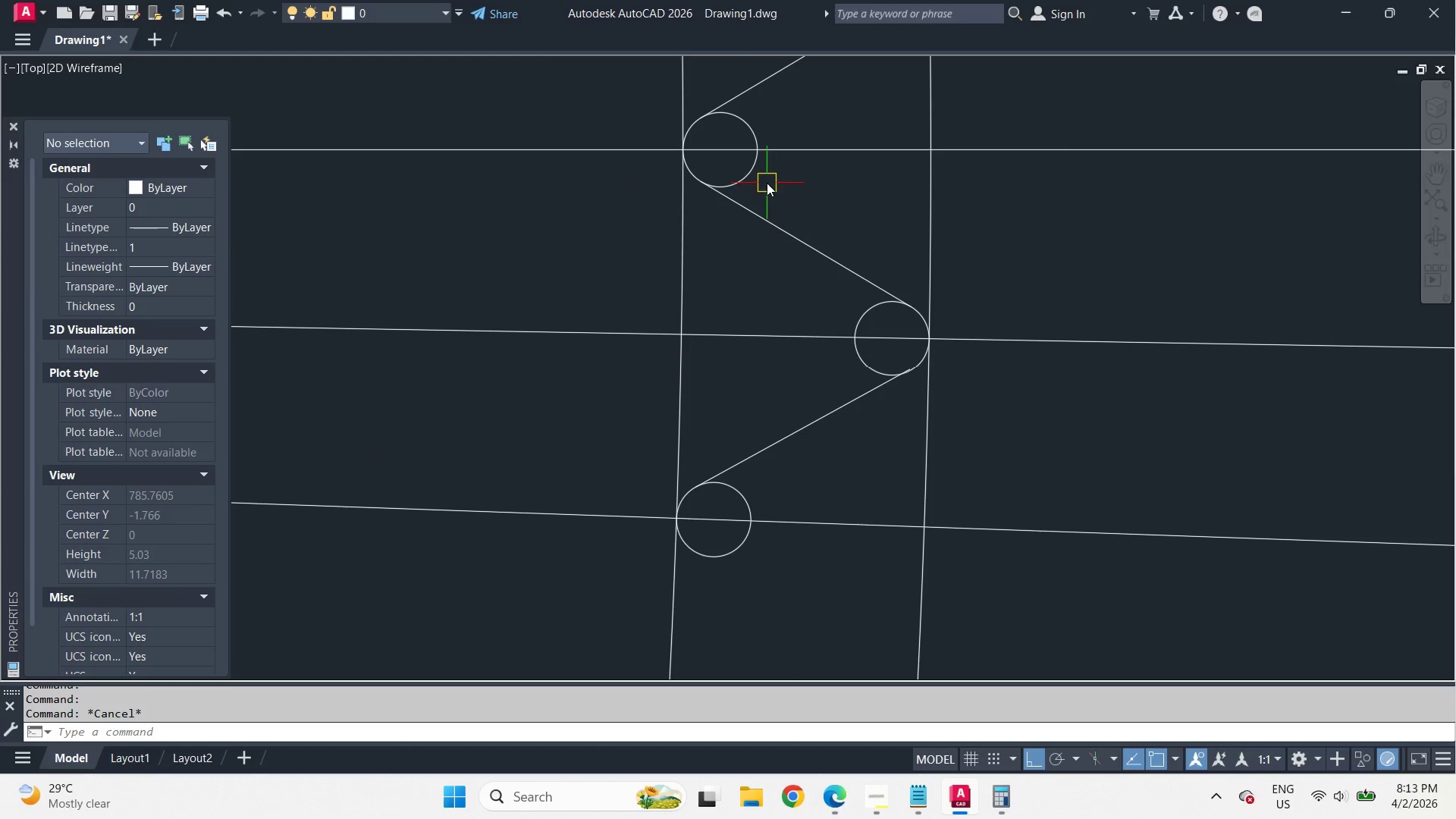 
key(Escape)
 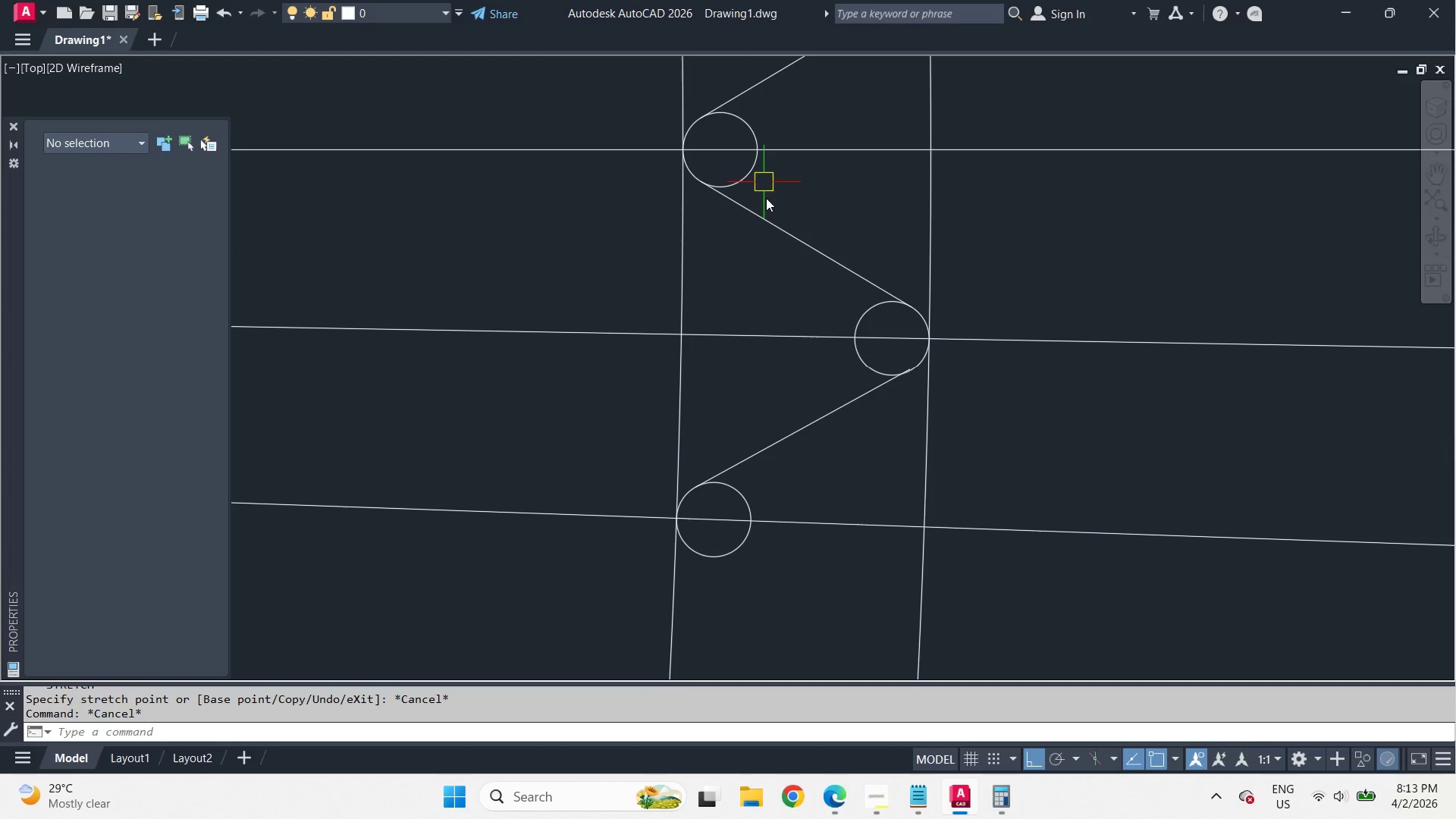 
key(Escape)
 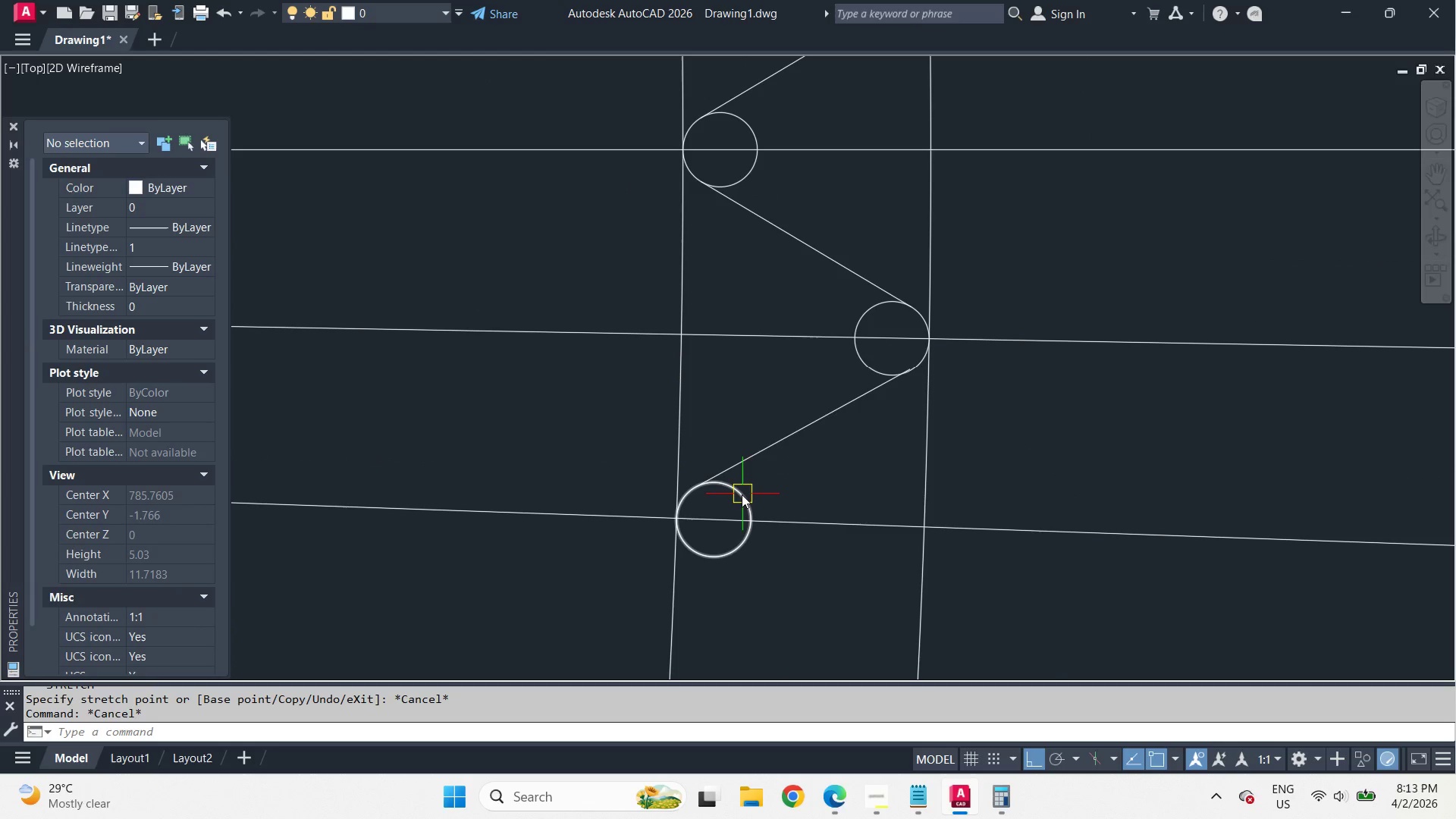 
left_click([742, 495])
 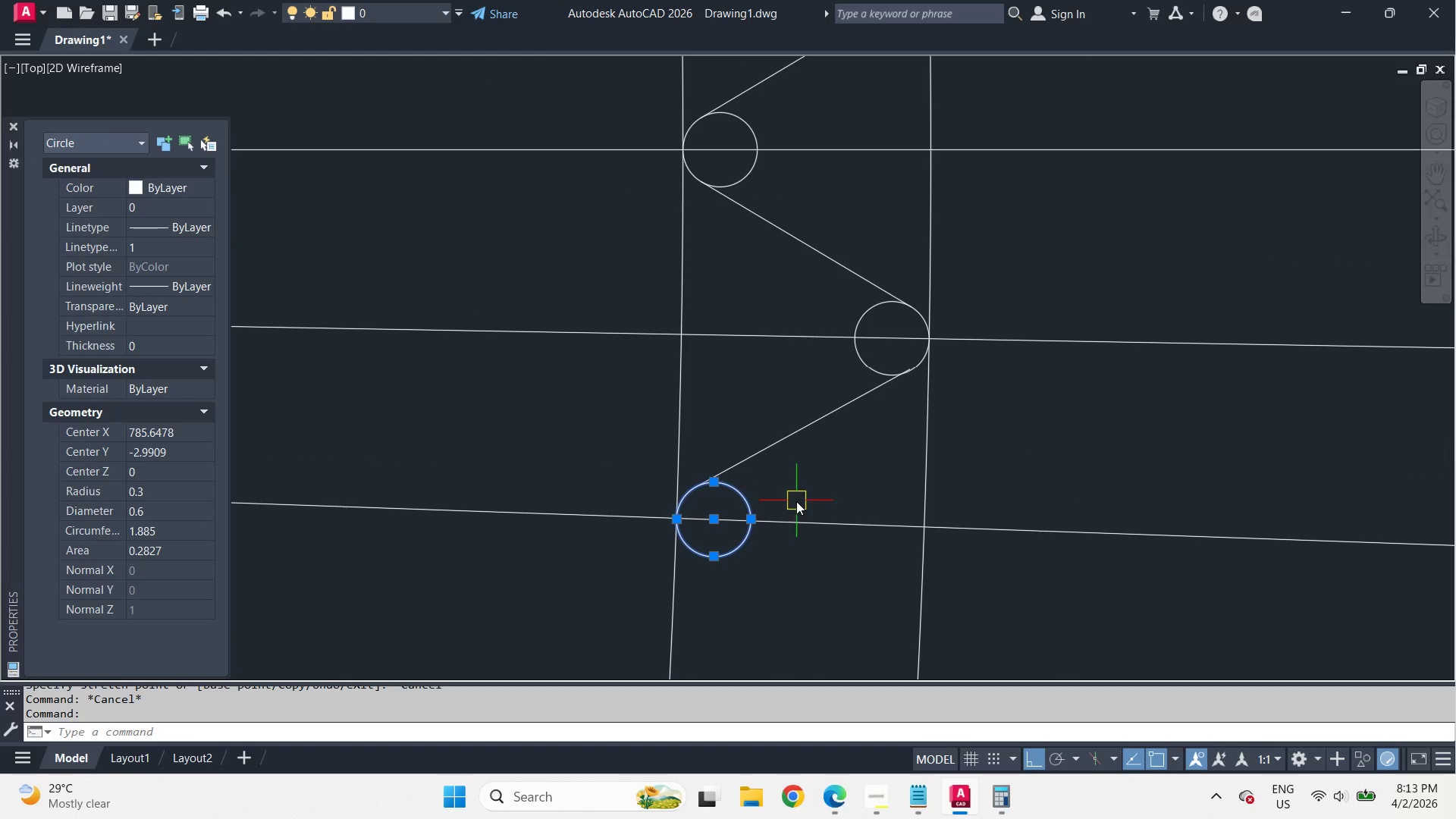 
left_click_drag(start_coordinate=[797, 501], to_coordinate=[745, 484])
 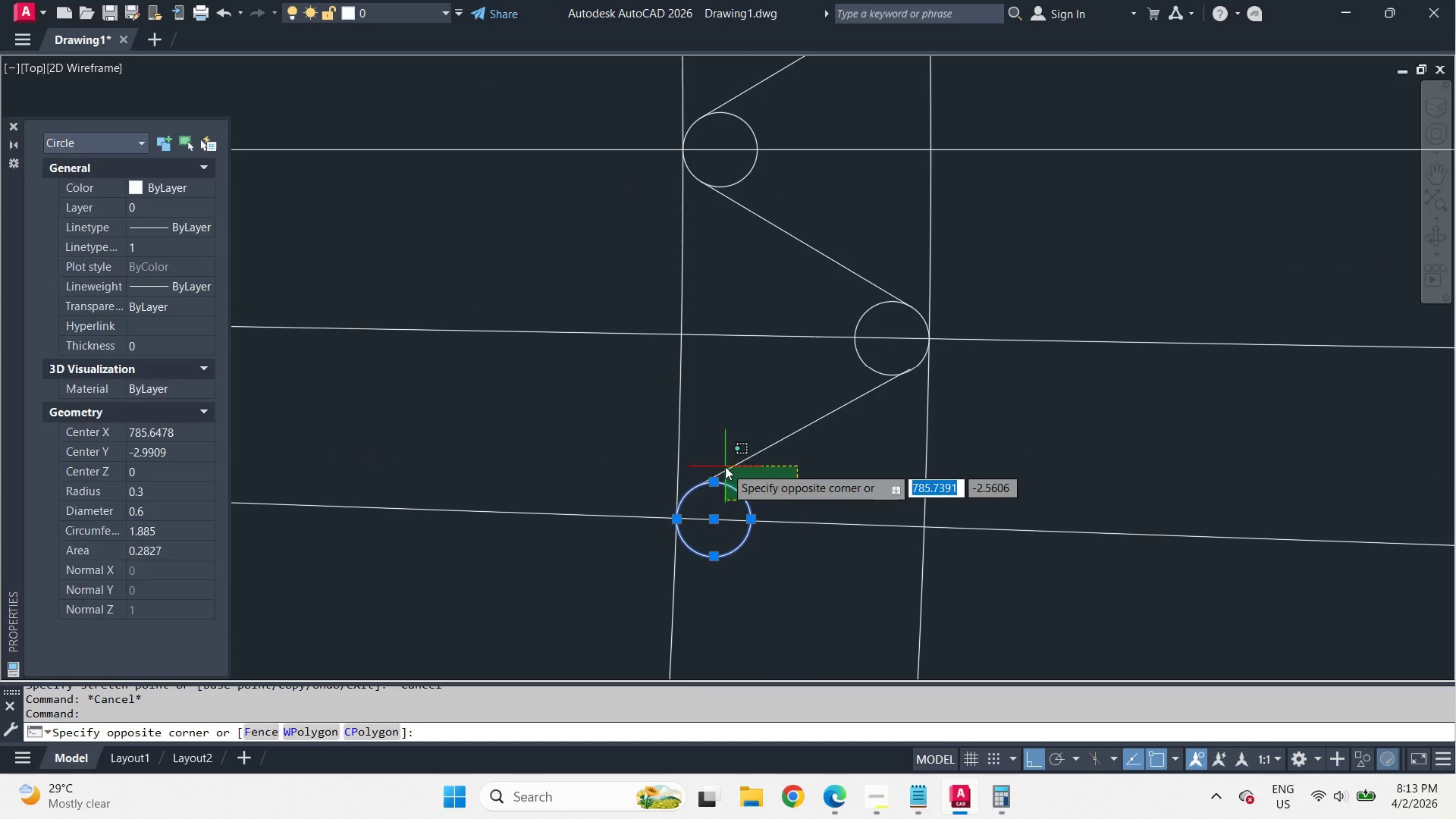 
triple_click([725, 466])
 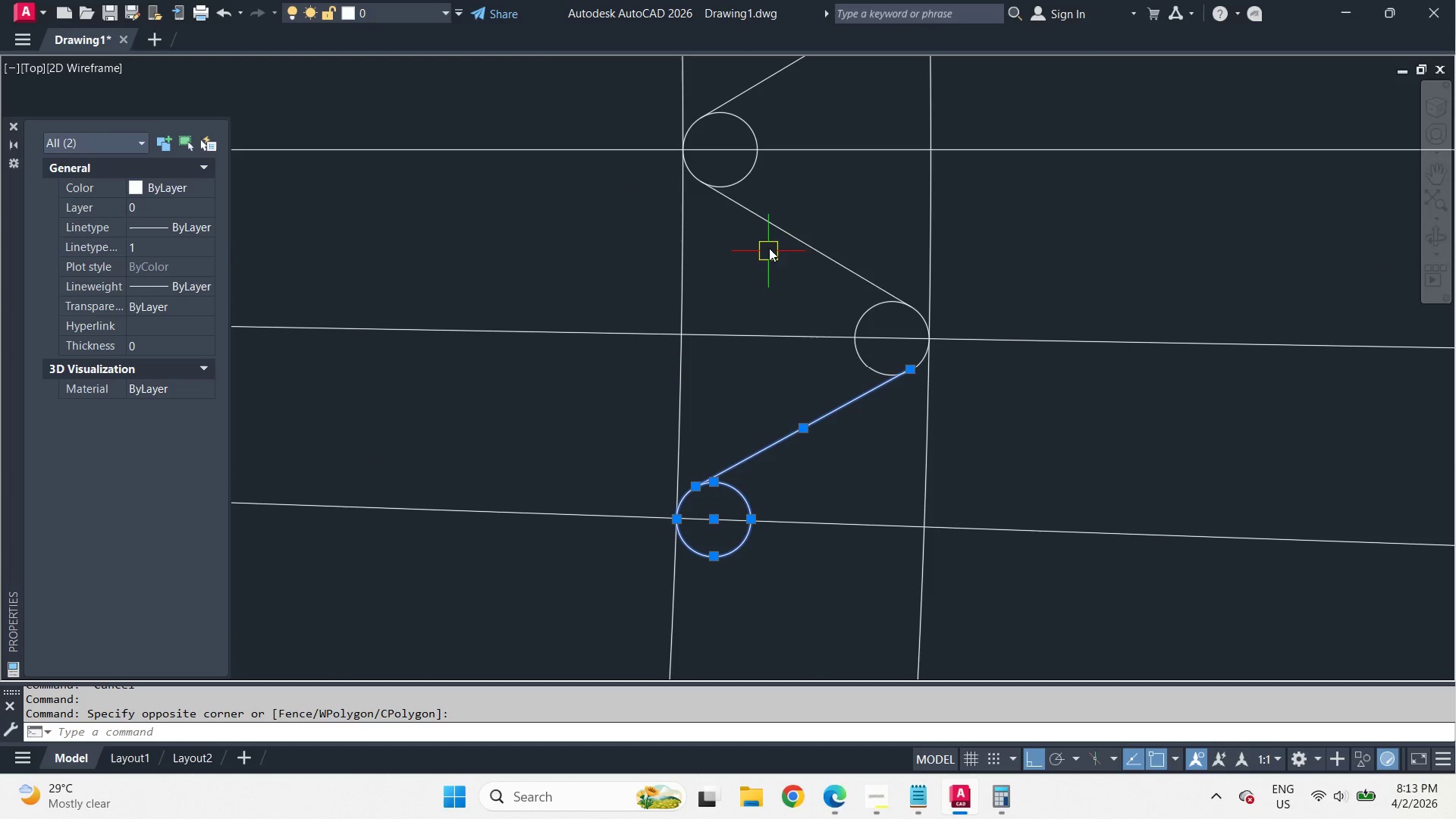 
left_click([772, 230])
 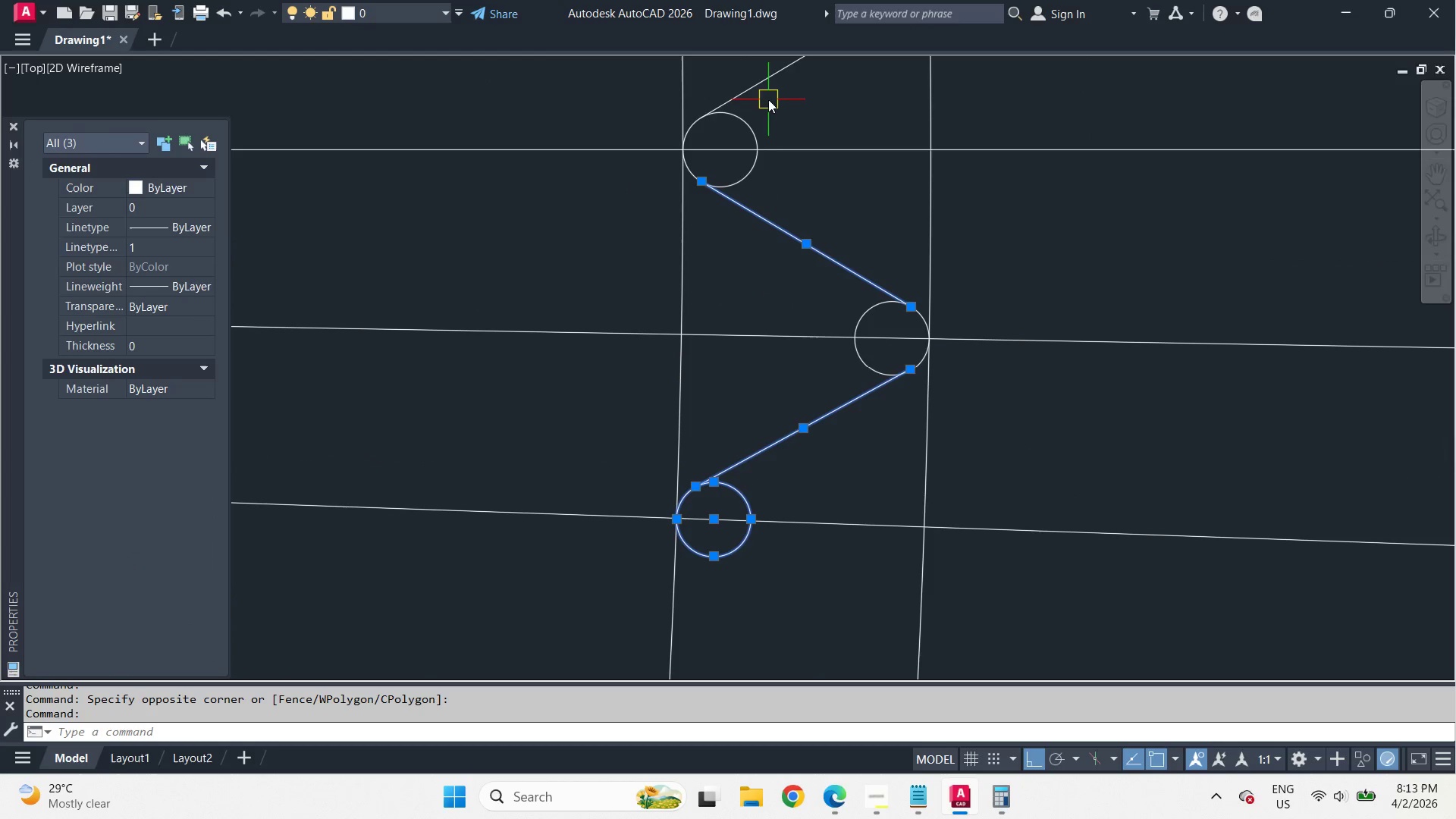 
left_click([759, 84])
 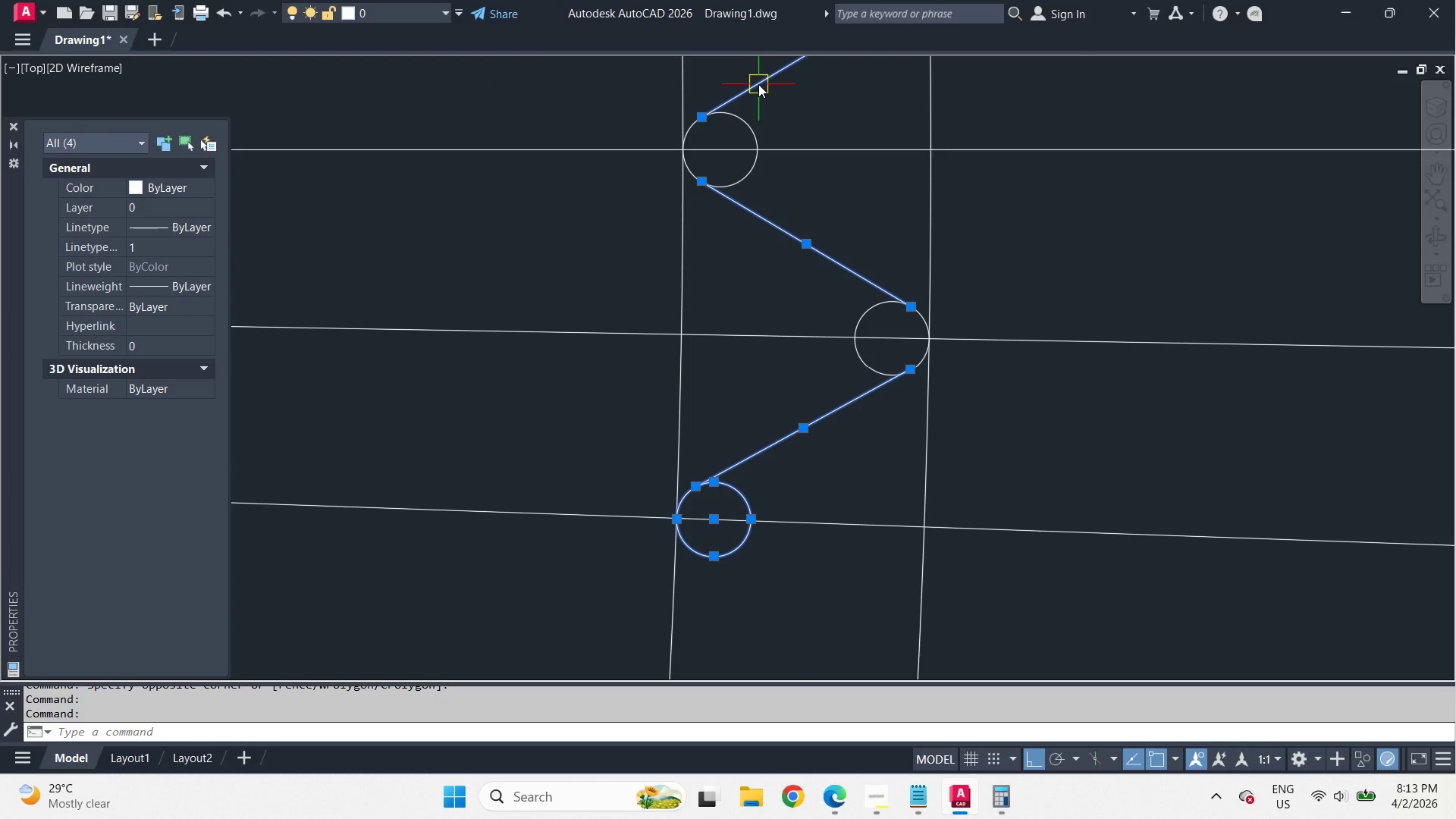 
key(E)
 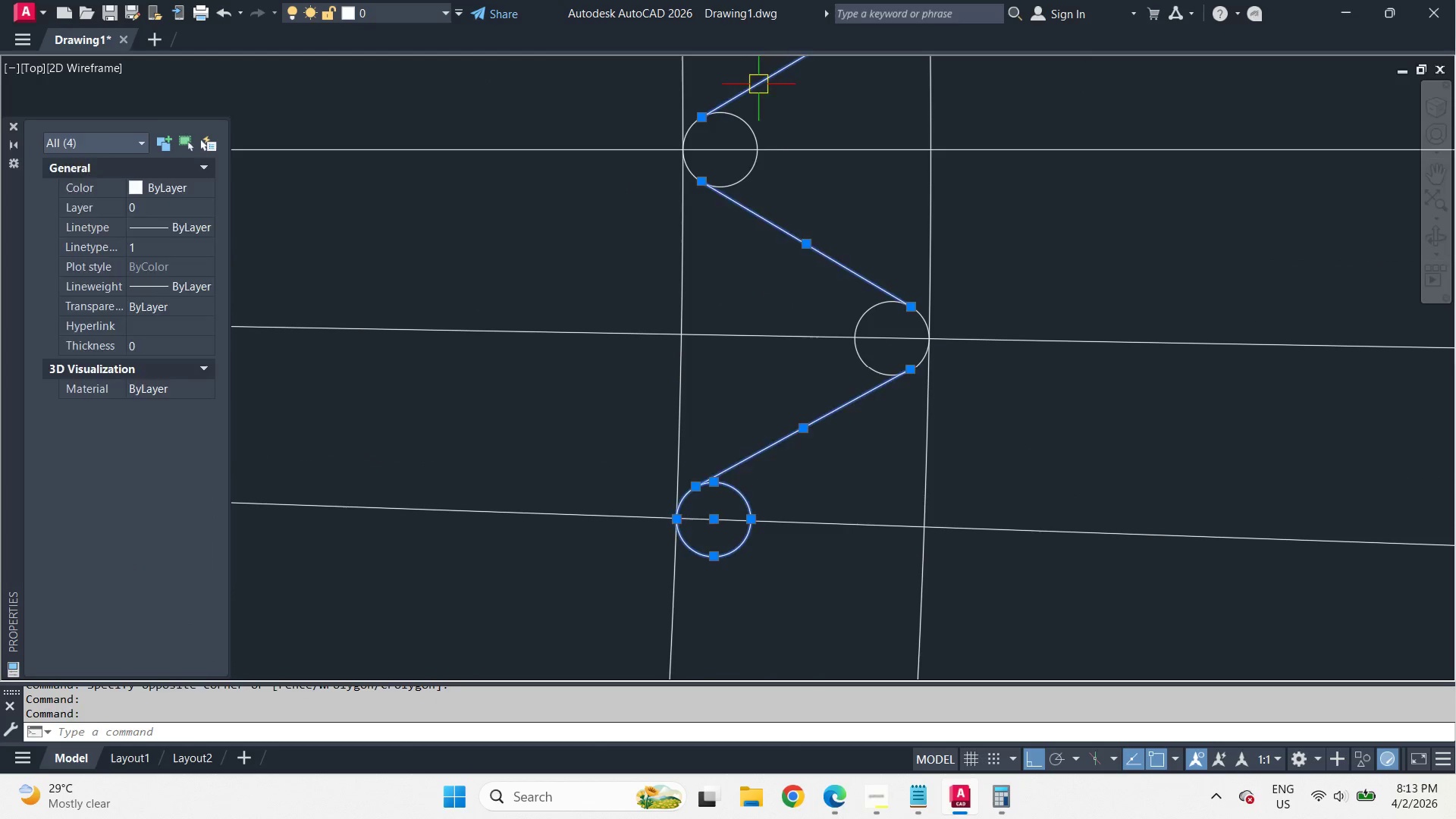 
key(Space)
 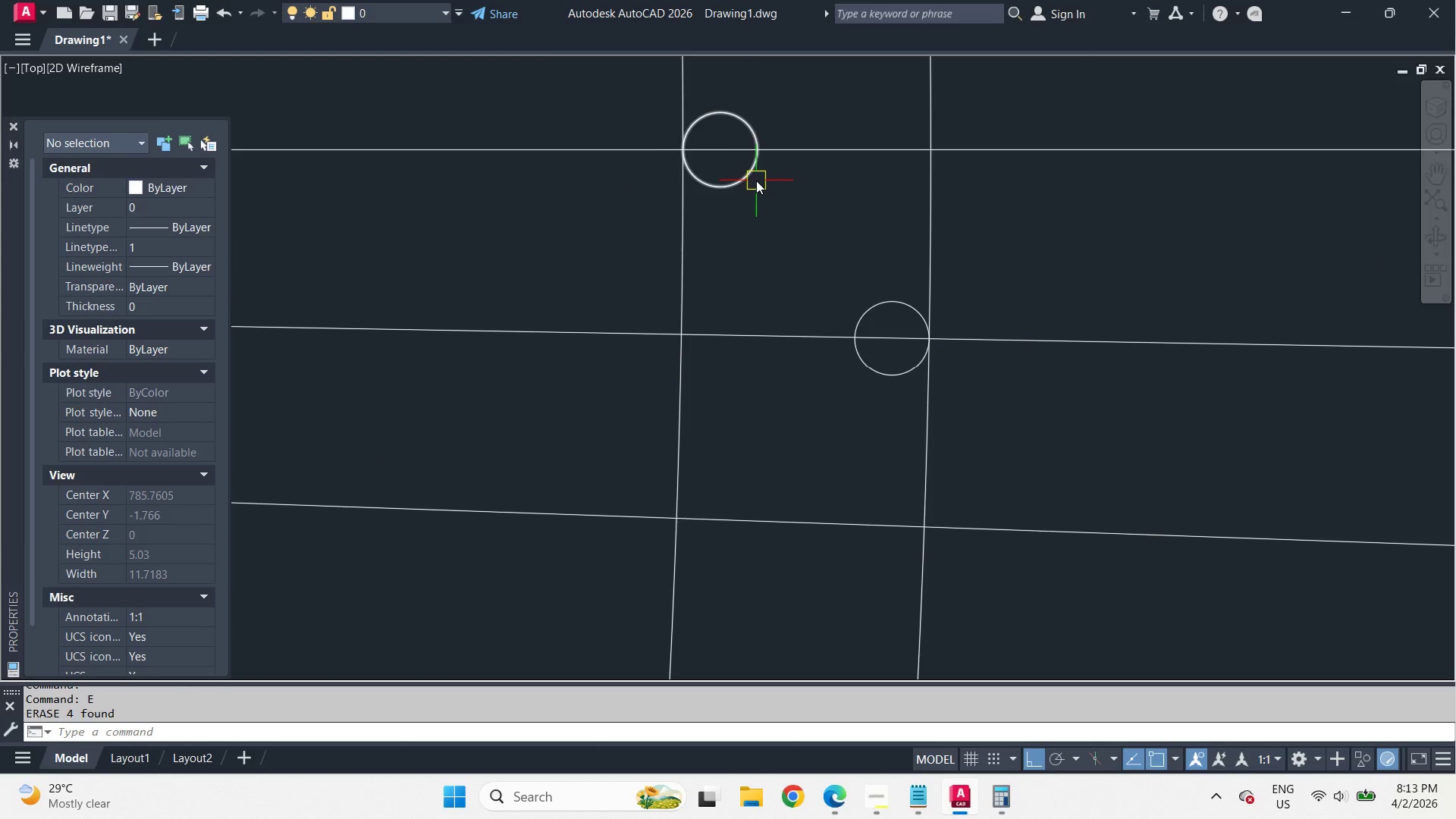 
left_click([756, 180])
 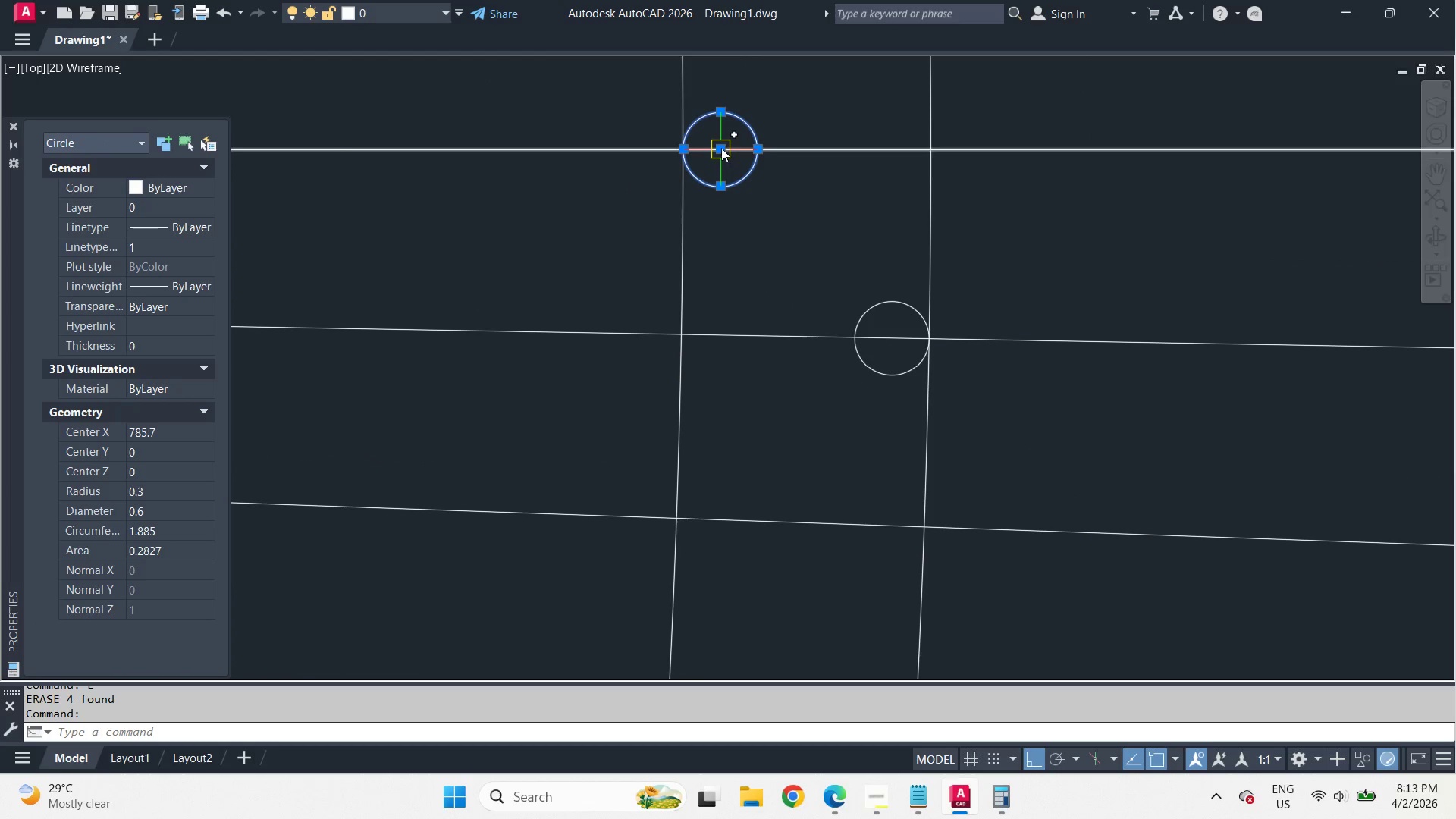 
left_click_drag(start_coordinate=[721, 148], to_coordinate=[729, 155])
 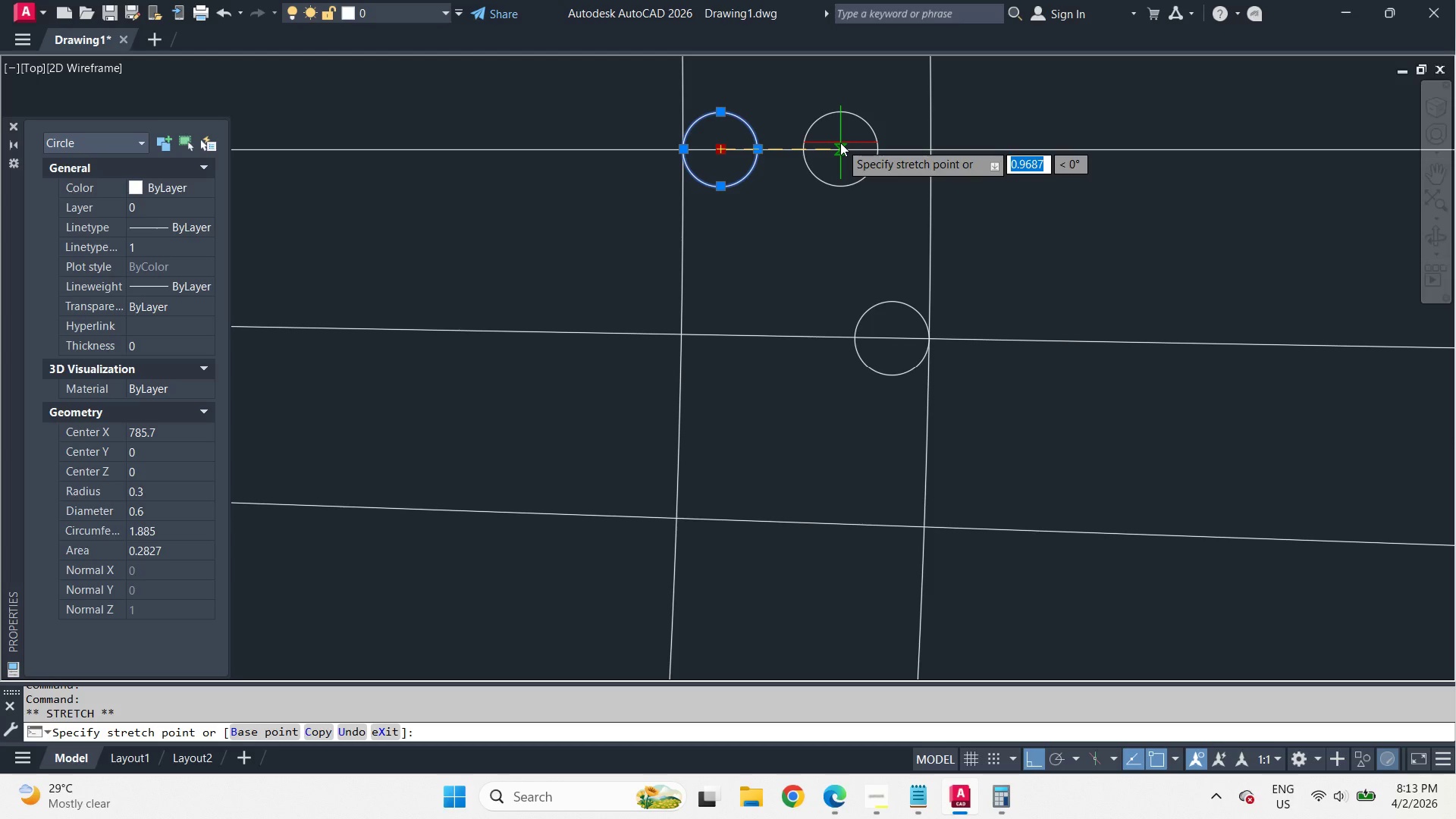 
left_click([840, 143])
 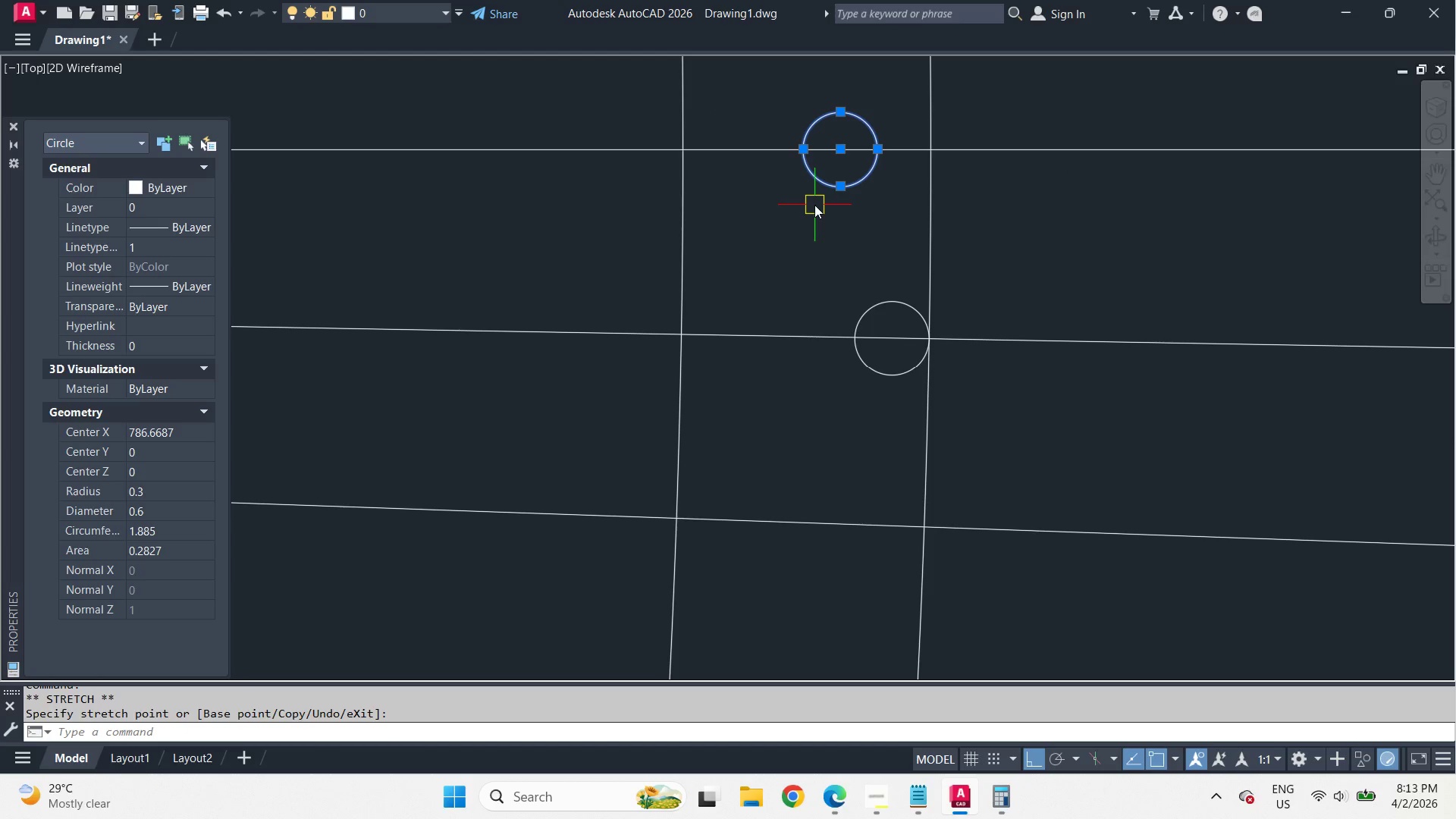 
type(m in )
 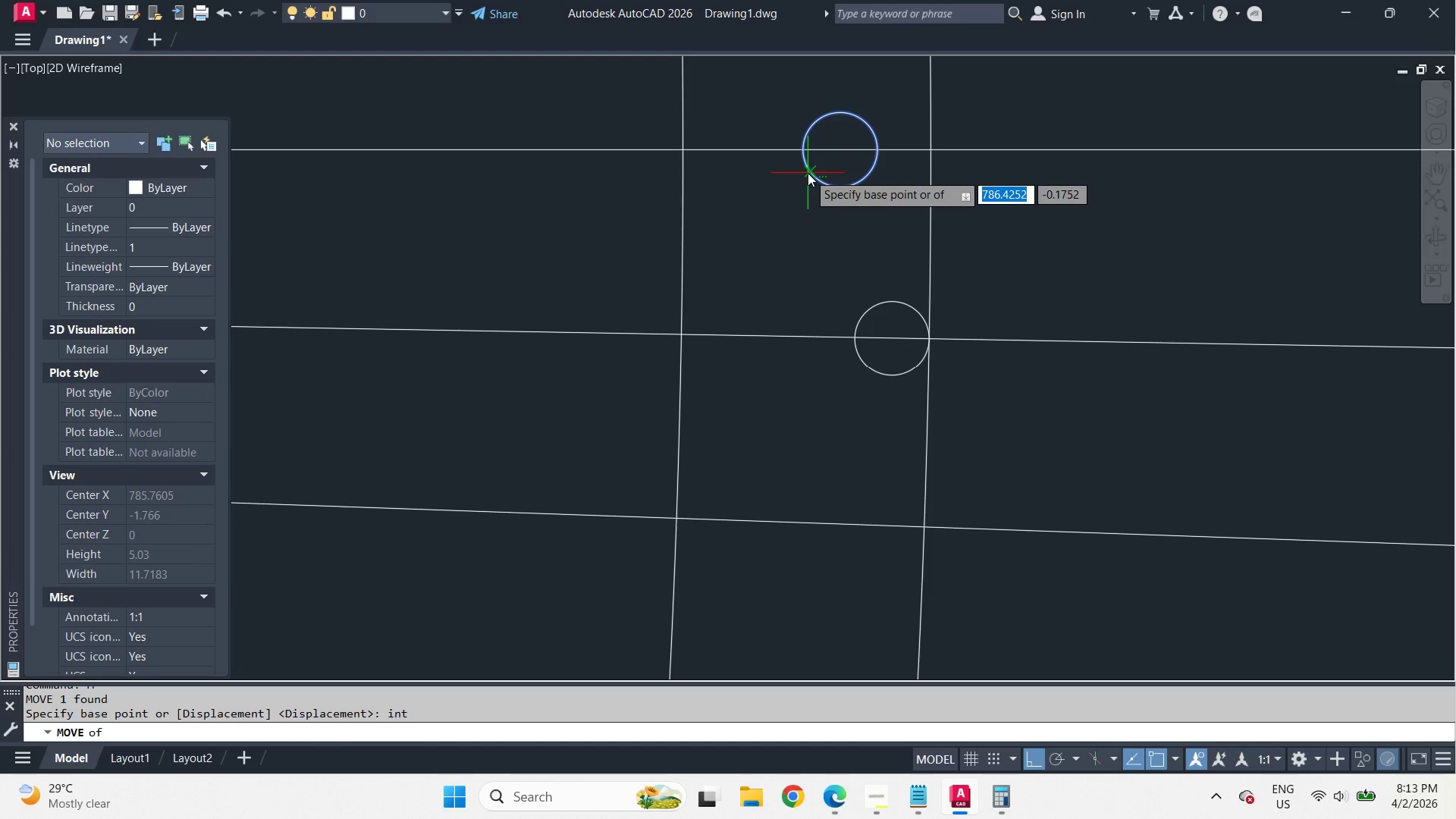 
hold_key(key=T, duration=2.78)
 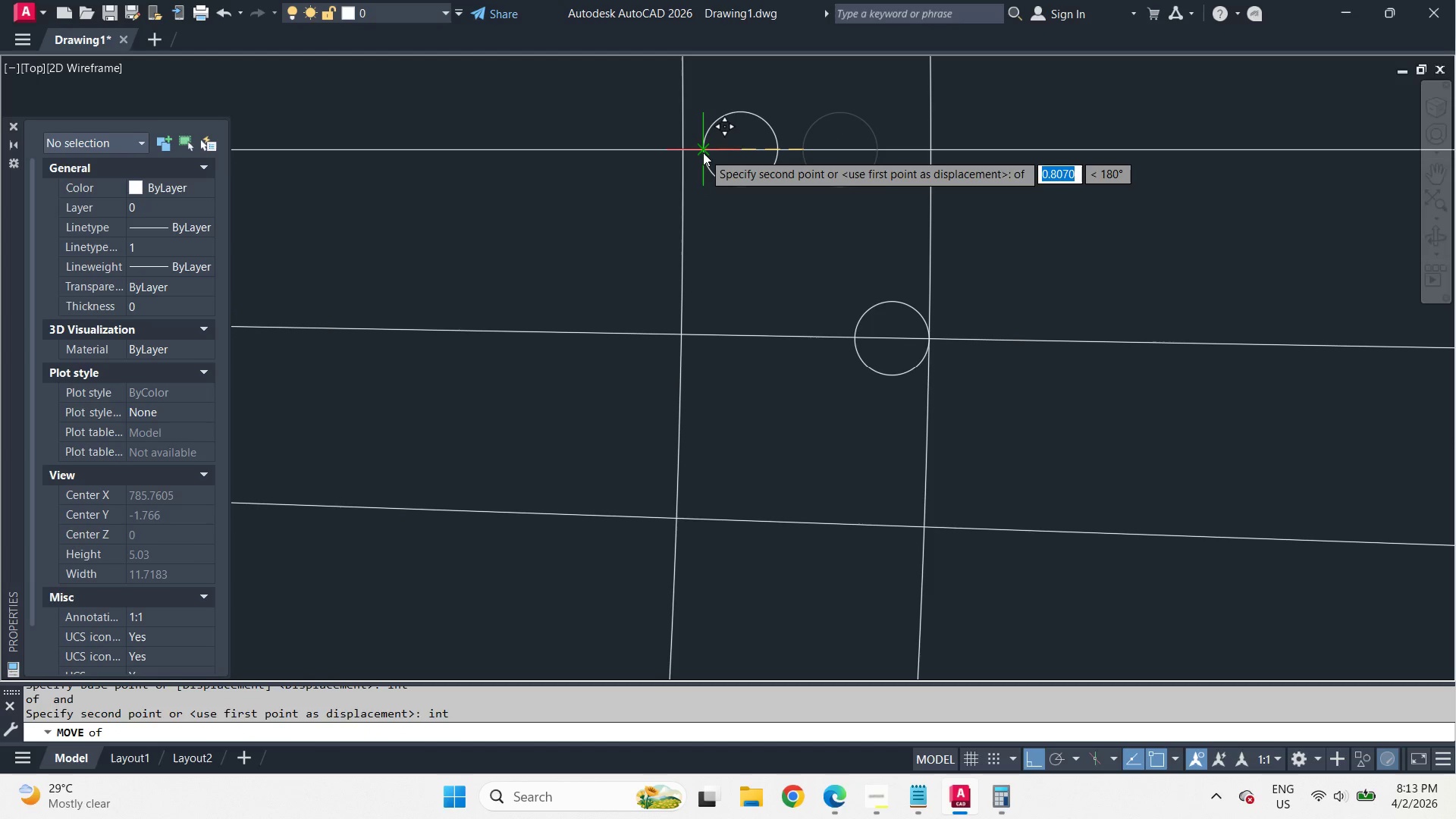 
left_click([808, 173])
 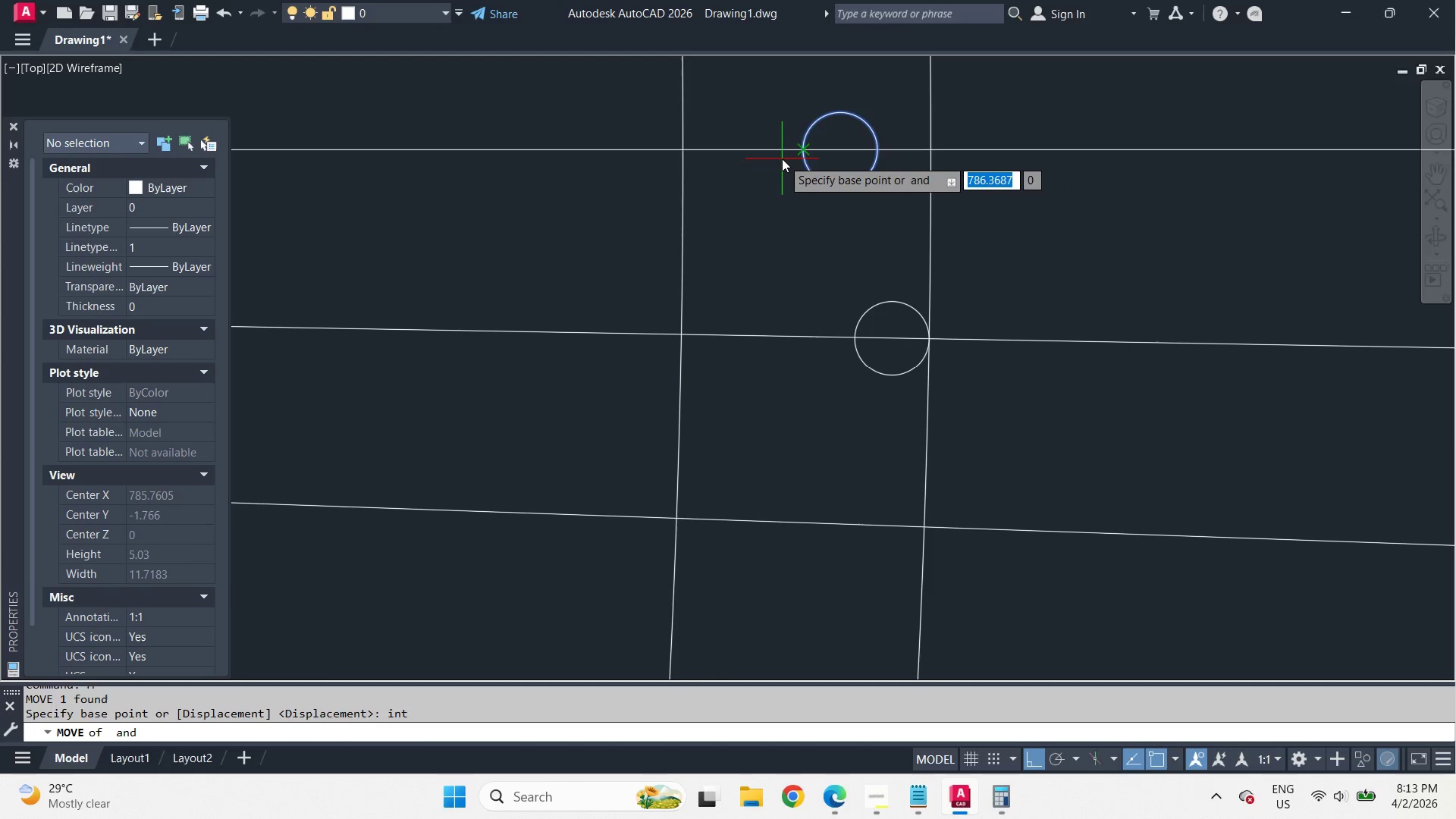 
left_click([782, 158])
 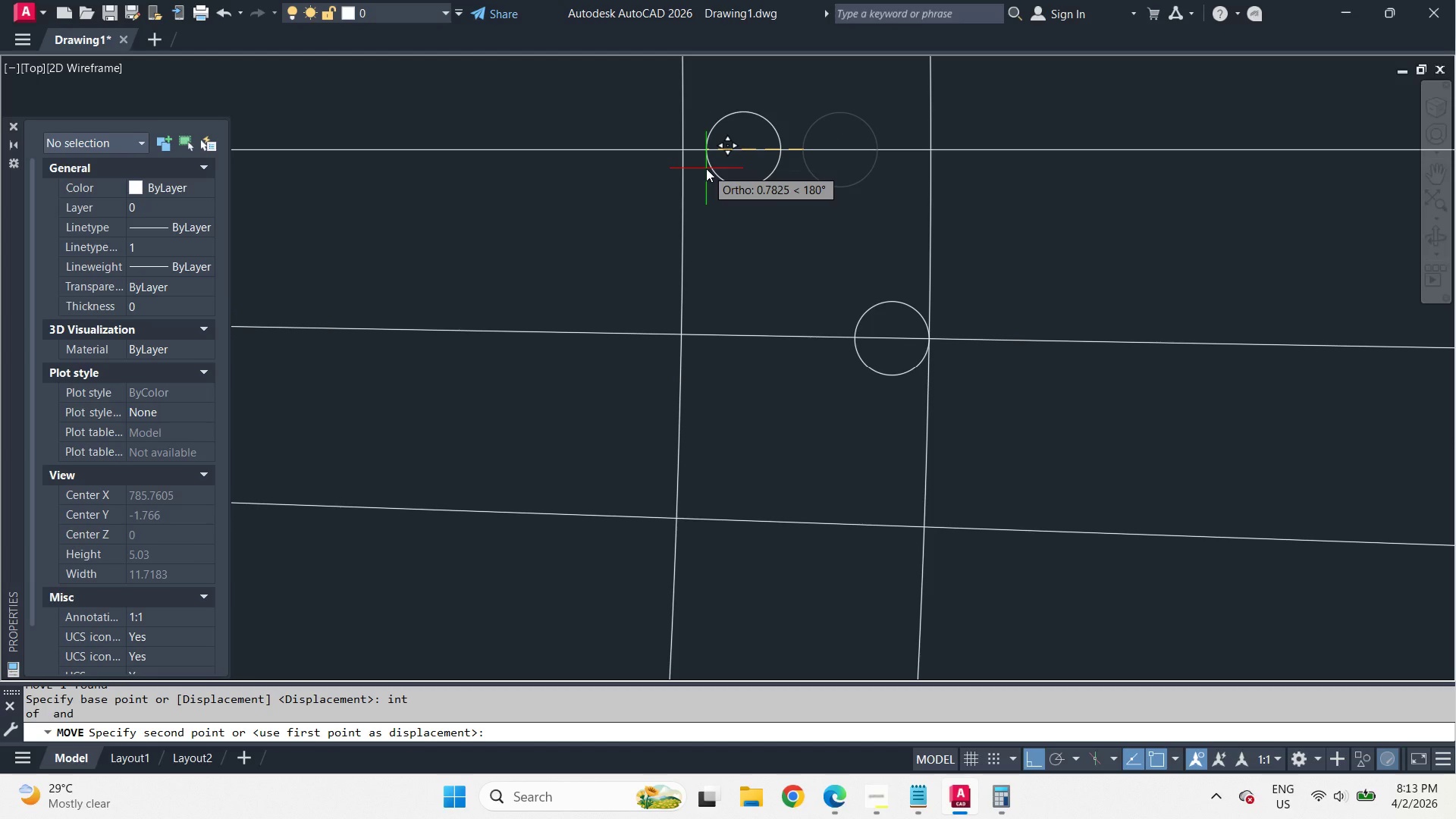 
type(in )
 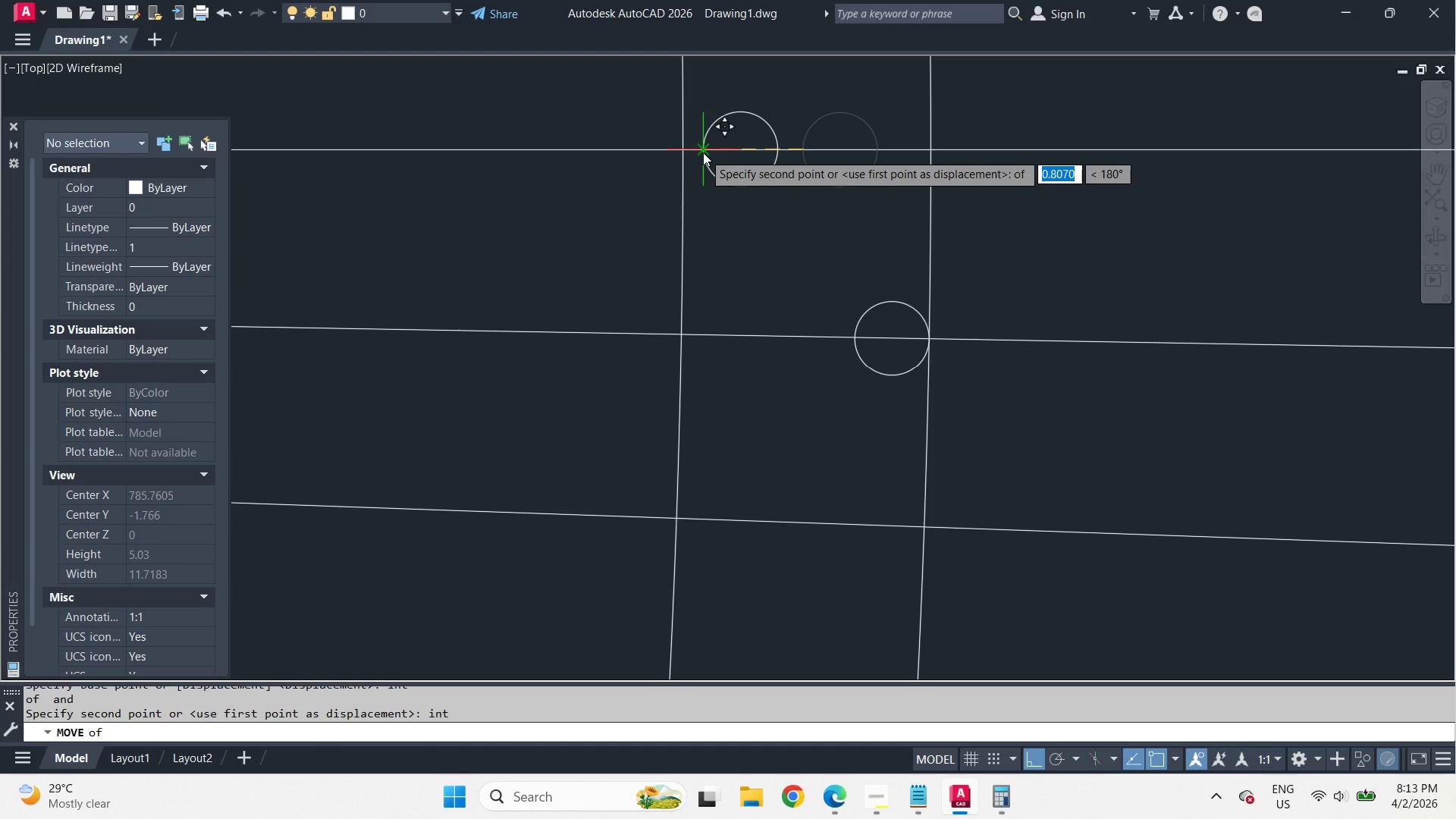 
left_click_drag(start_coordinate=[703, 152], to_coordinate=[702, 157])
 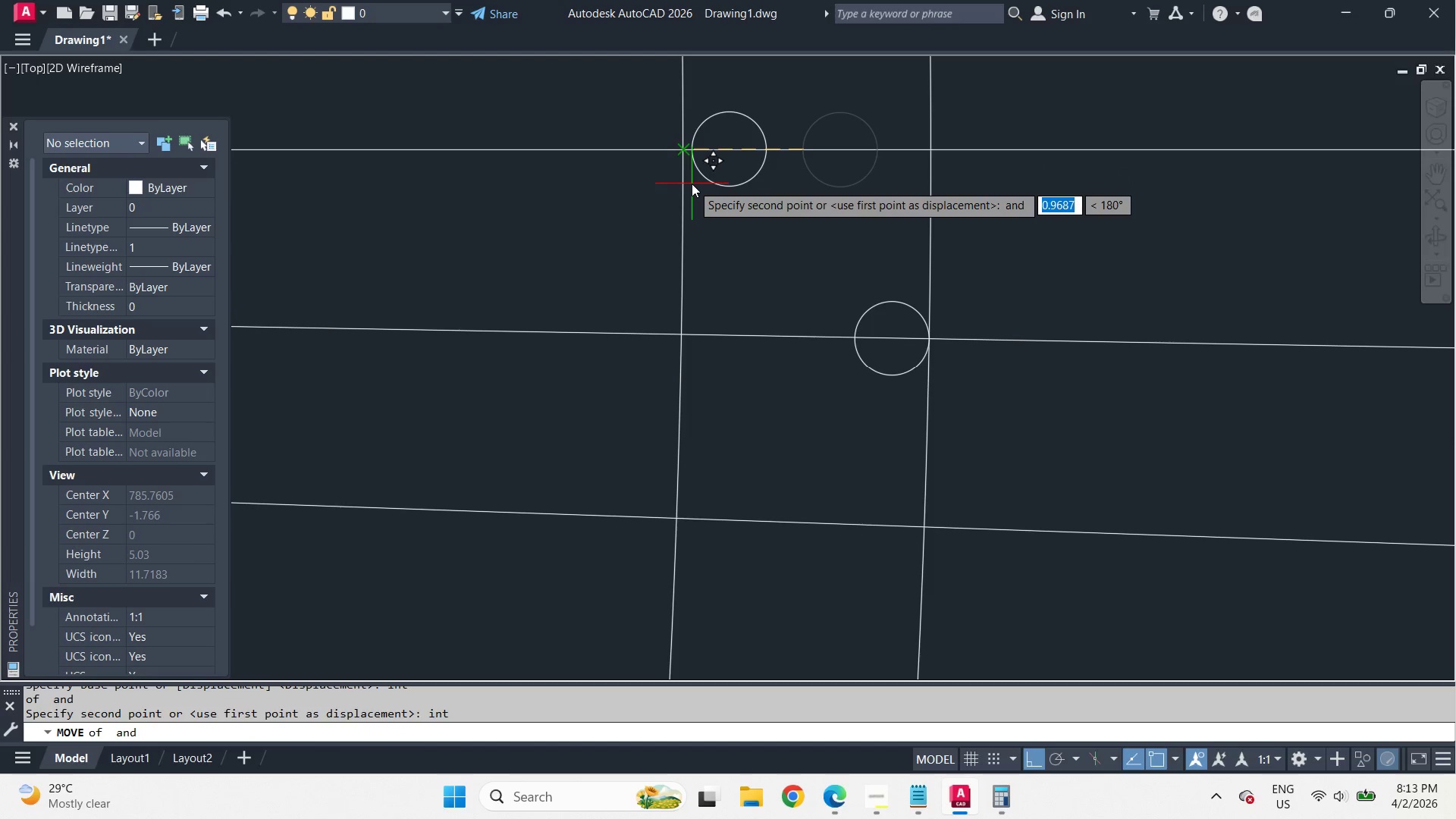 
left_click([692, 184])
 